 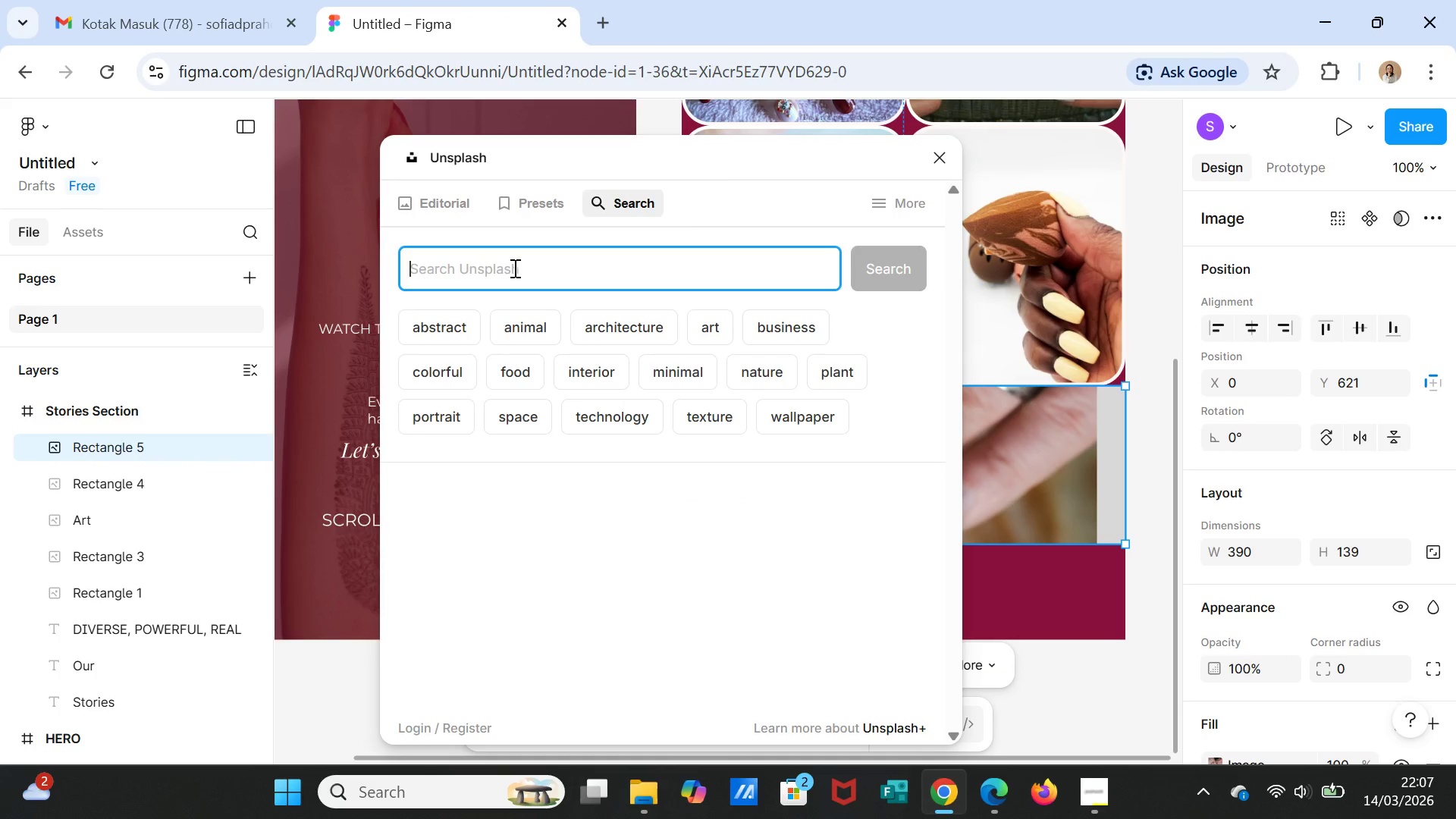 
type(old women hands nail)
key(Tab)
 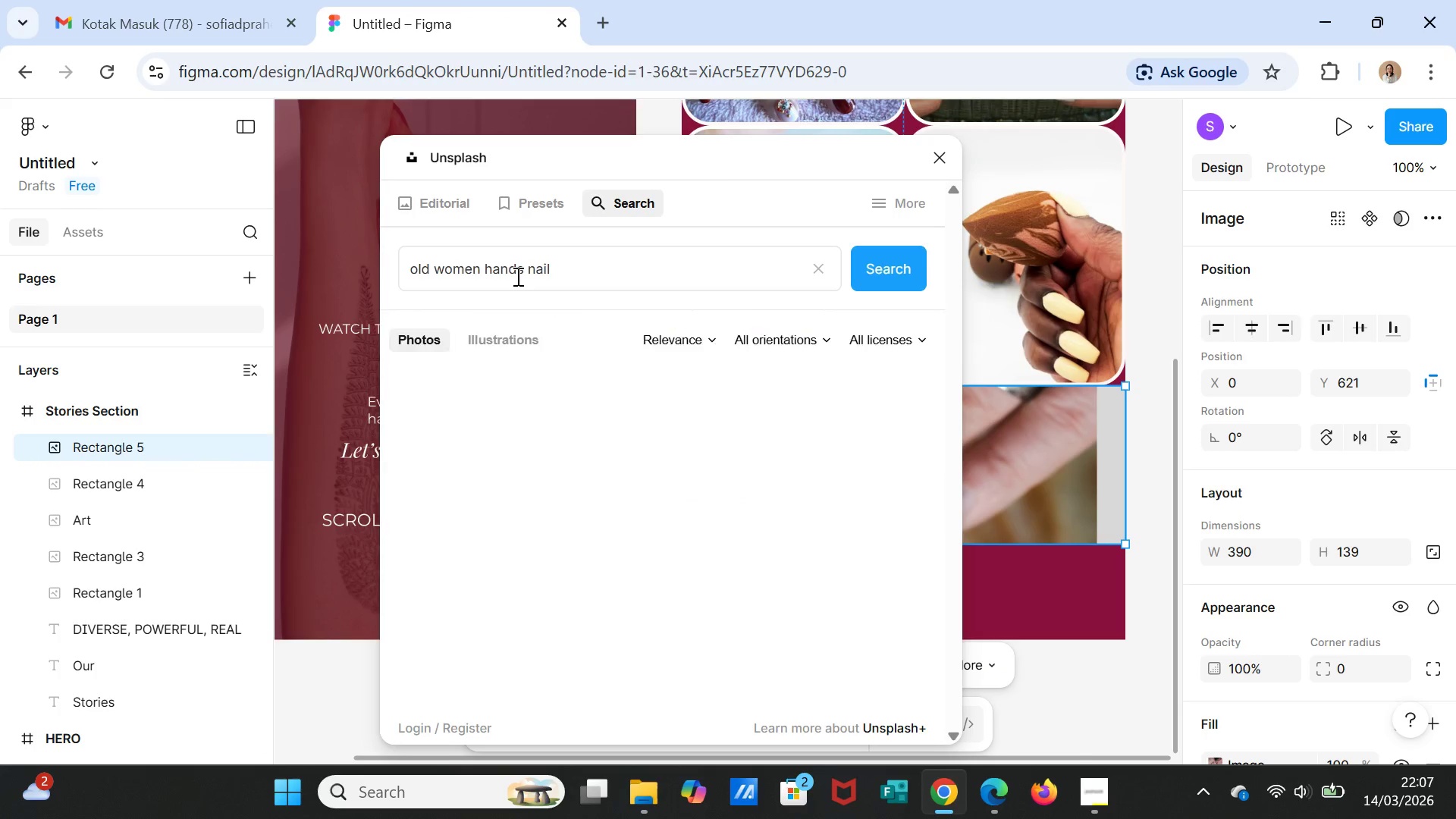 
key(Enter)
 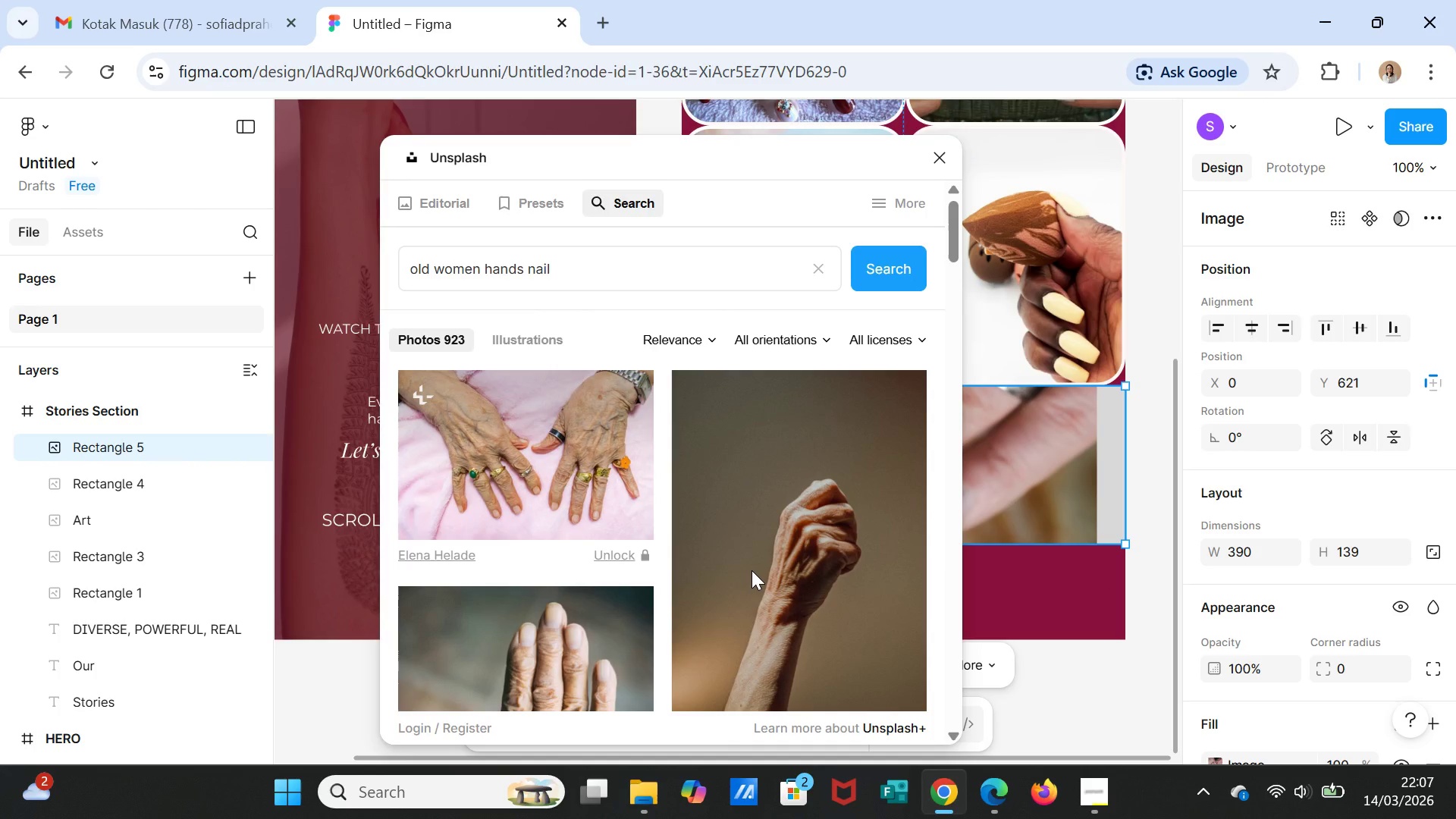 
scroll: coordinate [752, 572], scroll_direction: down, amount: 7.0
 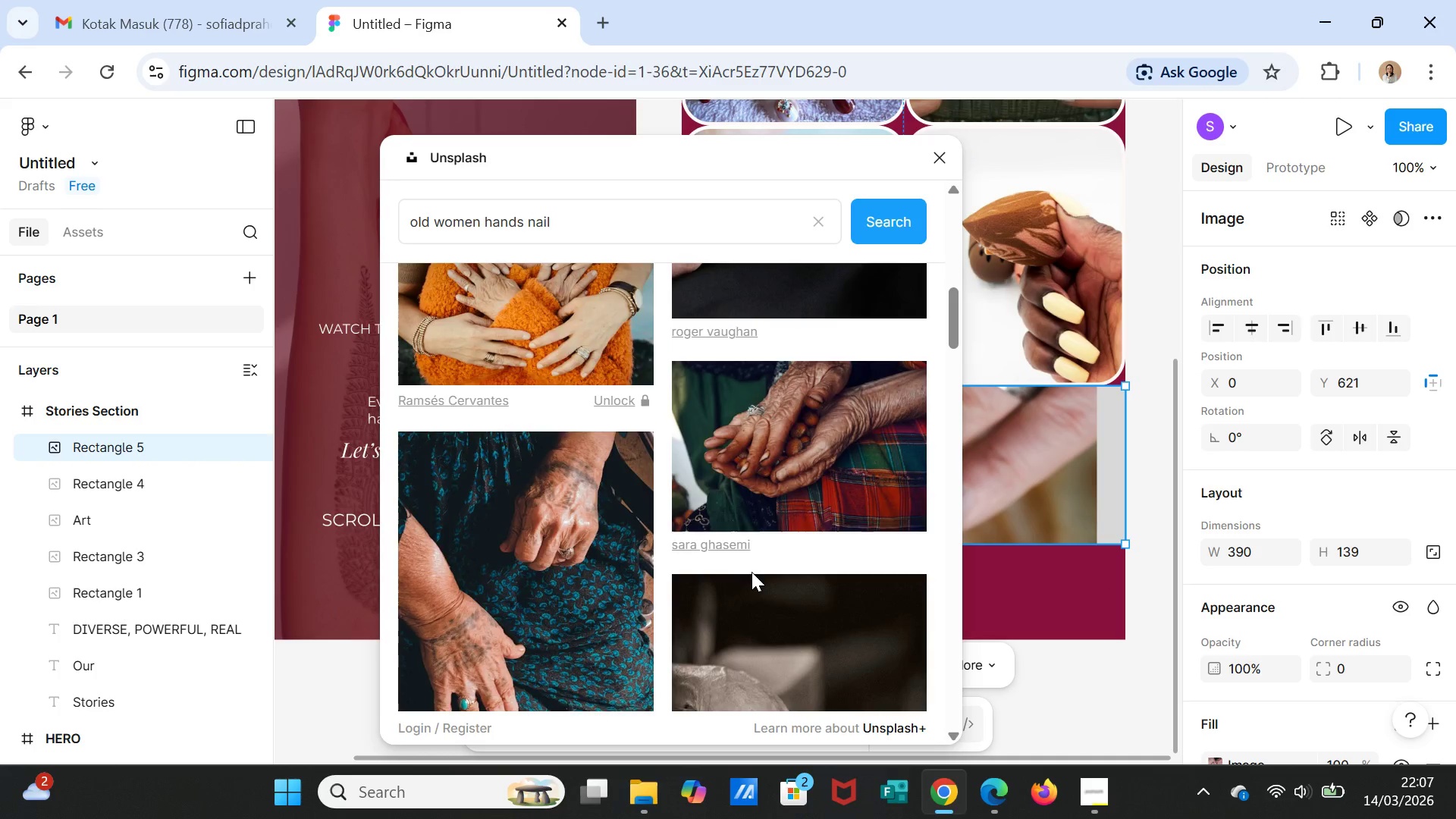 
scroll: coordinate [752, 572], scroll_direction: up, amount: 1.0
 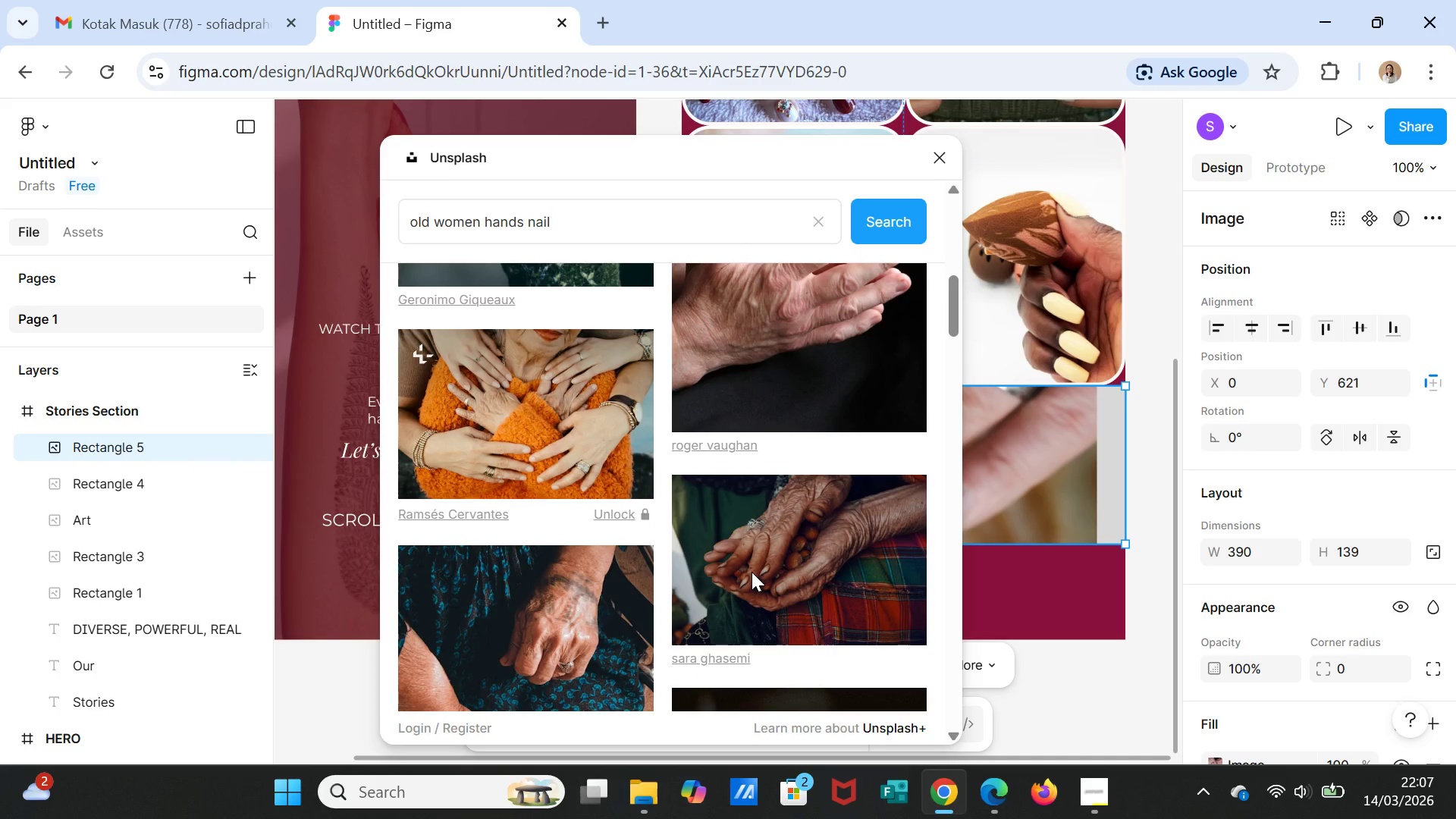 
scroll: coordinate [748, 570], scroll_direction: down, amount: 8.0
 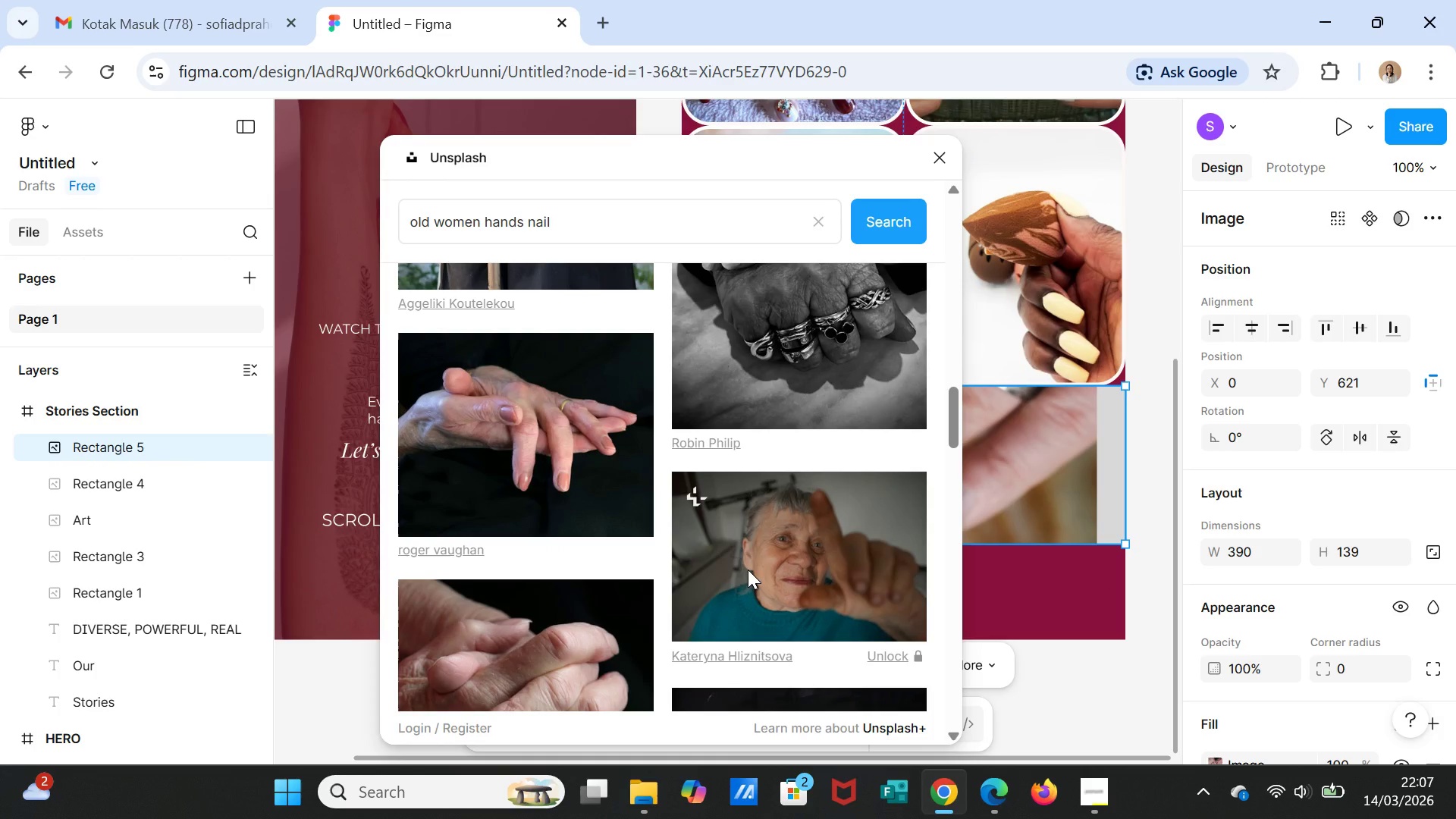 
left_click([541, 484])
 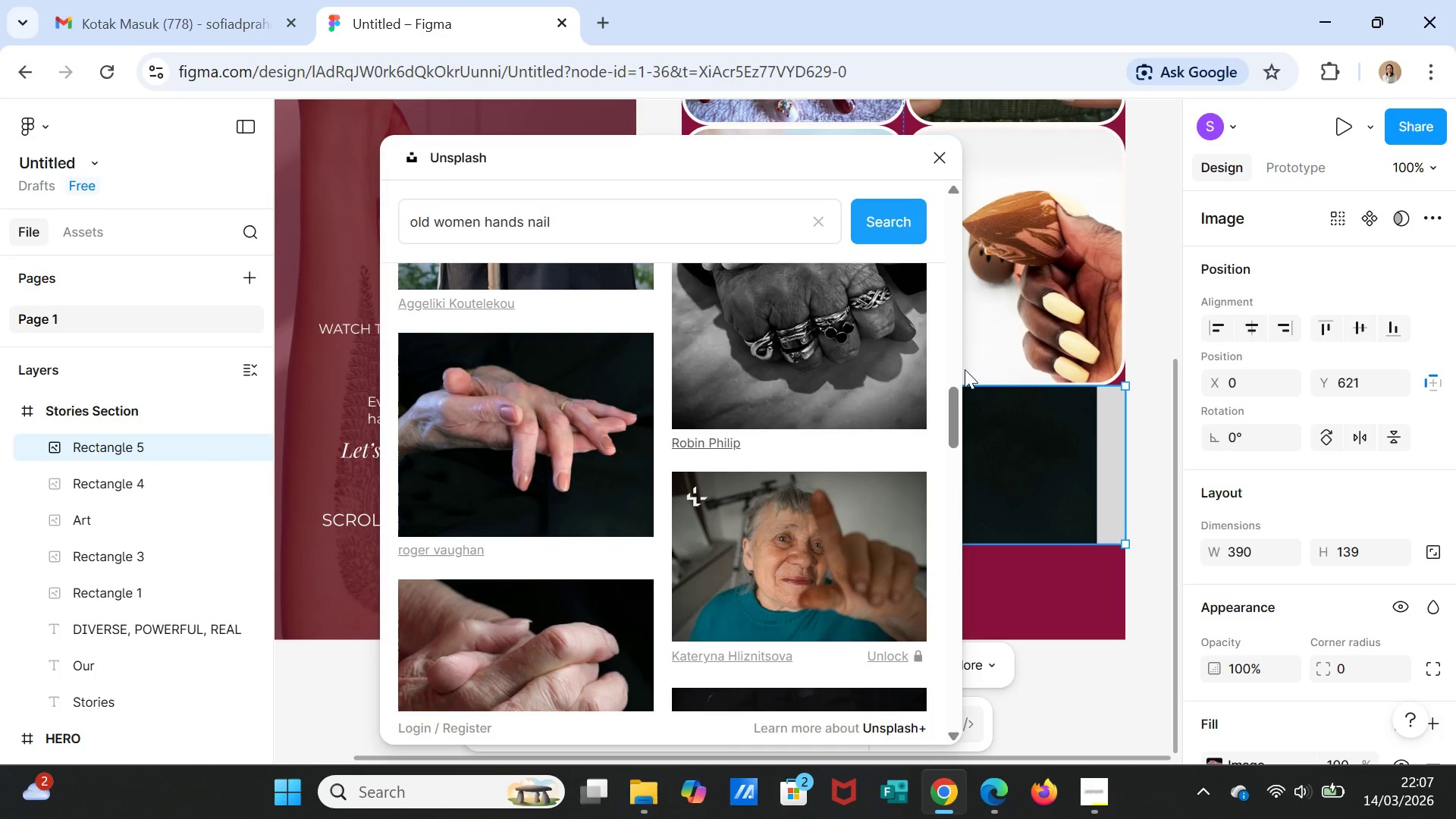 
left_click([938, 155])
 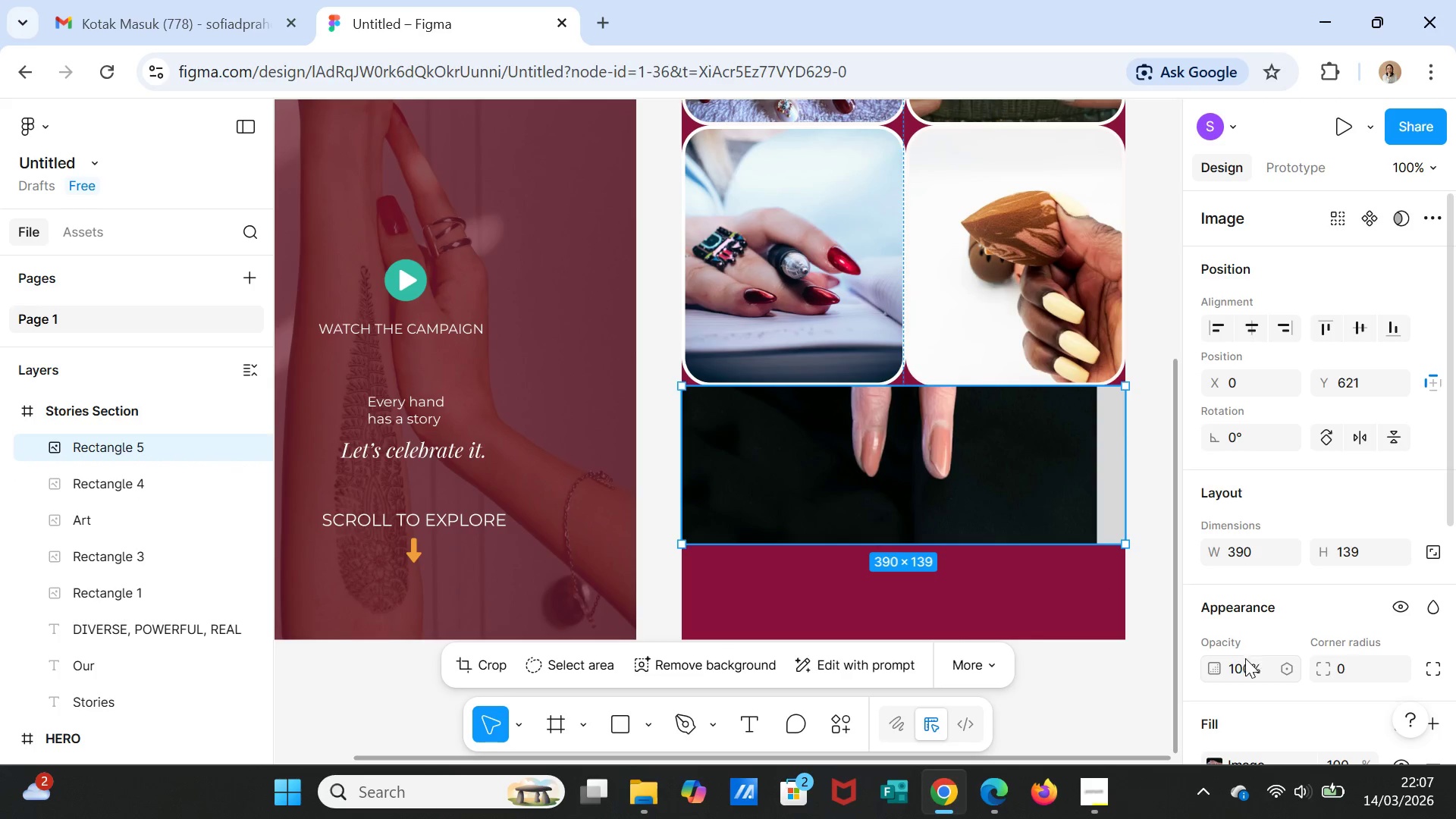 
left_click([956, 494])
 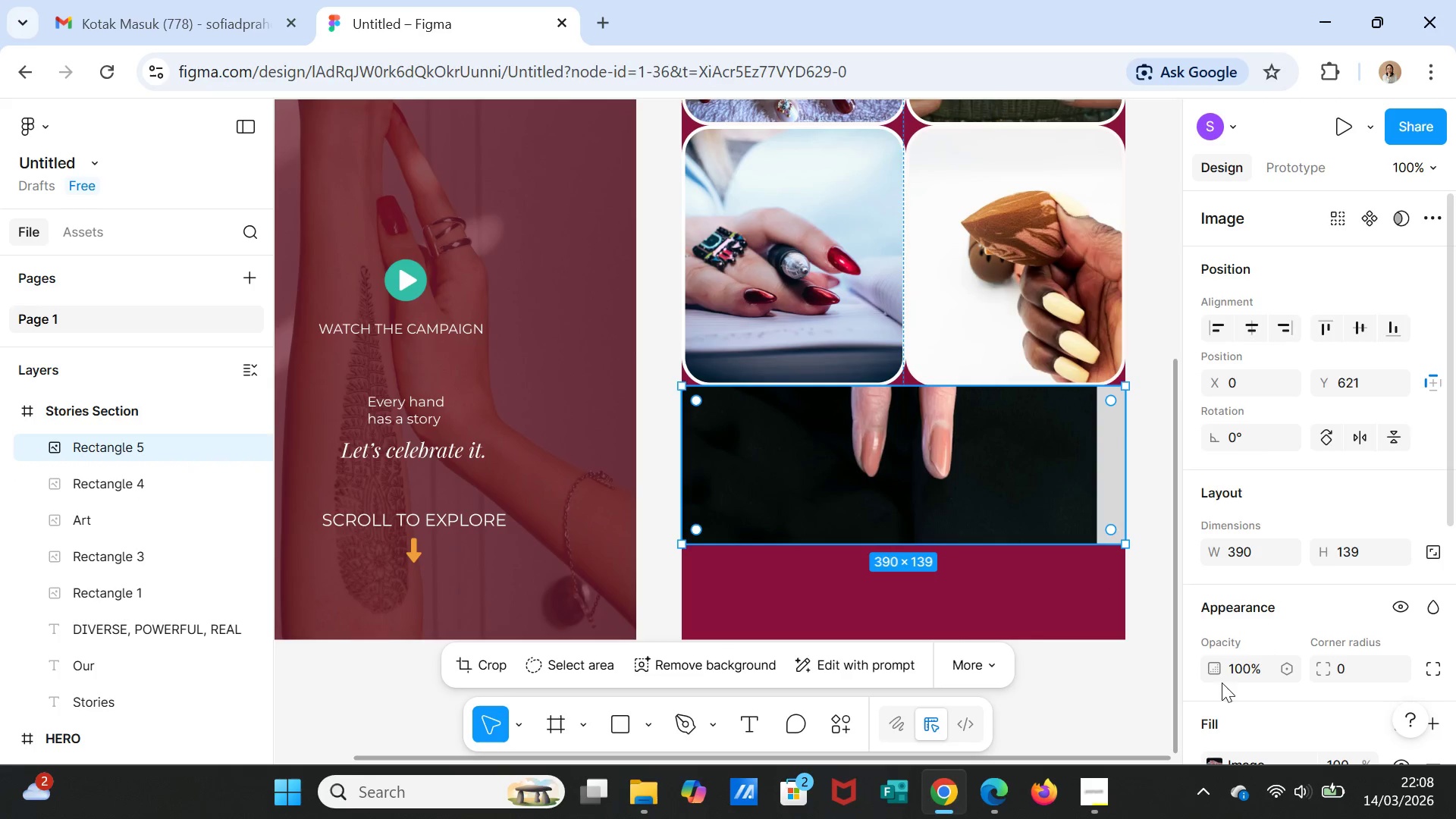 
scroll: coordinate [1221, 686], scroll_direction: down, amount: 2.0
 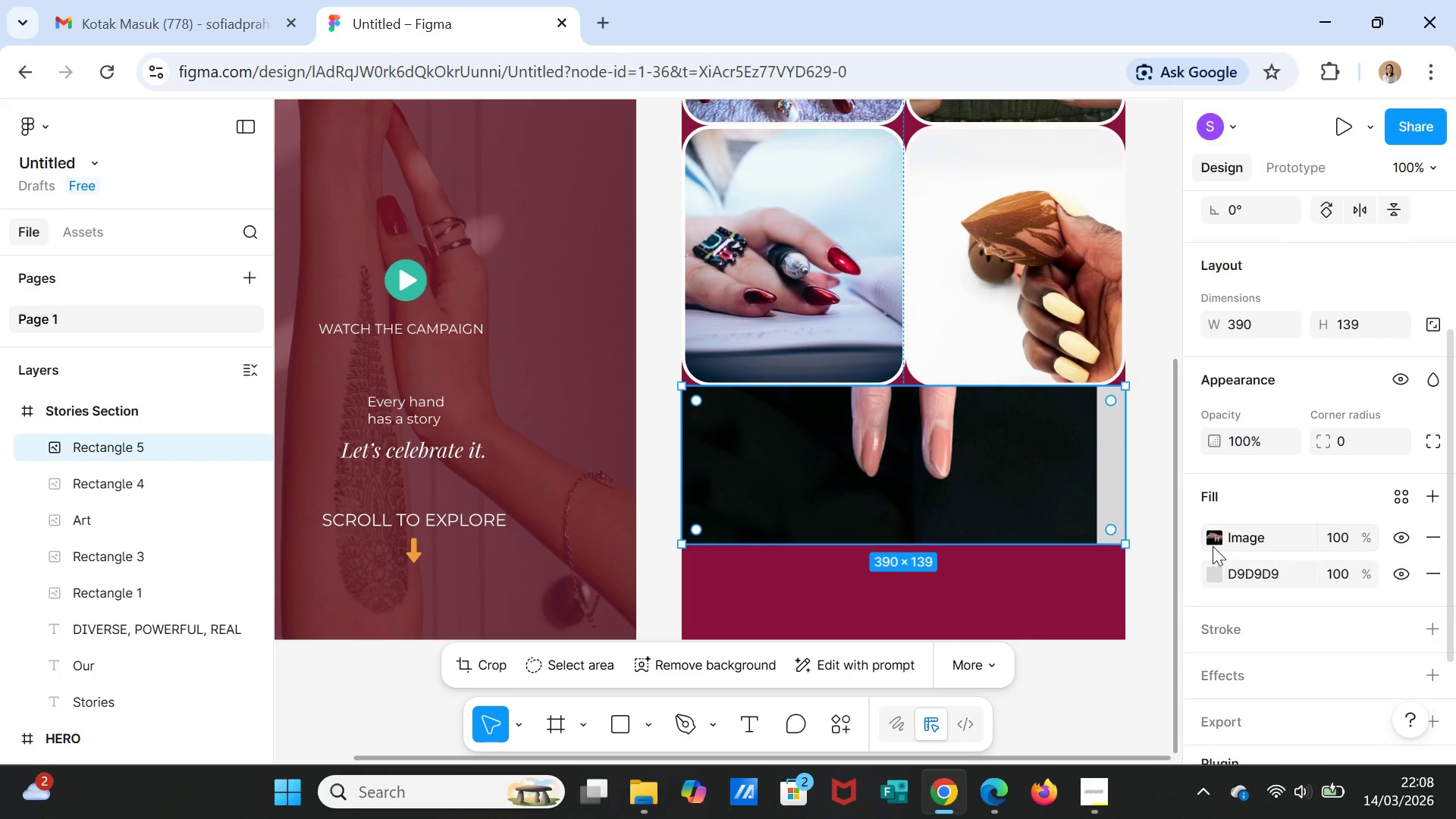 
left_click([1213, 545])
 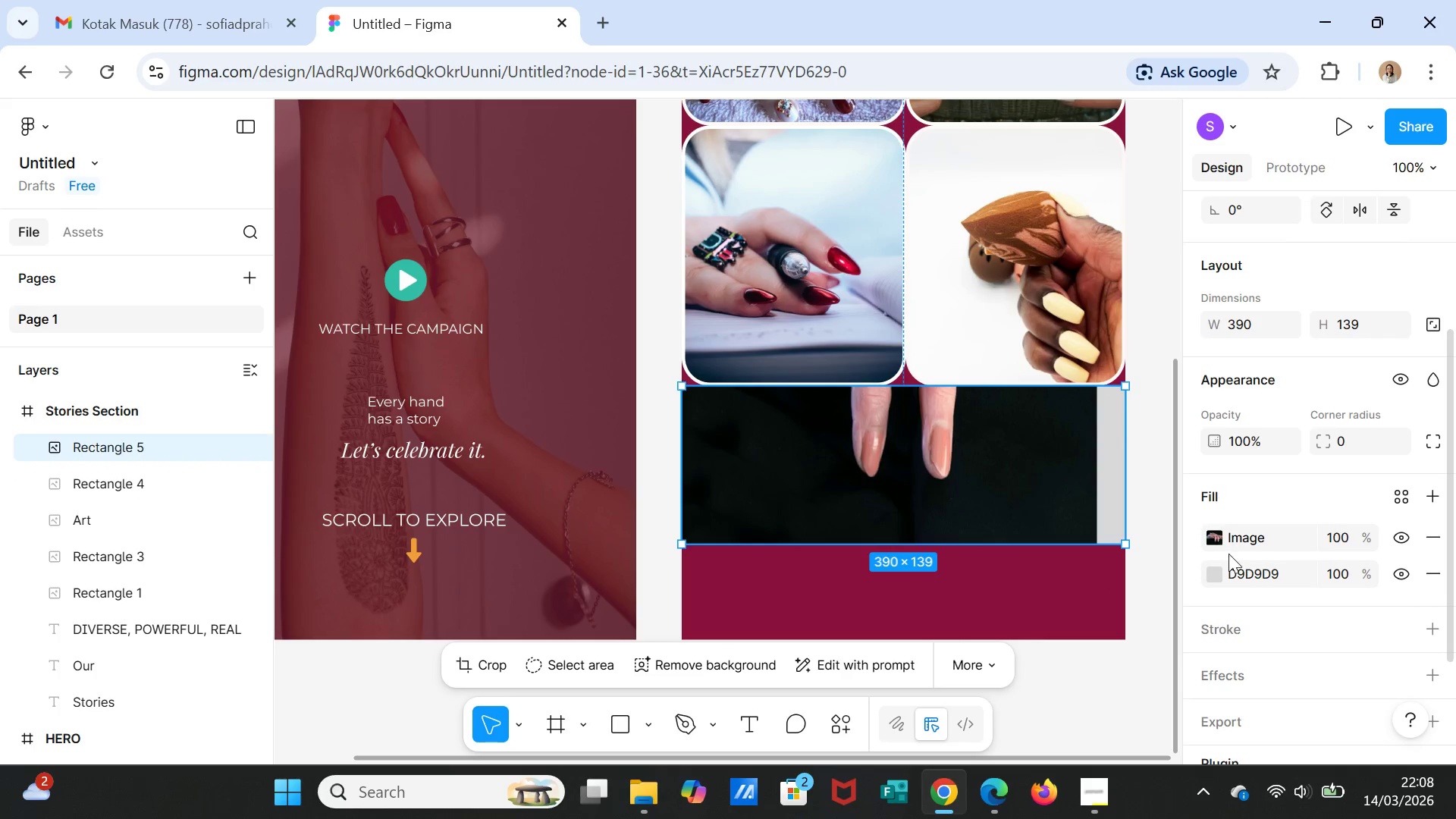 
left_click([1212, 537])
 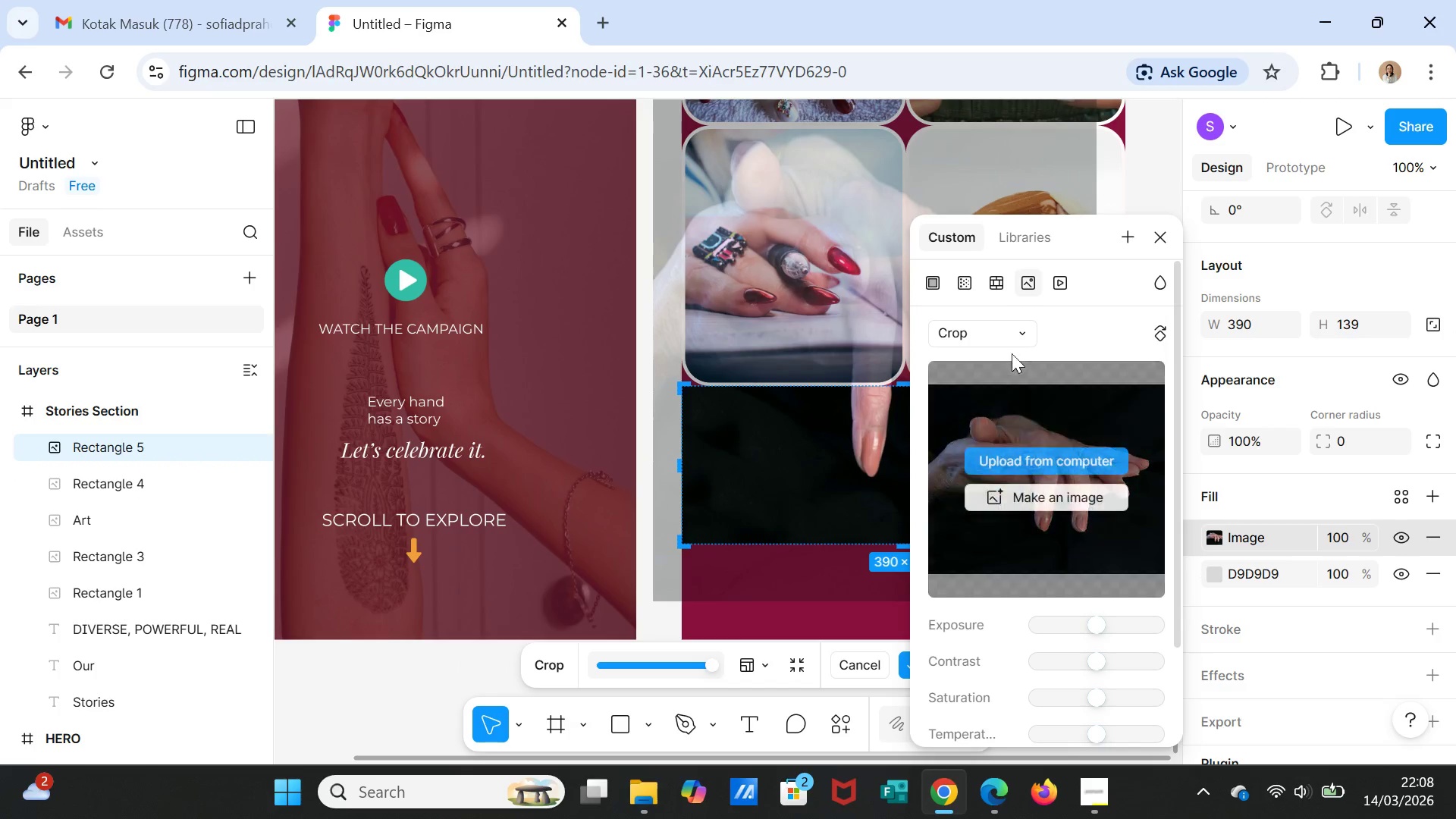 
left_click([994, 332])
 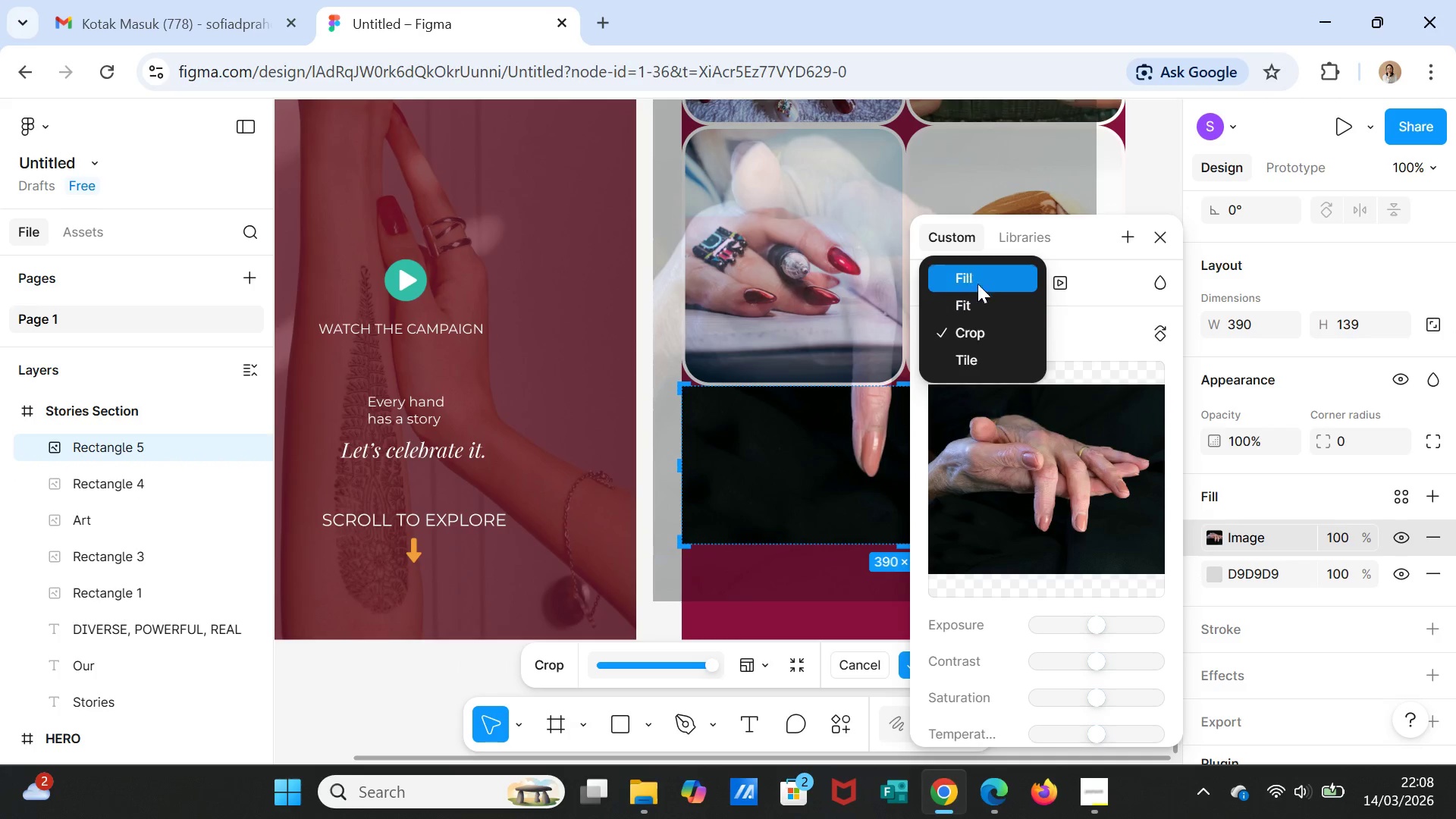 
left_click([975, 274])
 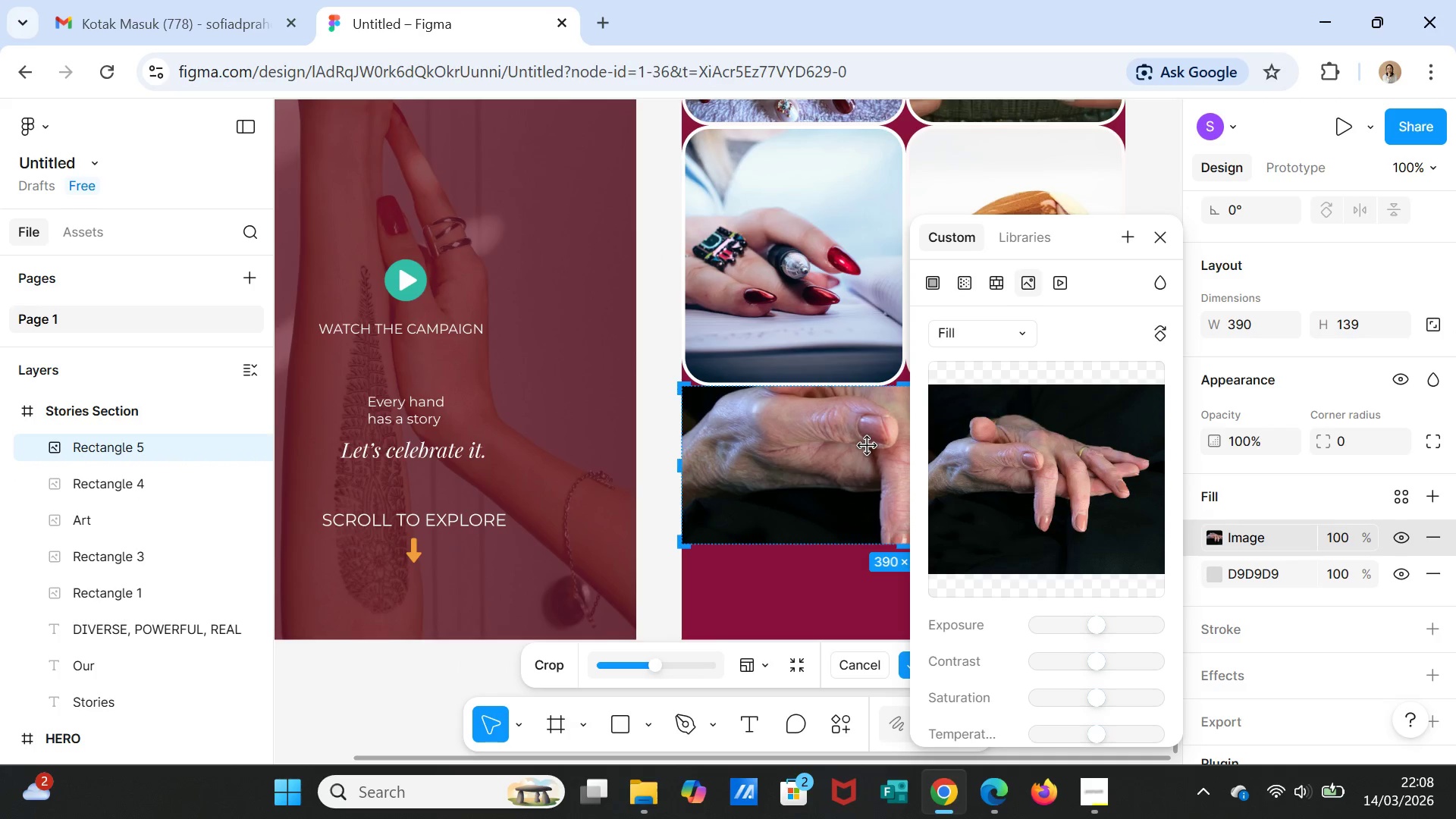 
left_click_drag(start_coordinate=[868, 446], to_coordinate=[871, 422])
 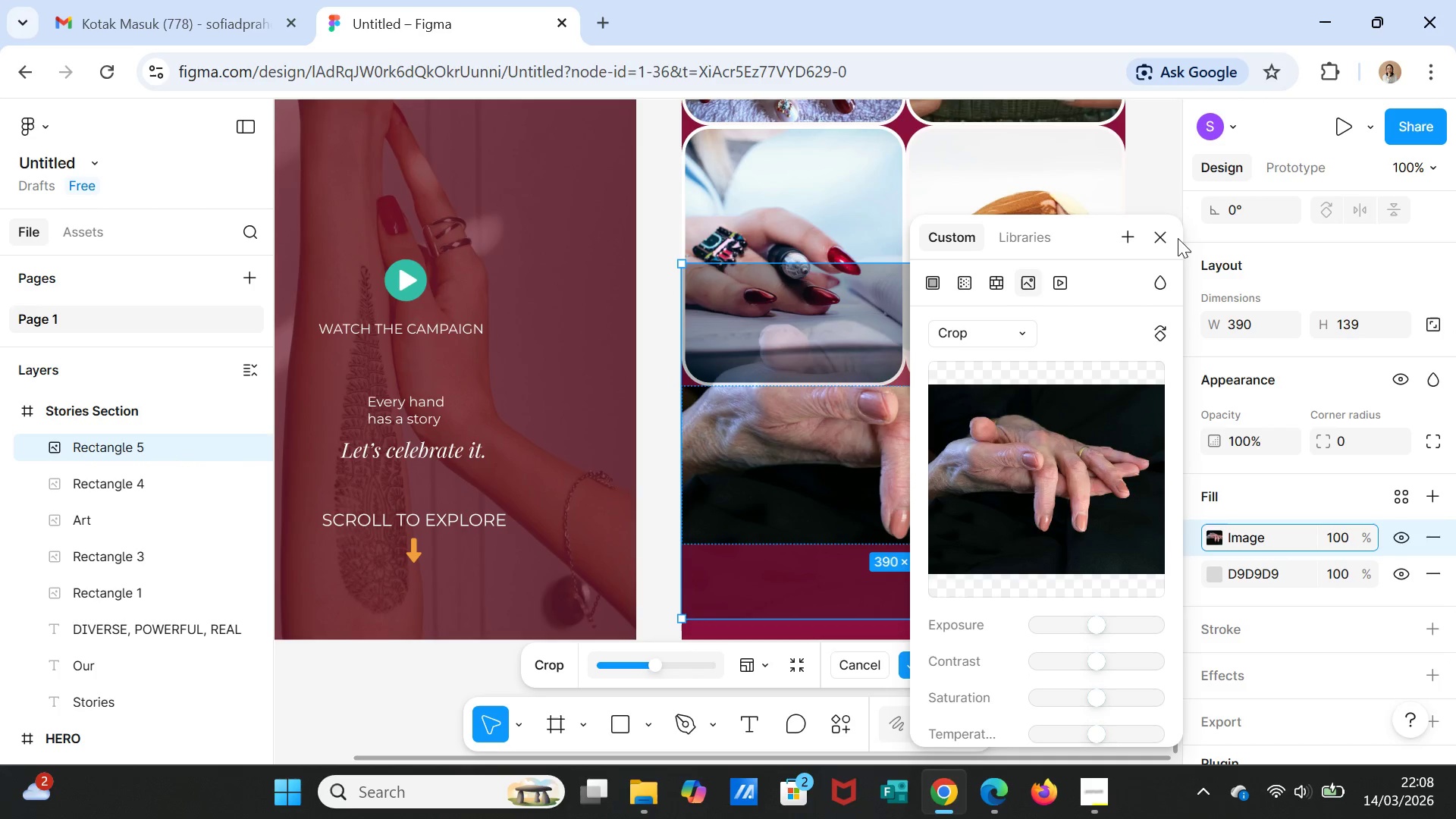 
left_click([1167, 237])
 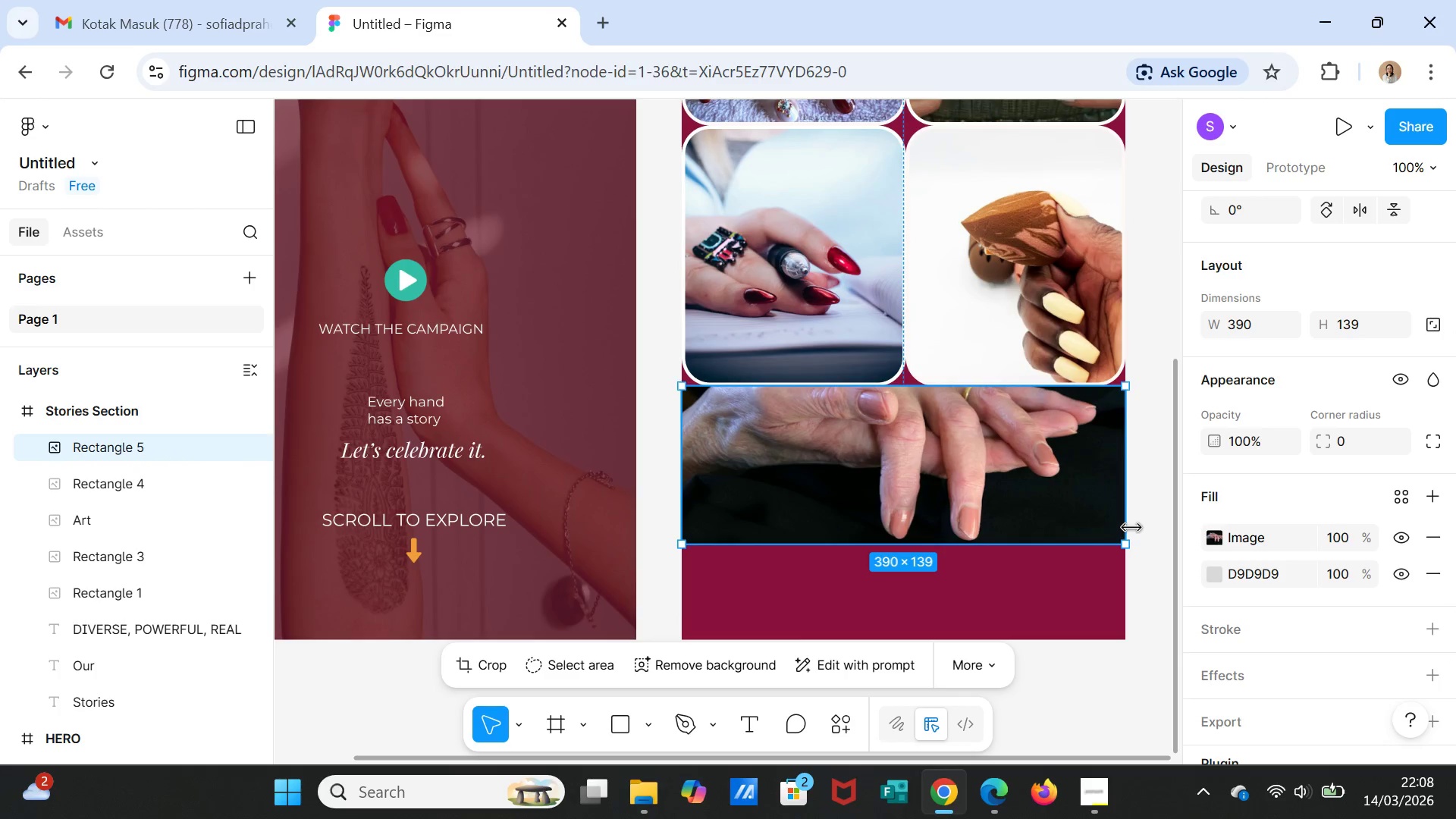 
left_click([1147, 543])
 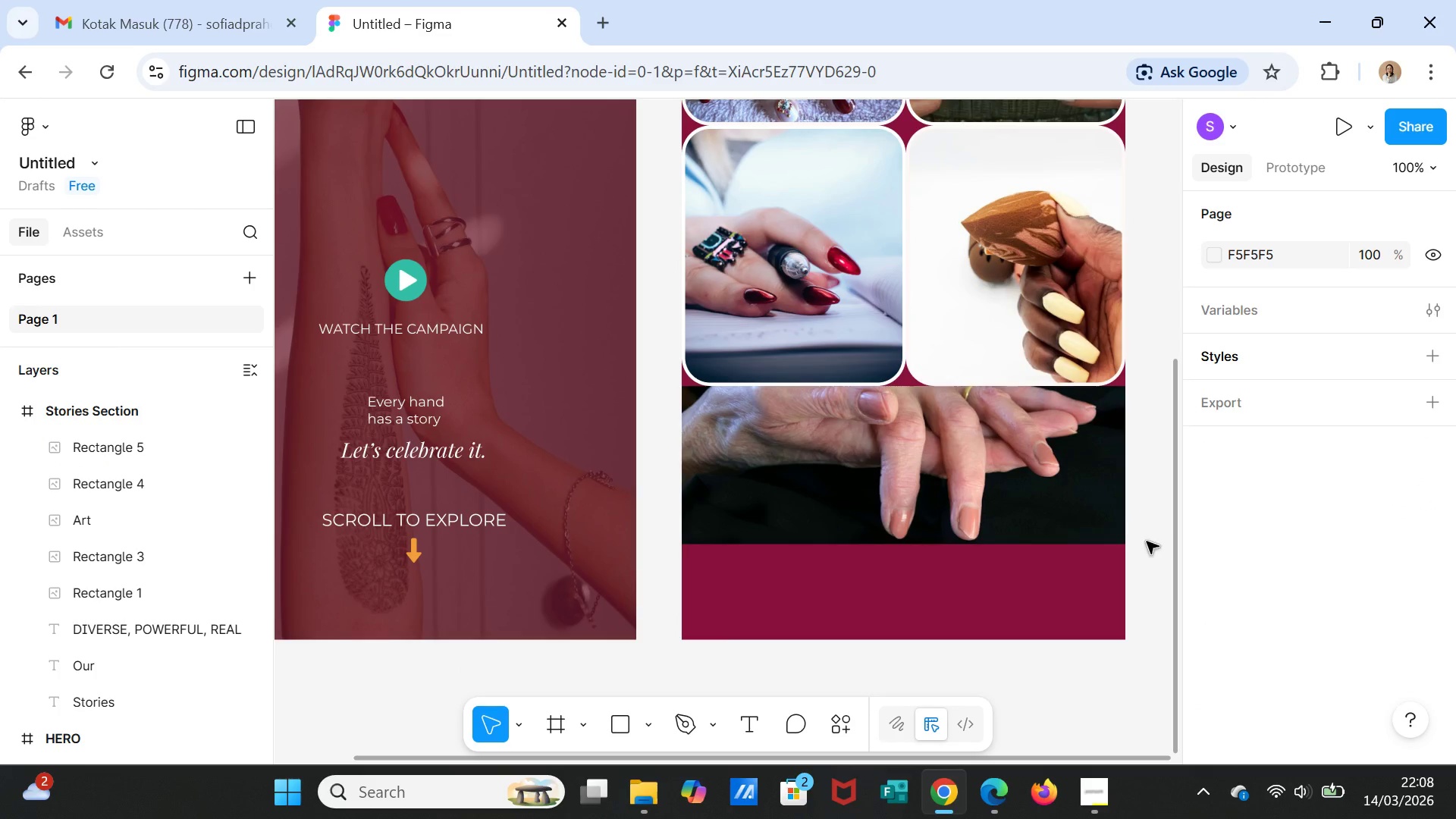 
left_click([1050, 509])
 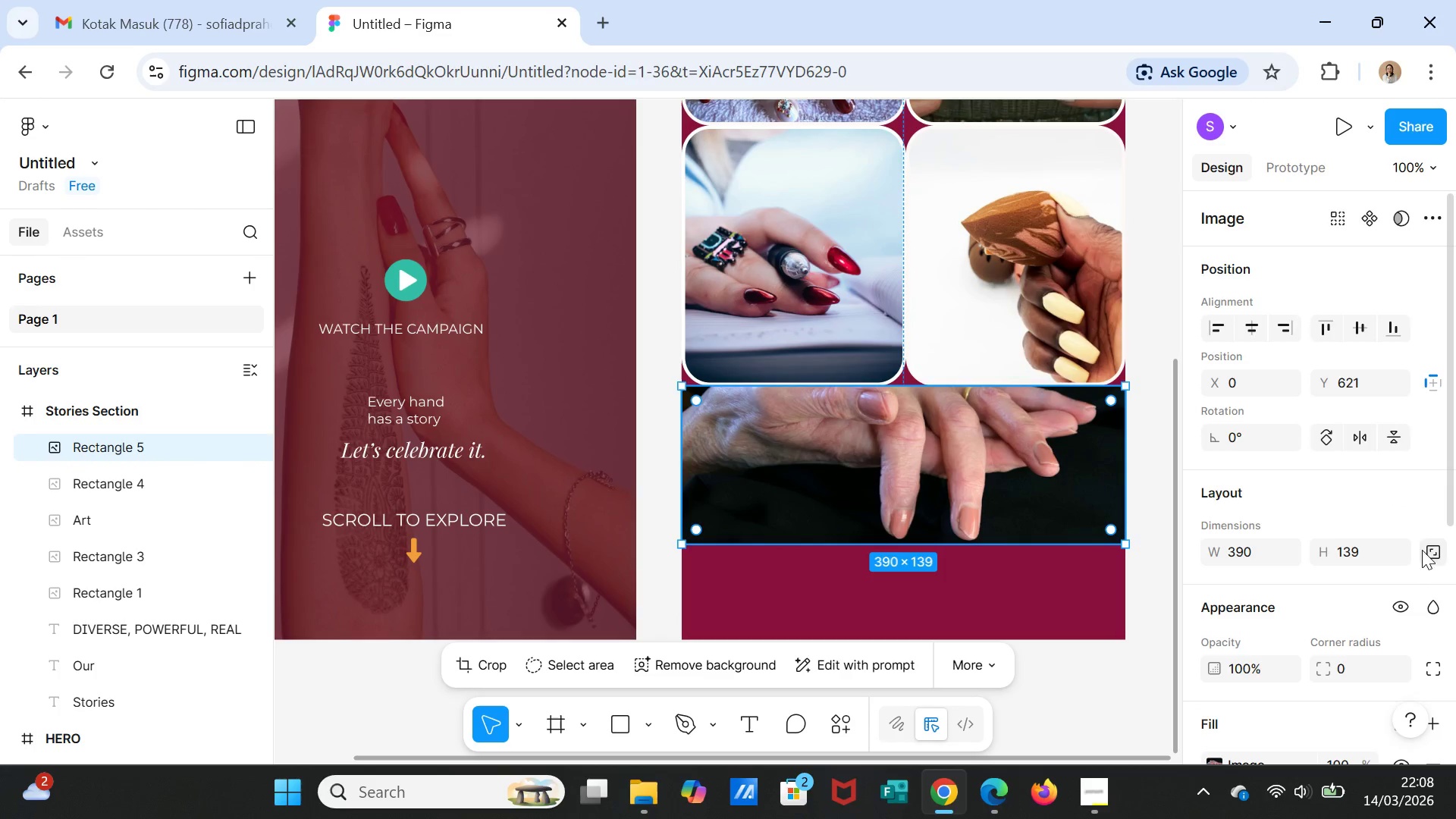 
scroll: coordinate [1403, 578], scroll_direction: down, amount: 2.0
 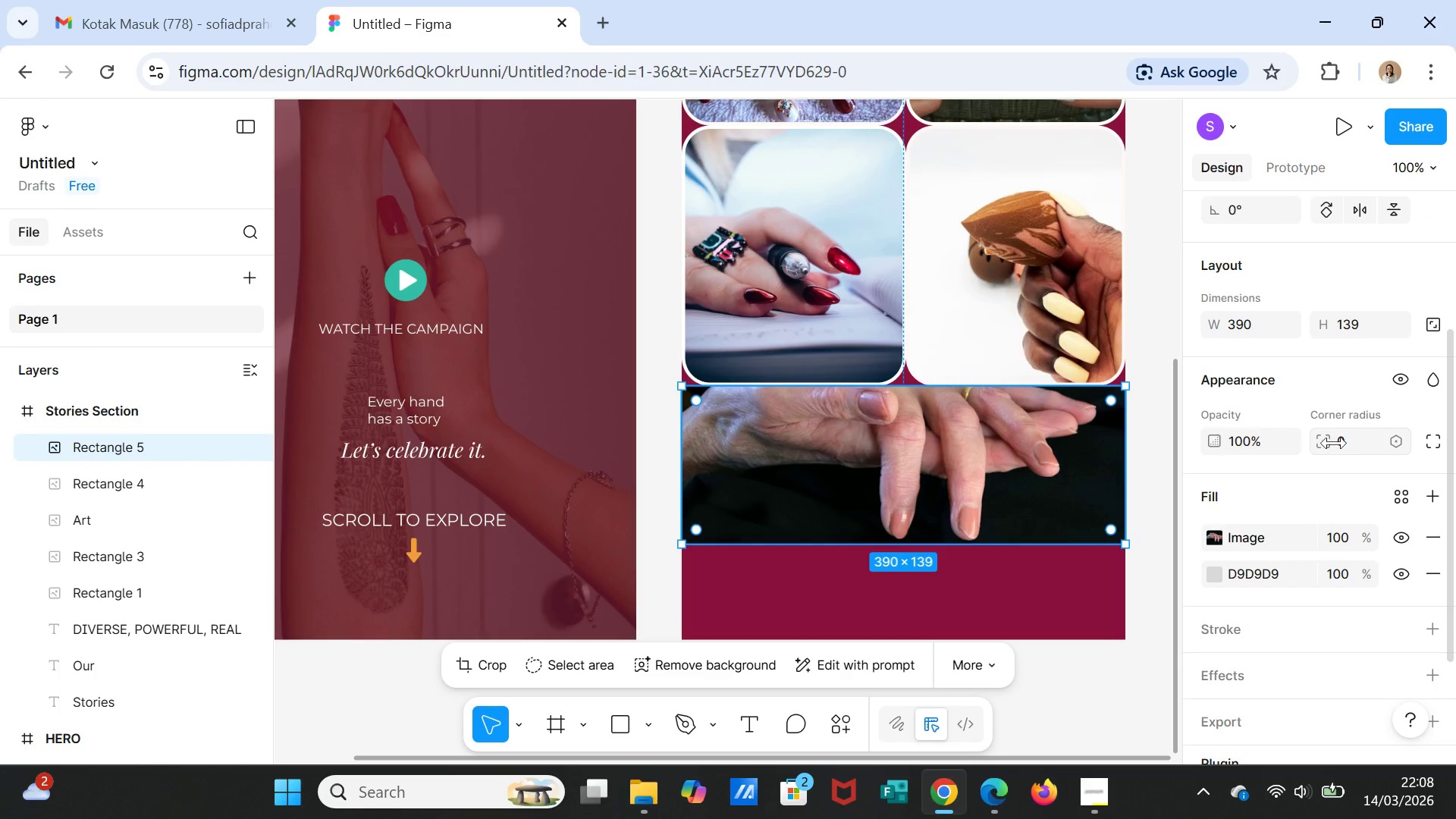 
left_click([1341, 443])
 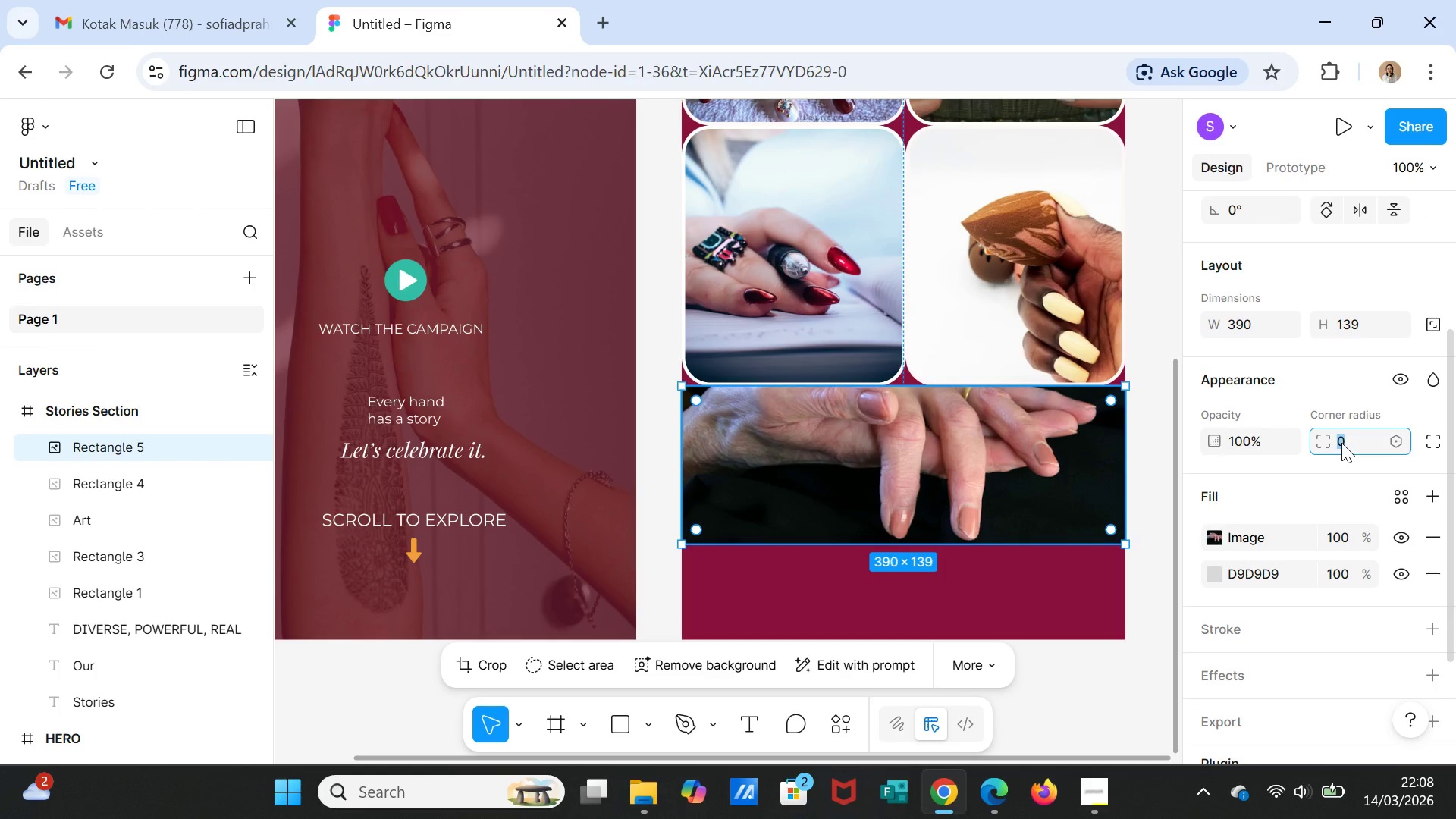 
type(25)
 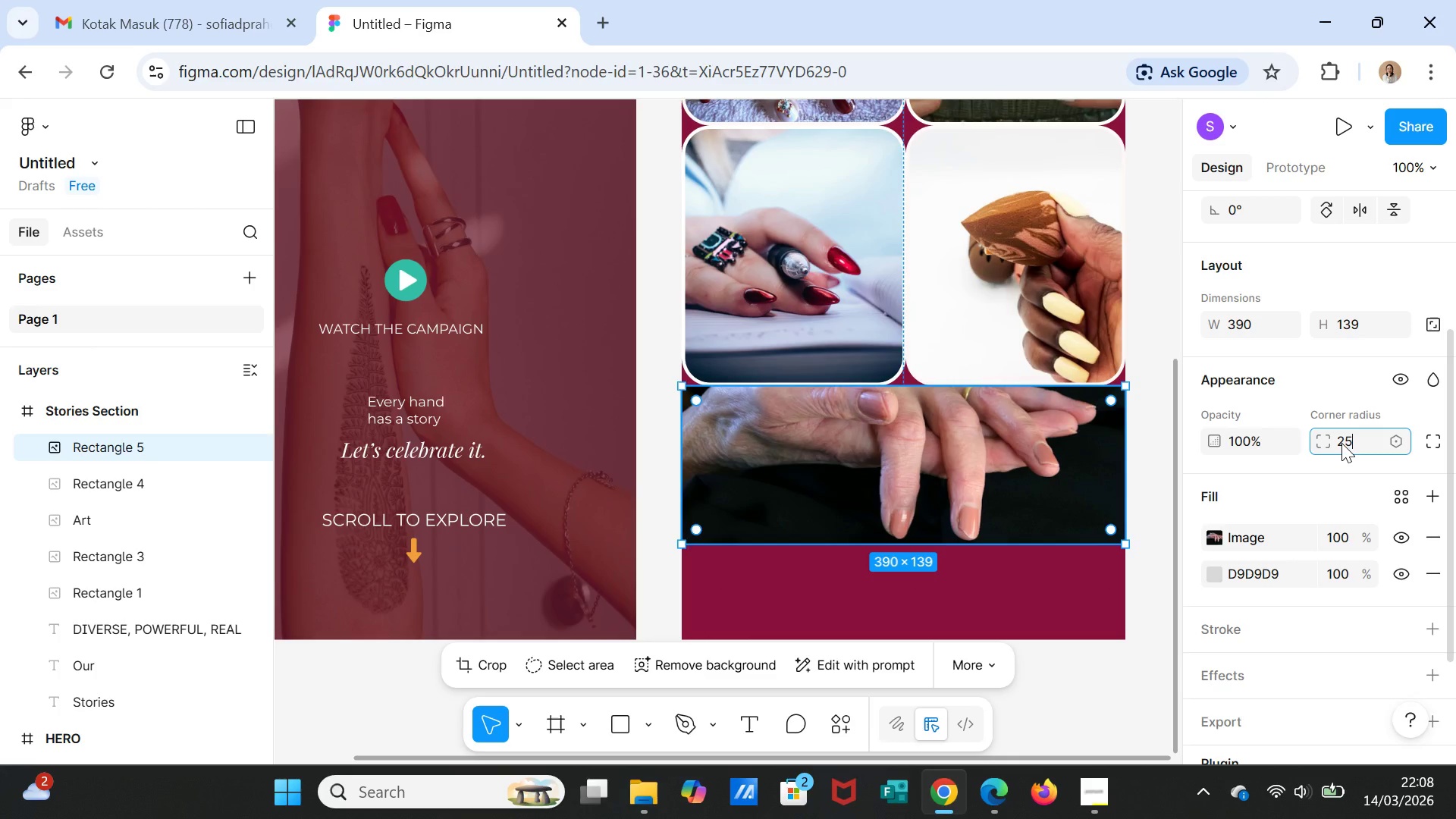 
key(Enter)
 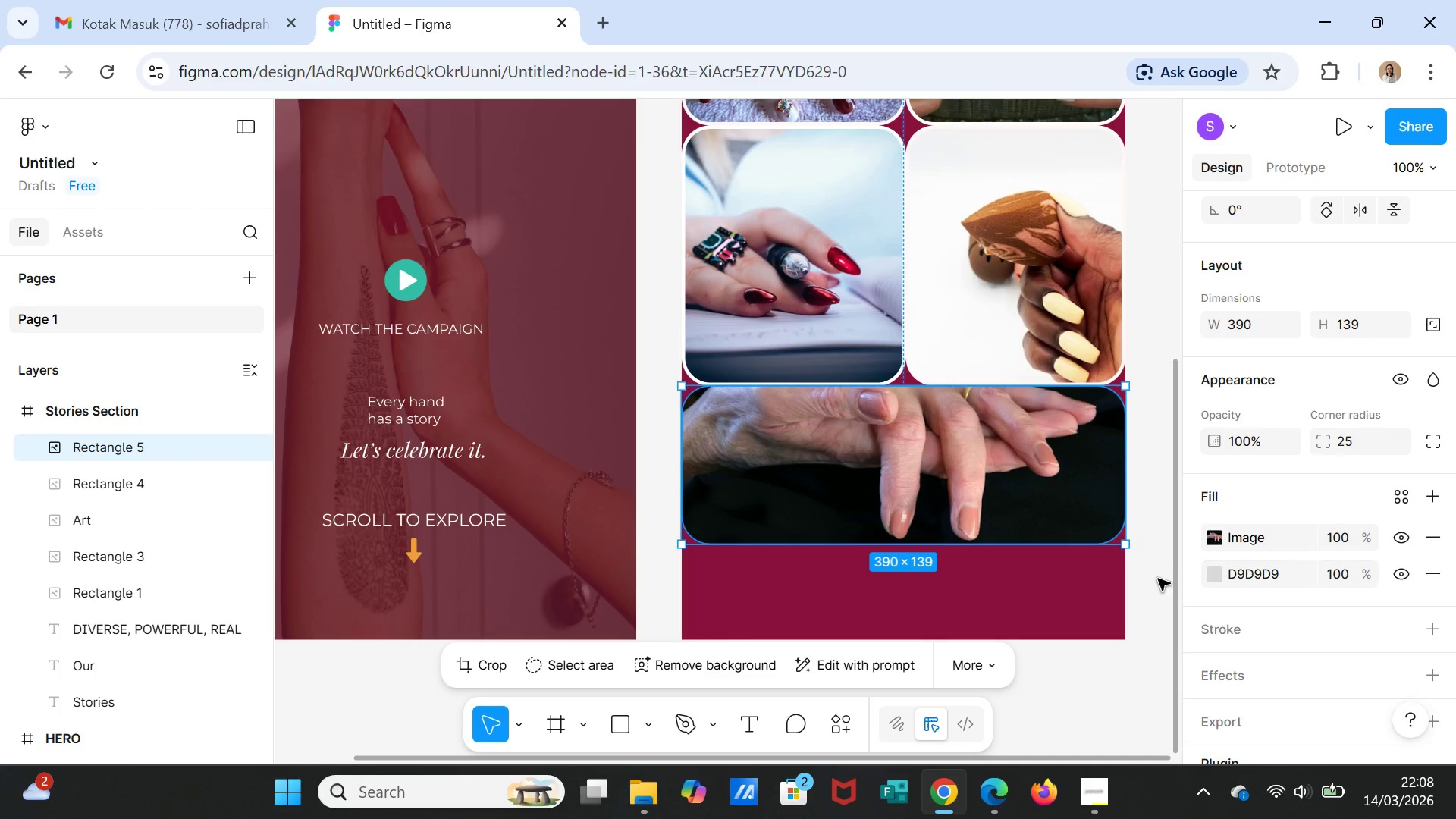 
left_click([1151, 555])
 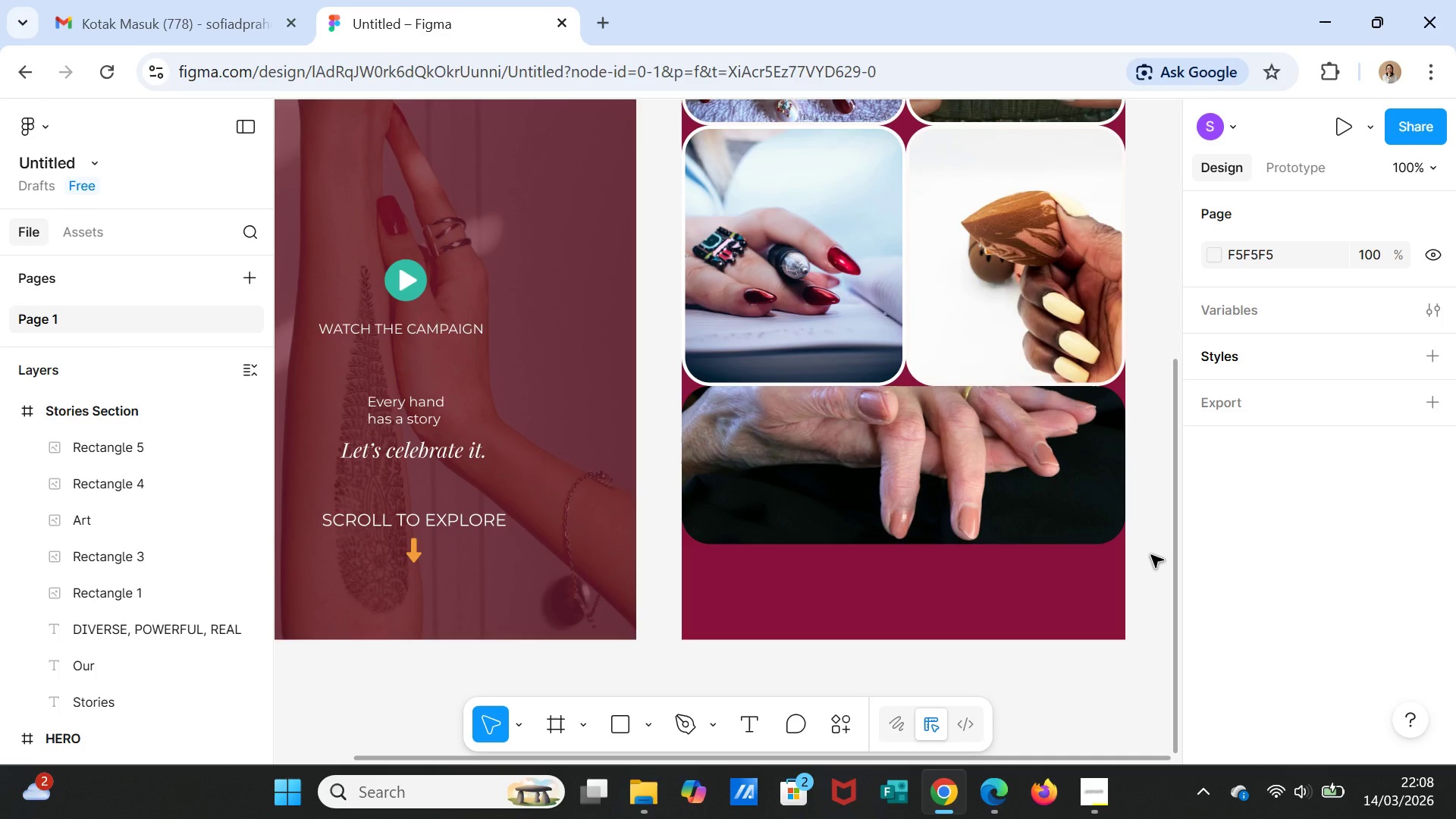 
scroll: coordinate [1151, 555], scroll_direction: down, amount: 2.0
 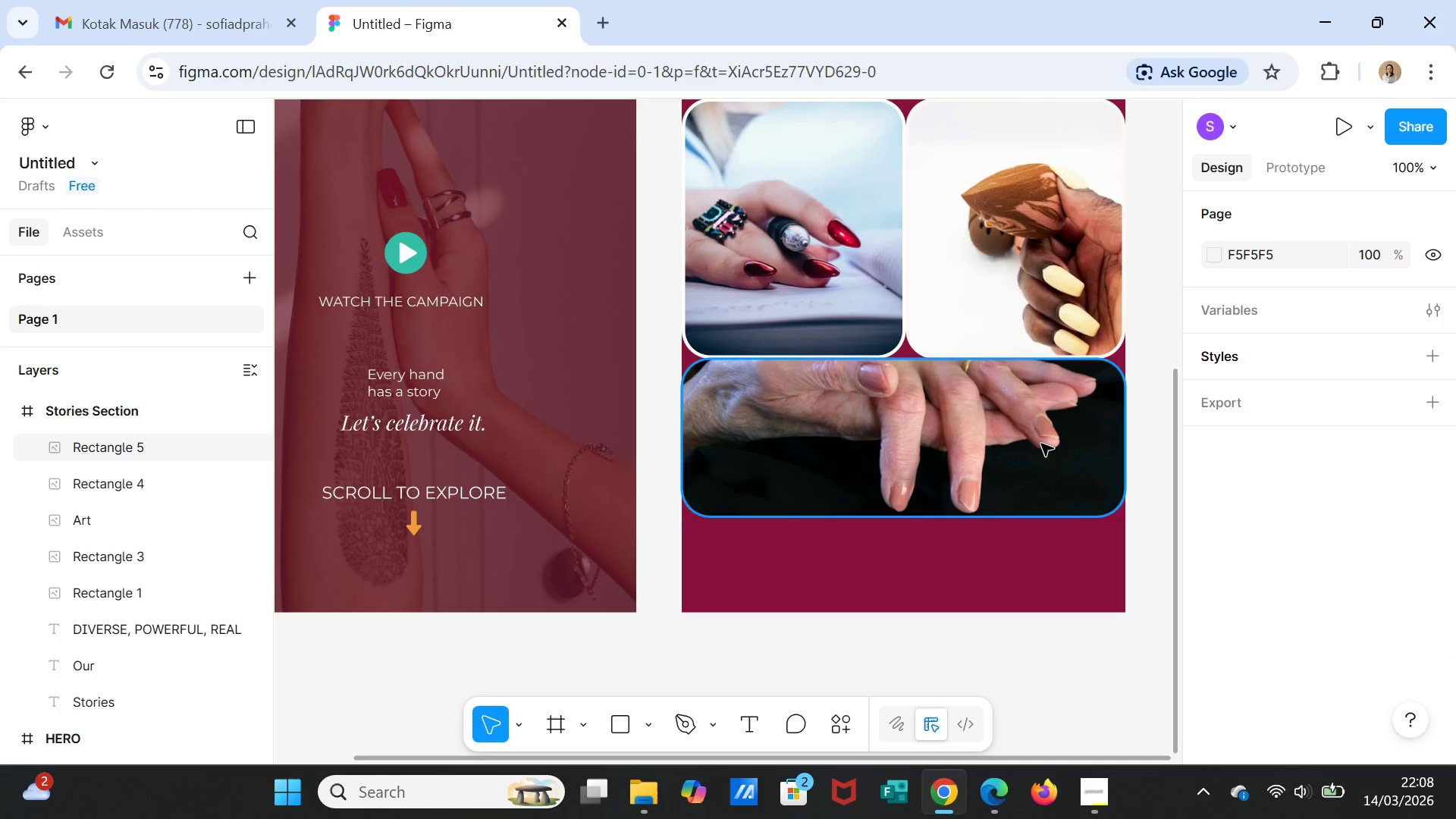 
left_click([1038, 441])
 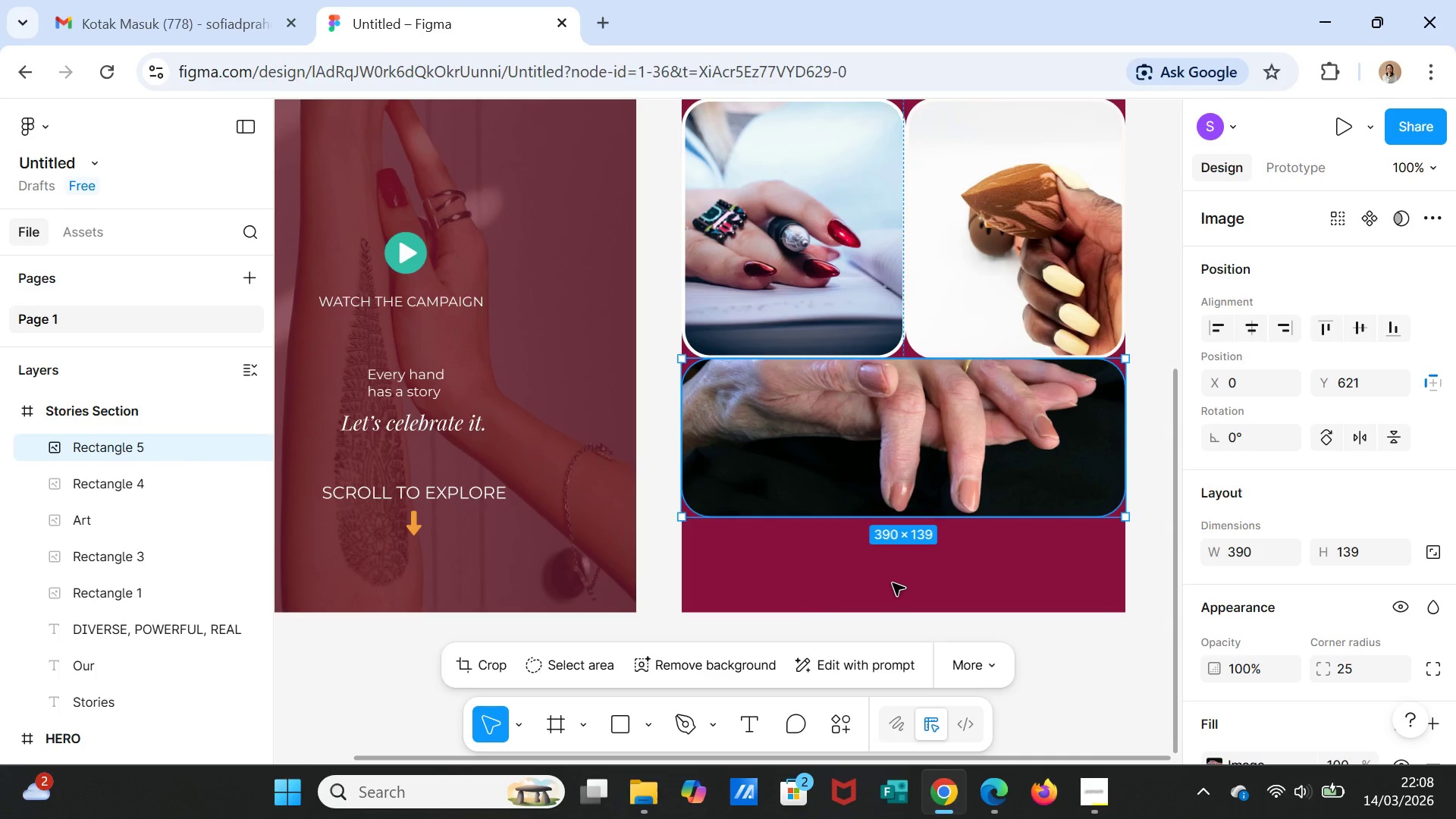 
wait(10.88)
 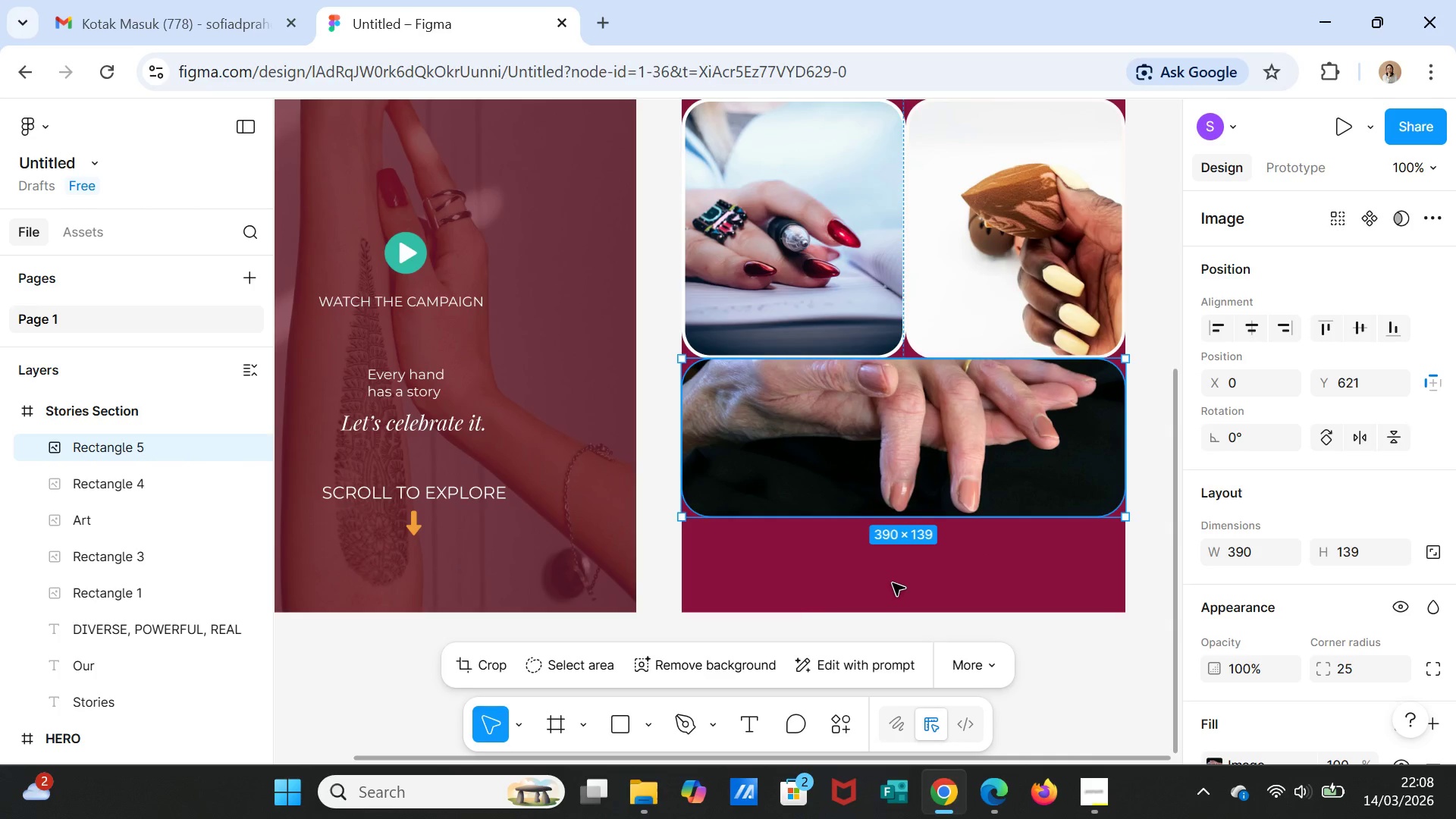 
left_click([972, 480])
 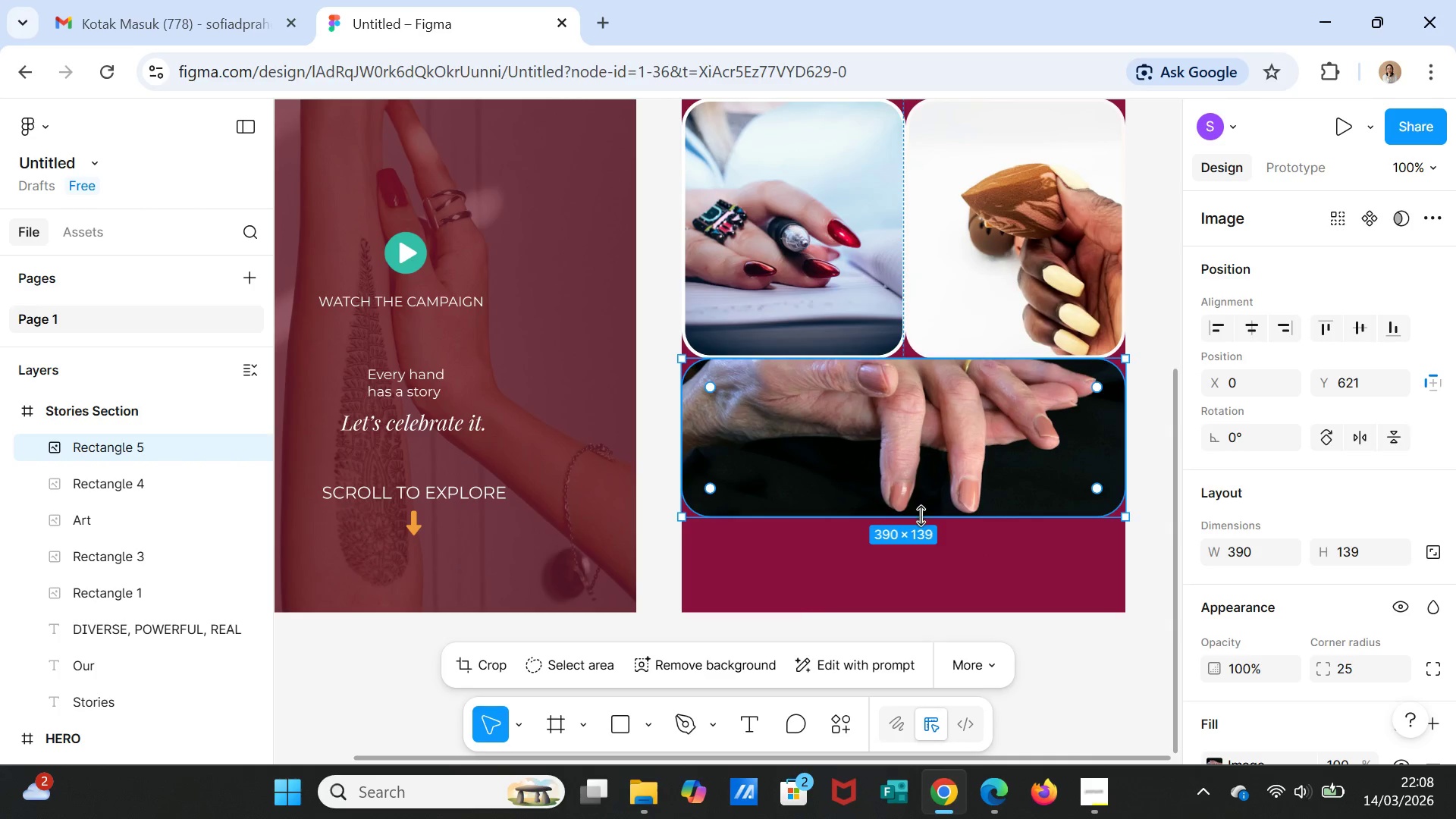 
left_click_drag(start_coordinate=[921, 516], to_coordinate=[933, 610])
 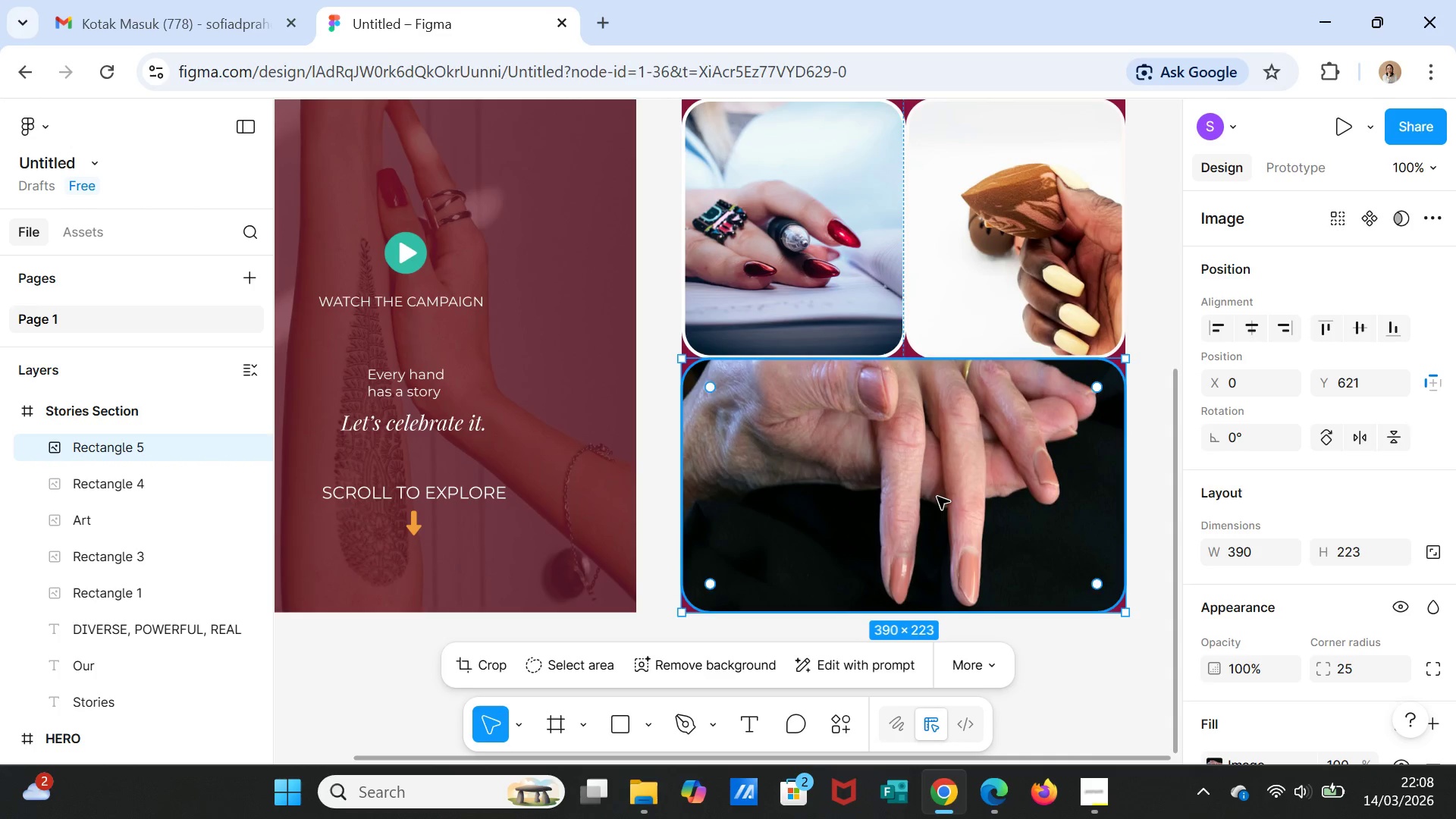 
left_click([937, 497])
 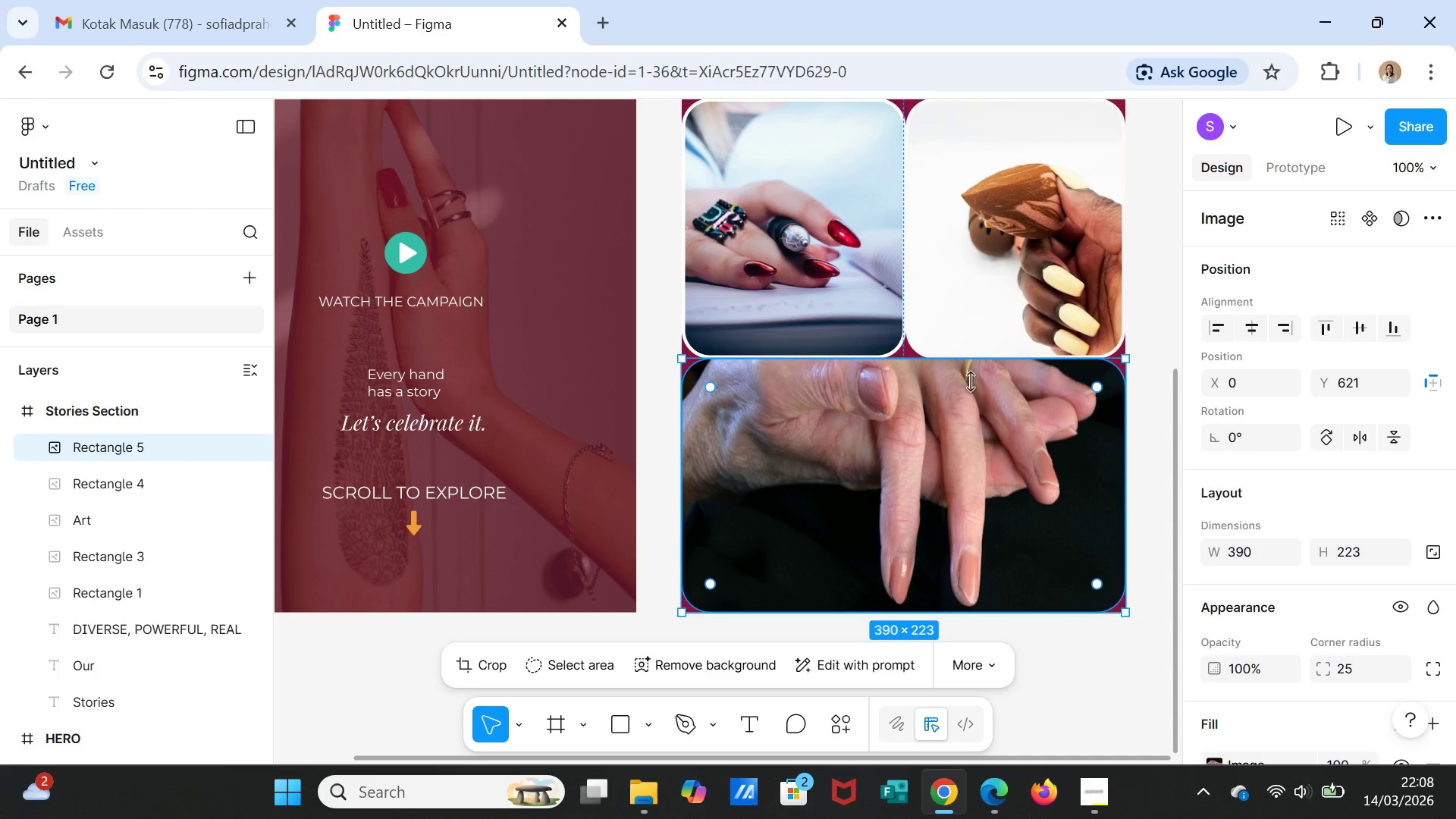 
wait(7.58)
 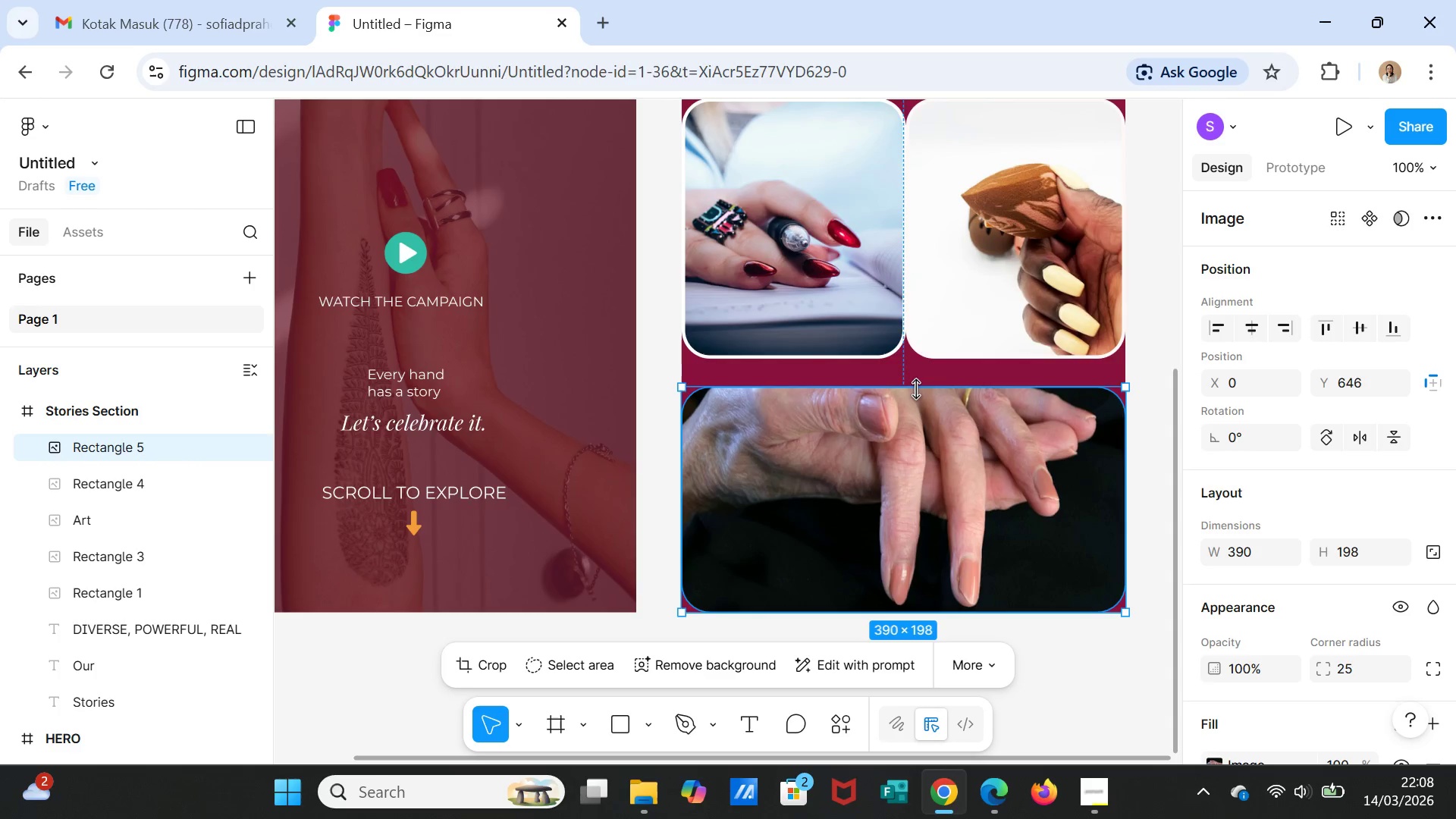 
scroll: coordinate [1230, 665], scroll_direction: down, amount: 2.0
 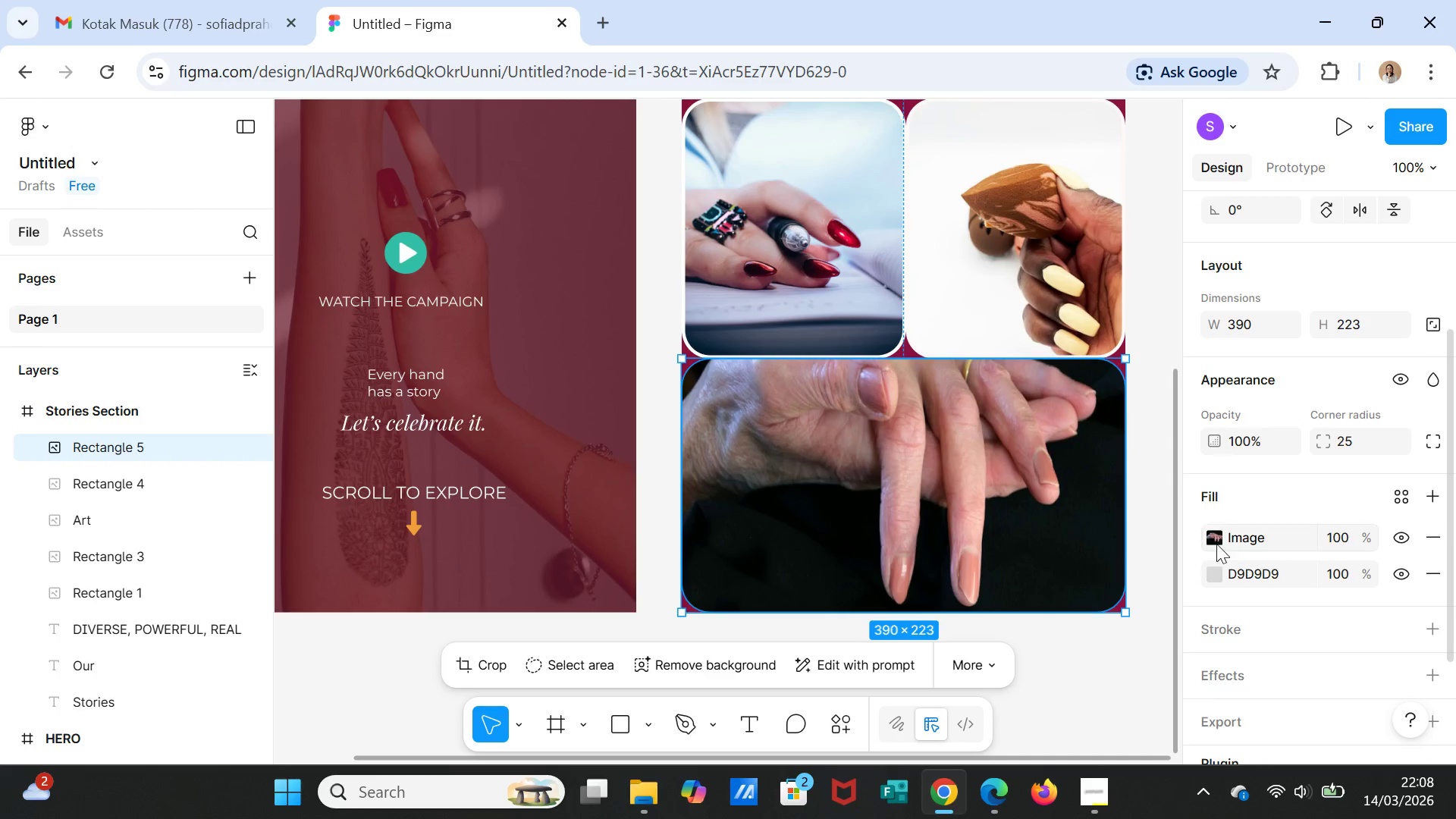 
left_click([1217, 543])
 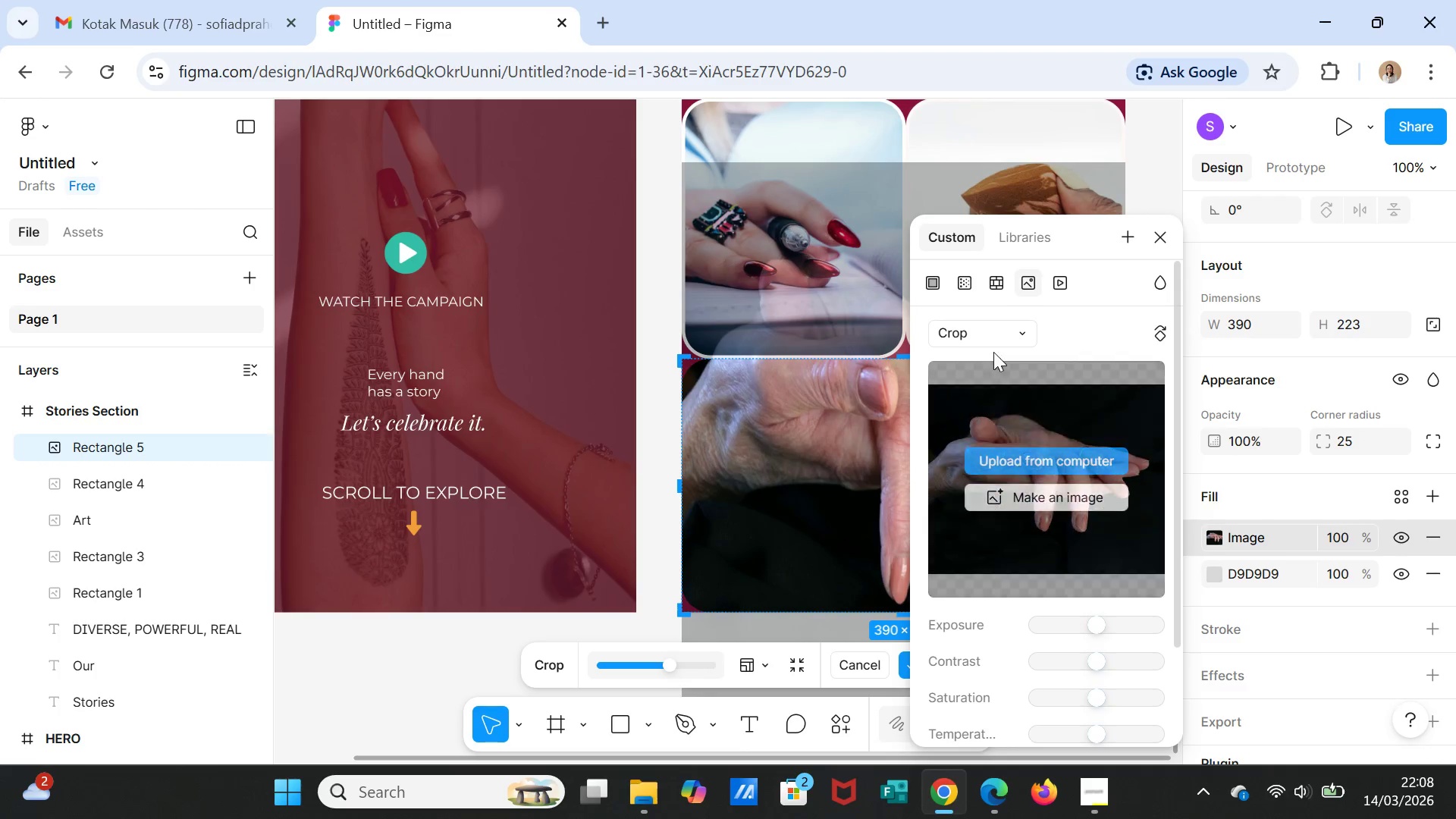 
left_click([970, 328])
 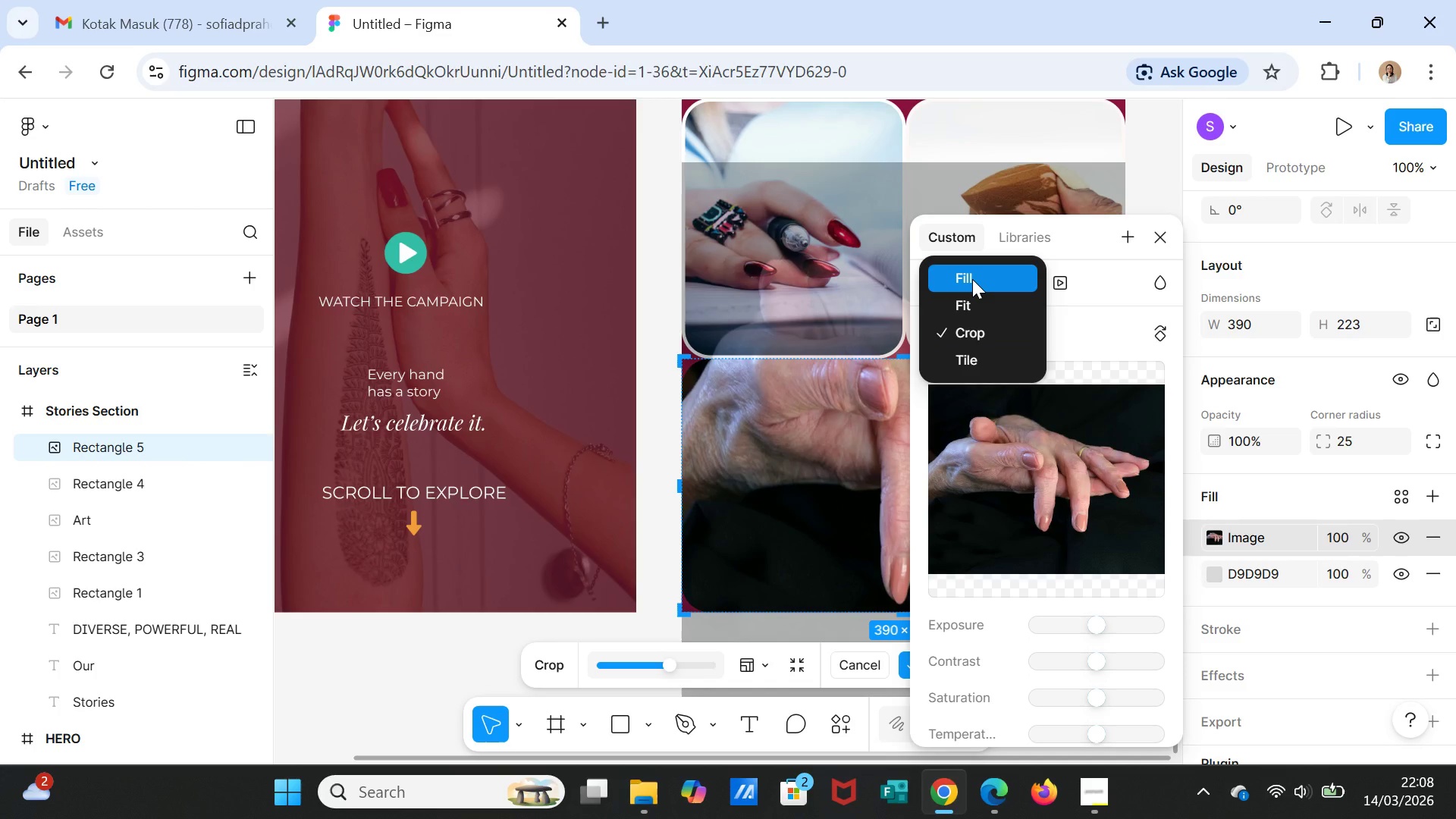 
left_click([972, 279])
 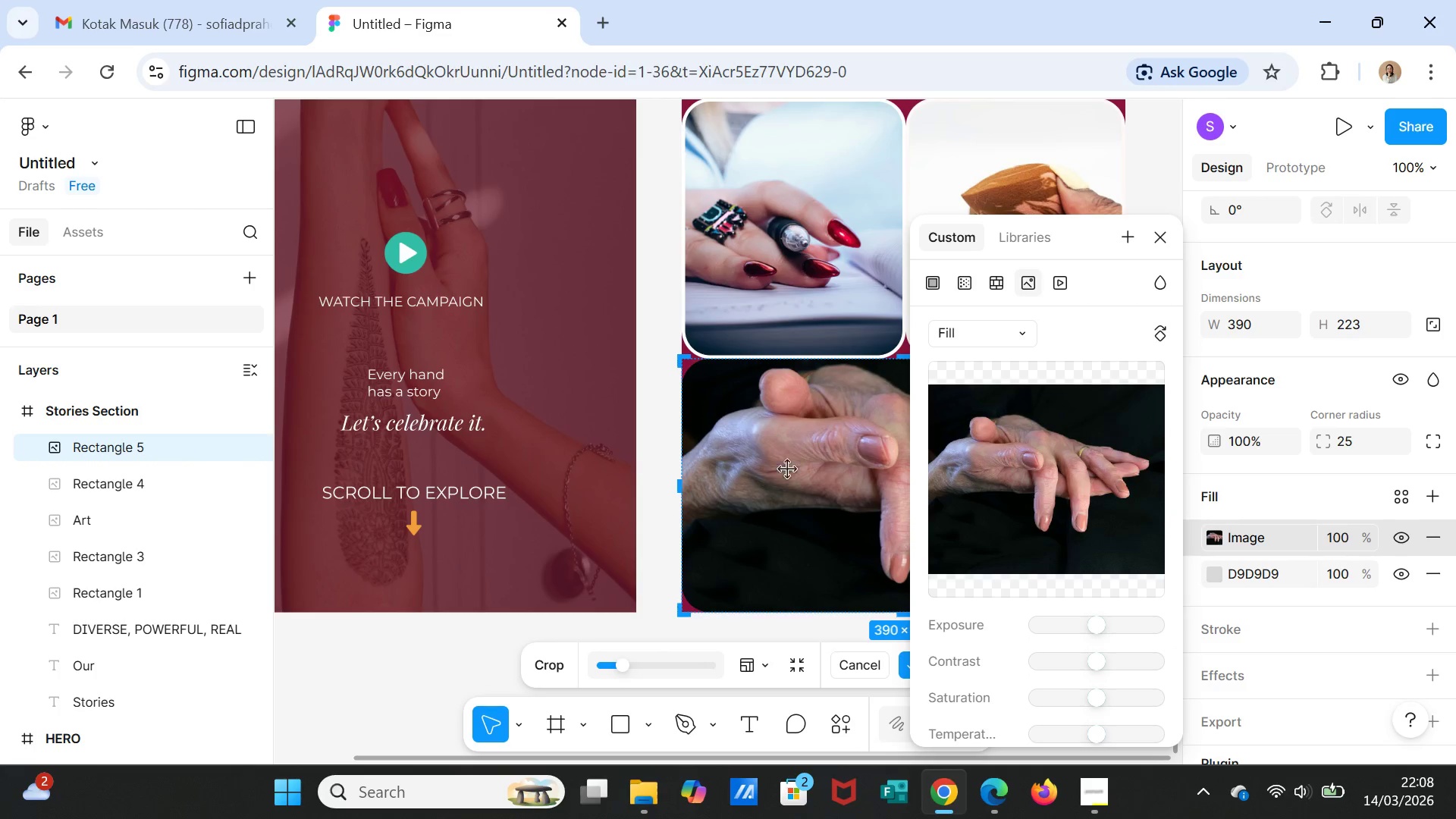 
left_click([1170, 231])
 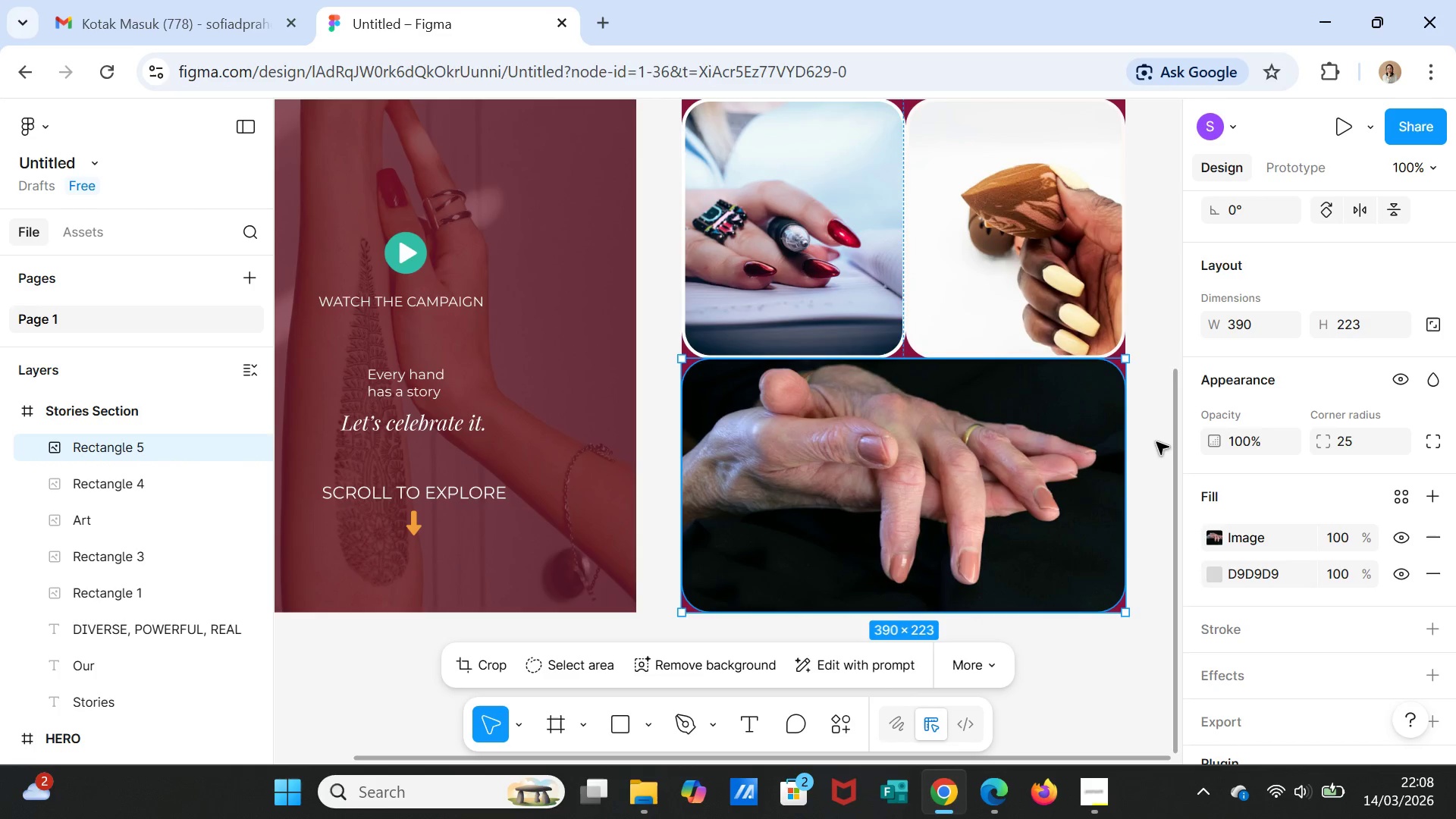 
left_click([1153, 445])
 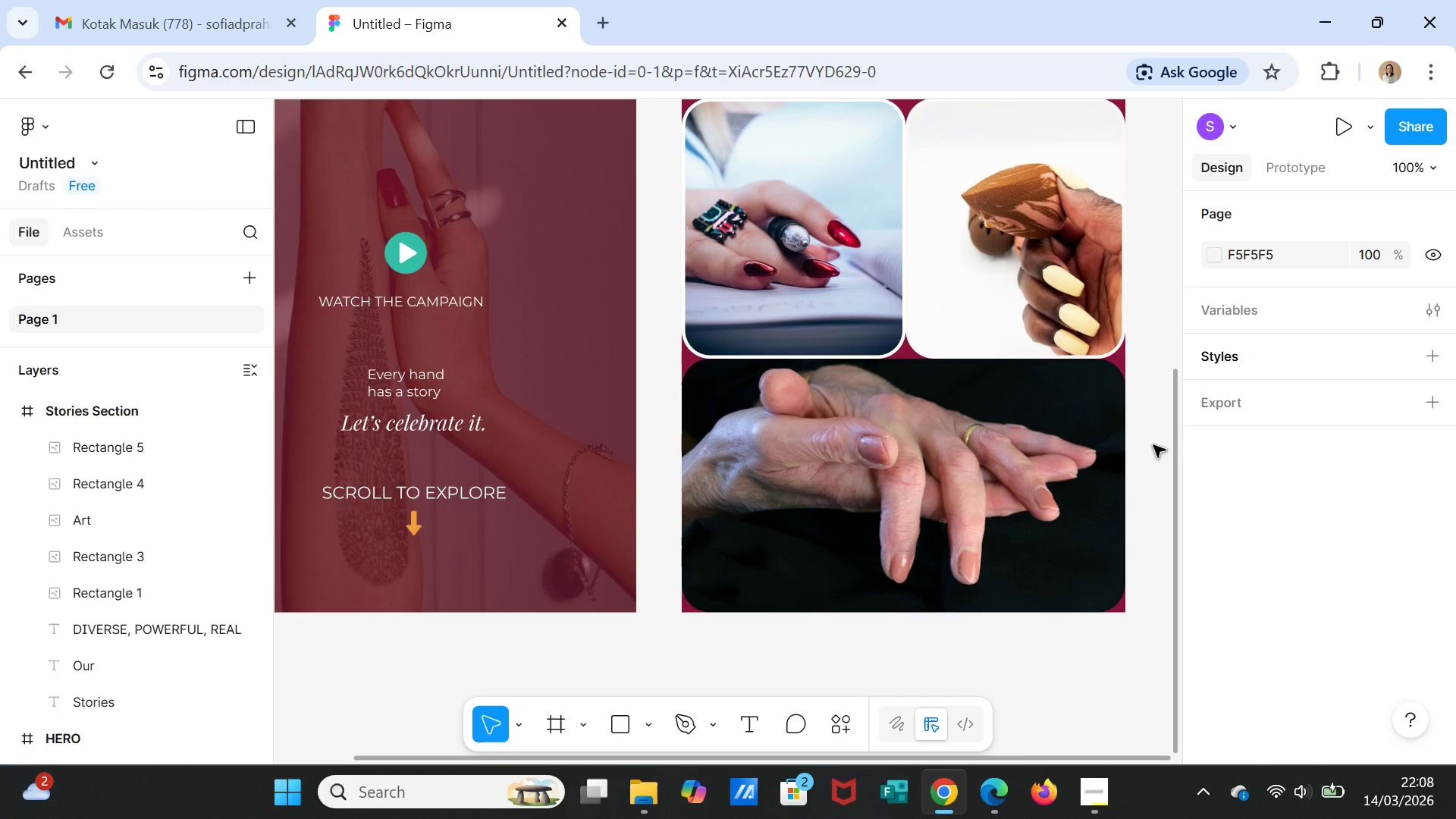 
scroll: coordinate [1159, 451], scroll_direction: up, amount: 11.0
 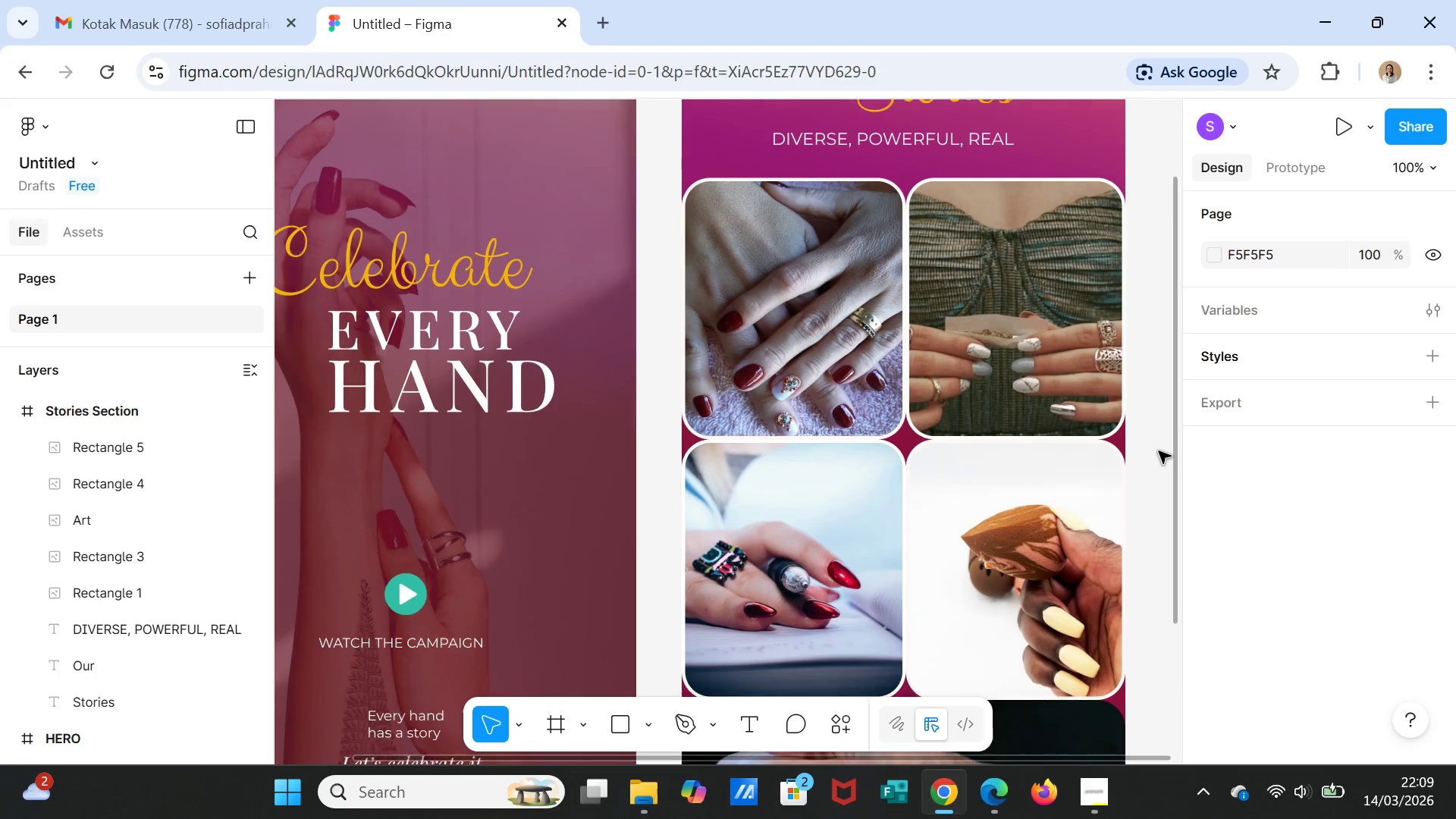 
scroll: coordinate [1159, 451], scroll_direction: down, amount: 3.0
 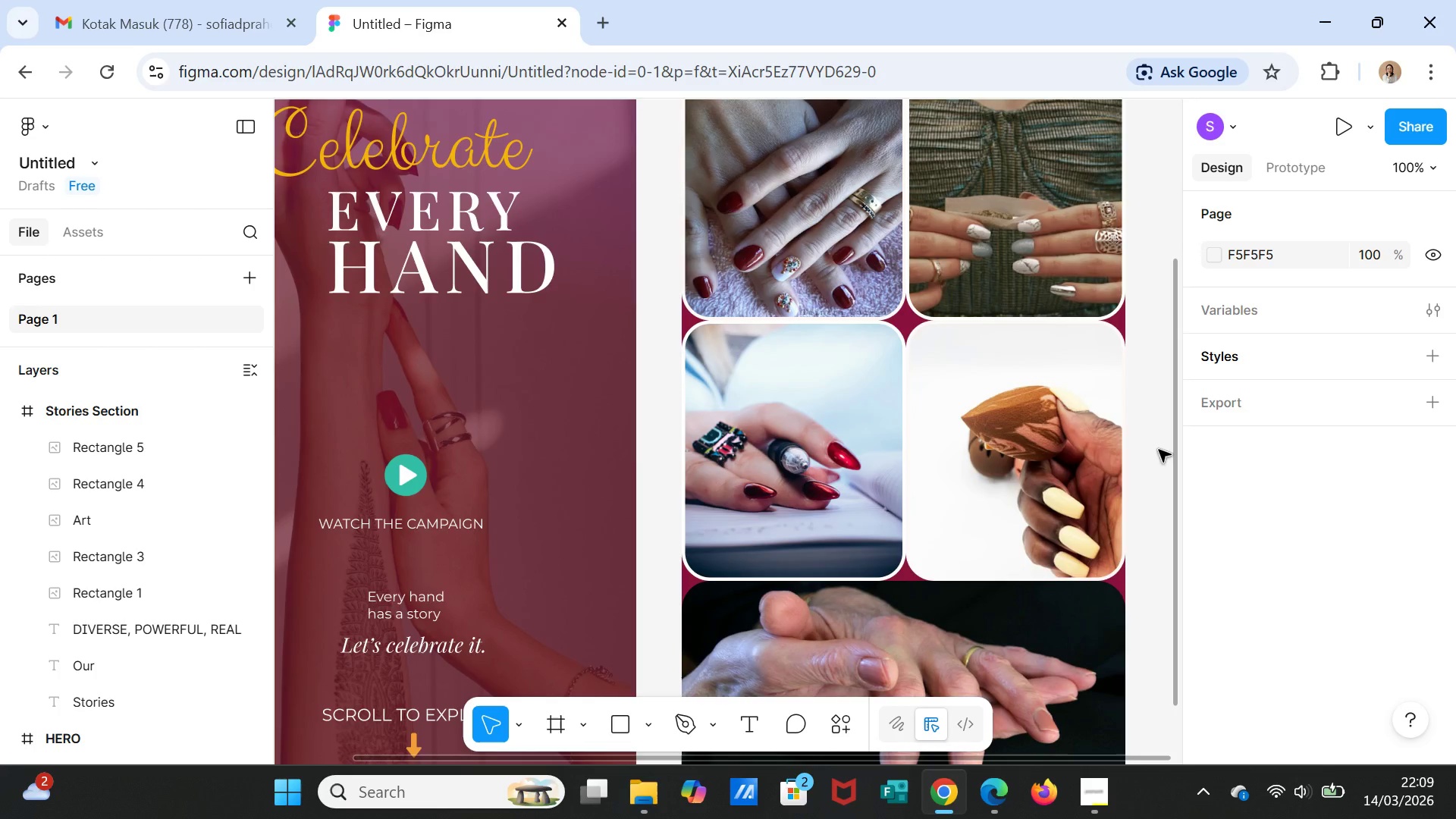 
scroll: coordinate [1159, 449], scroll_direction: up, amount: 2.0
 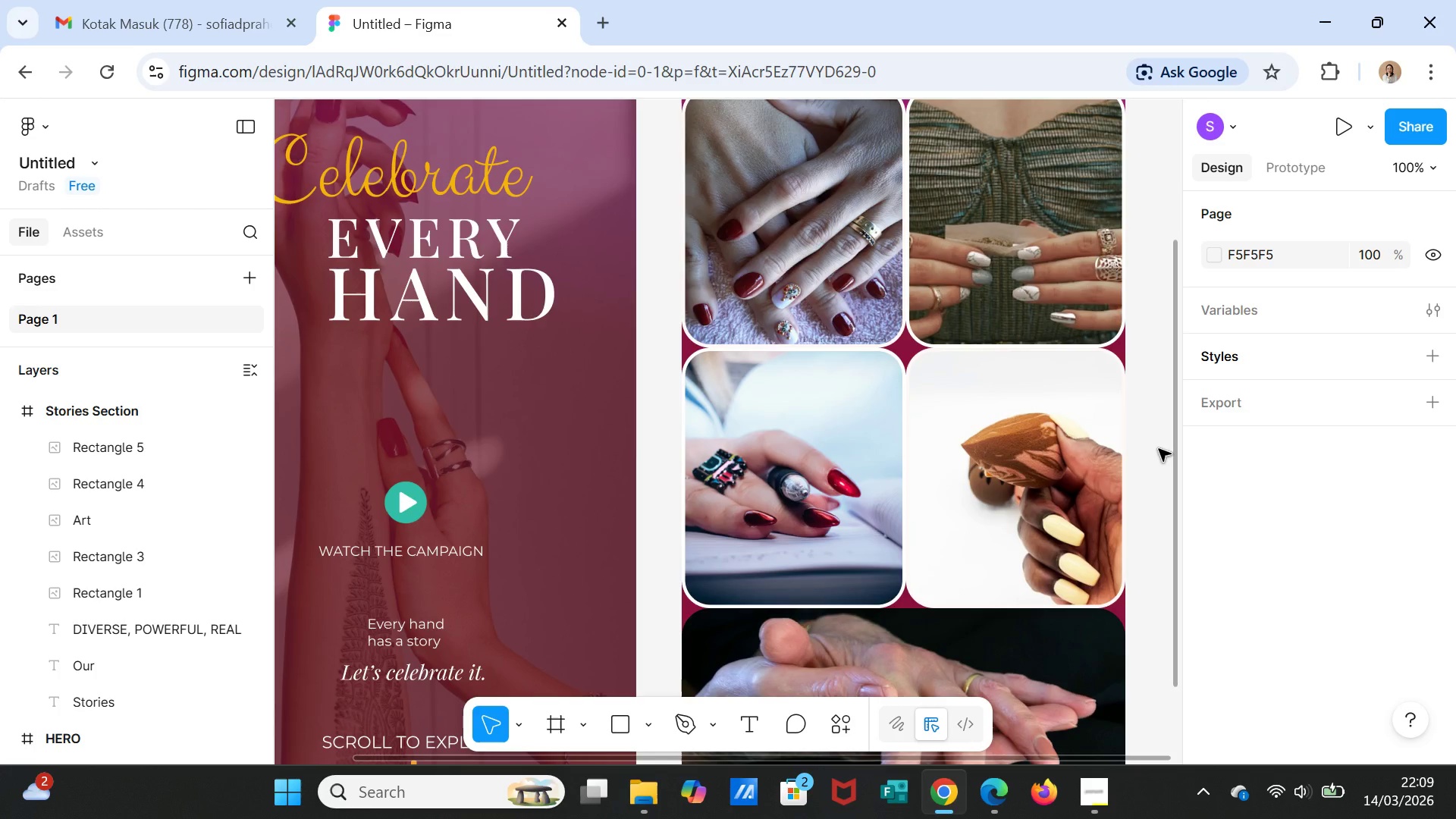 
wait(13.94)
 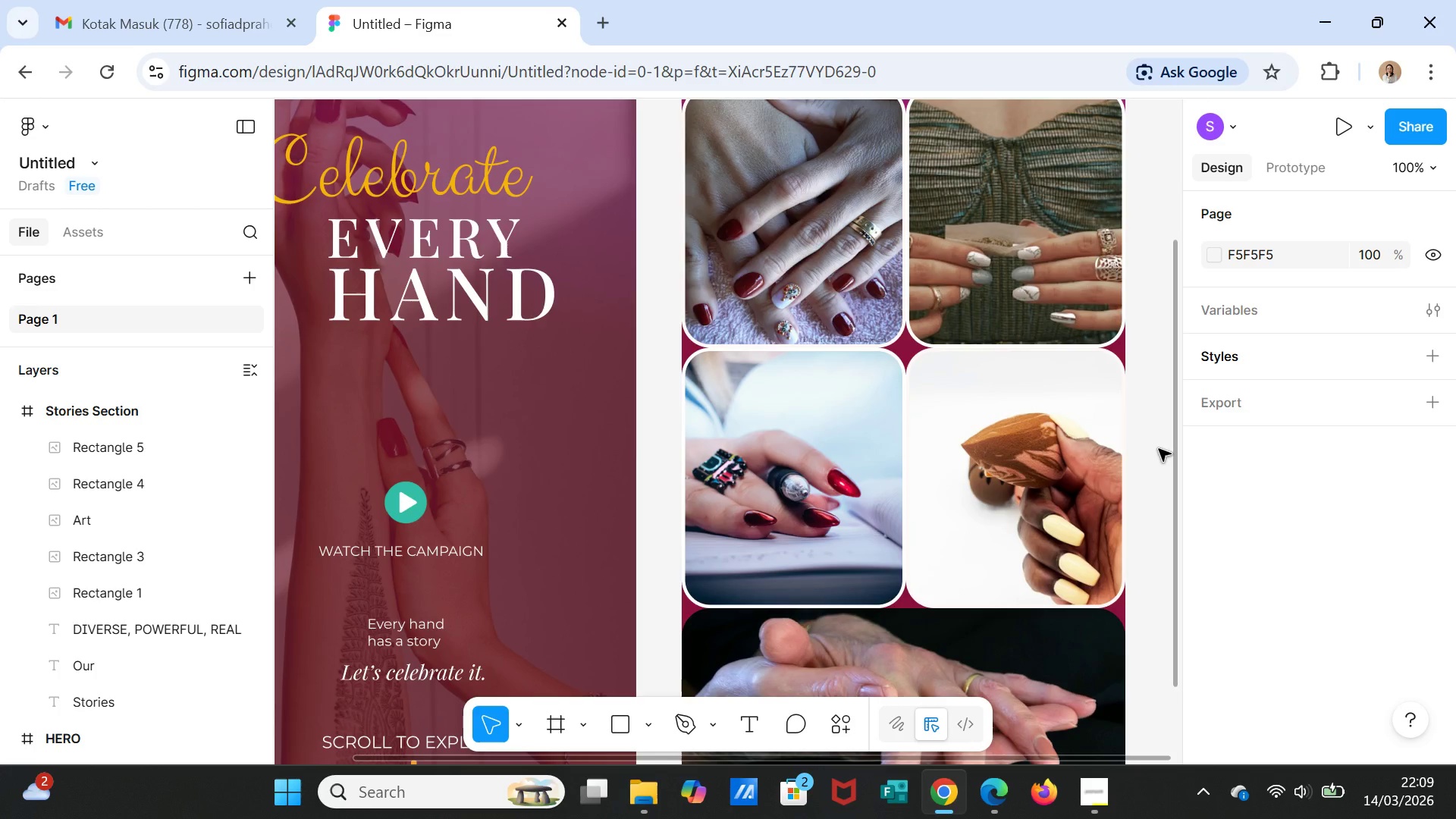 
scroll: coordinate [948, 541], scroll_direction: down, amount: 8.0
 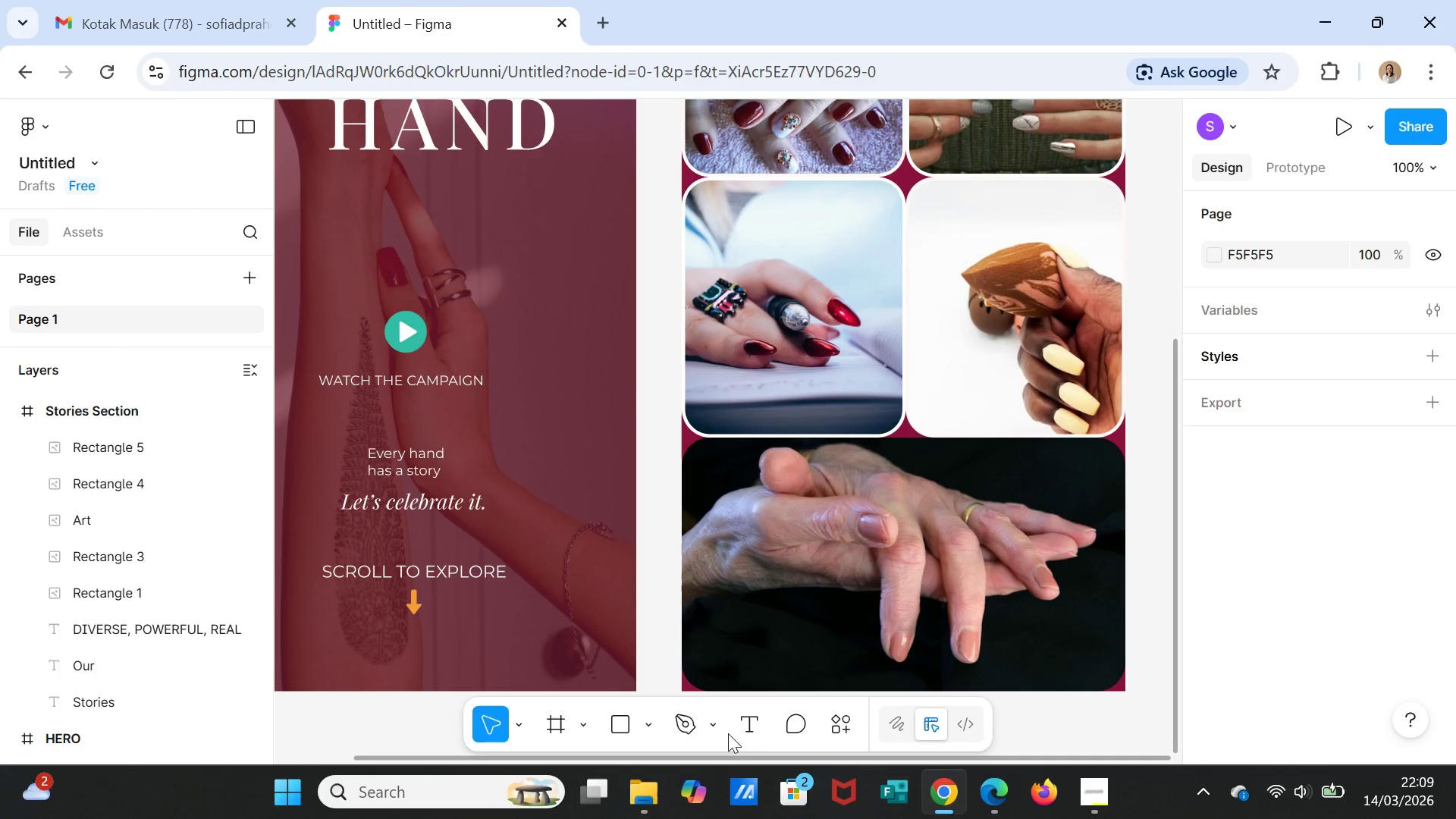 
left_click([745, 726])
 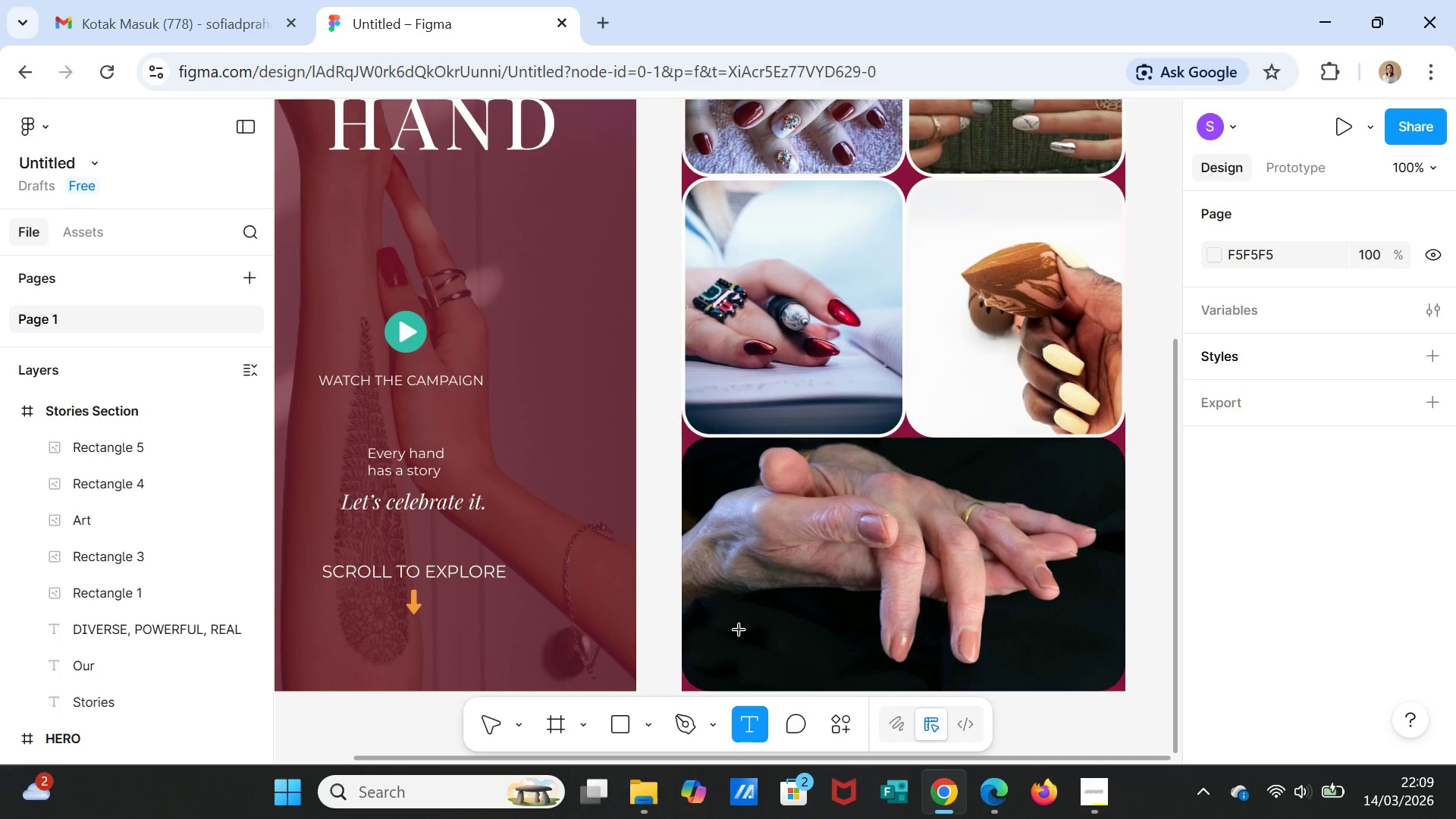 
left_click_drag(start_coordinate=[735, 624], to_coordinate=[836, 655])
 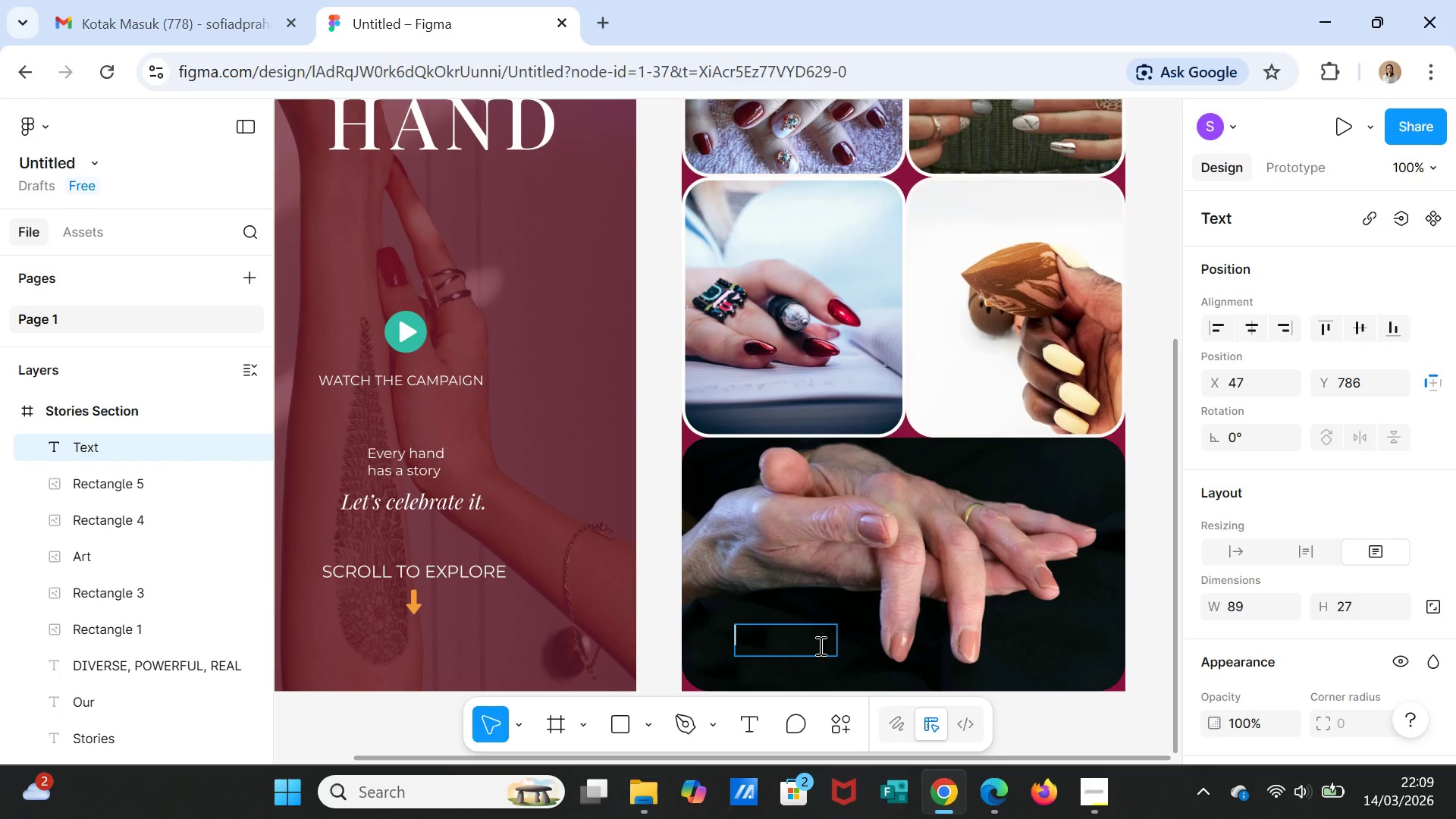 
type(Hands of)
 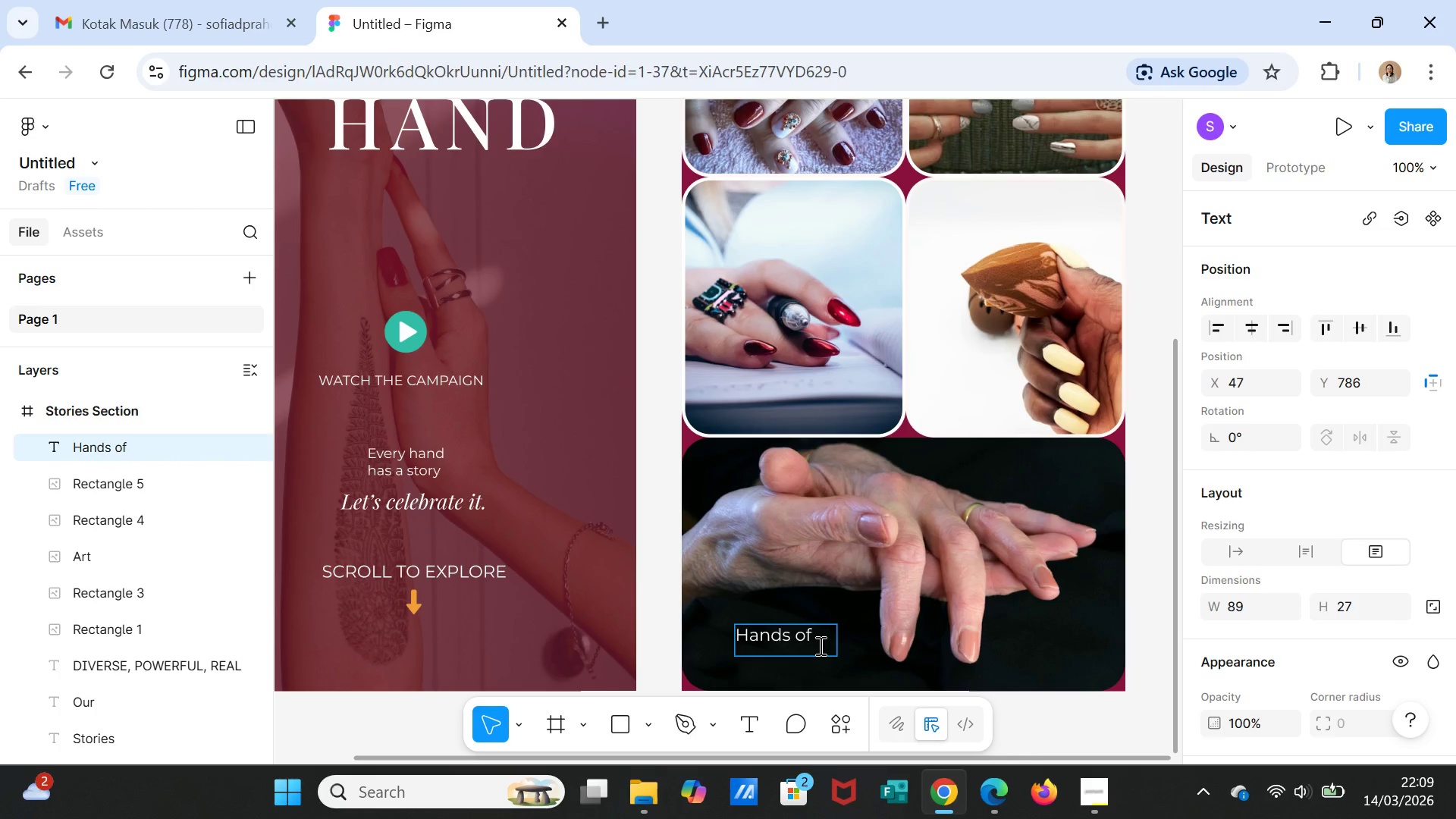 
wait(10.72)
 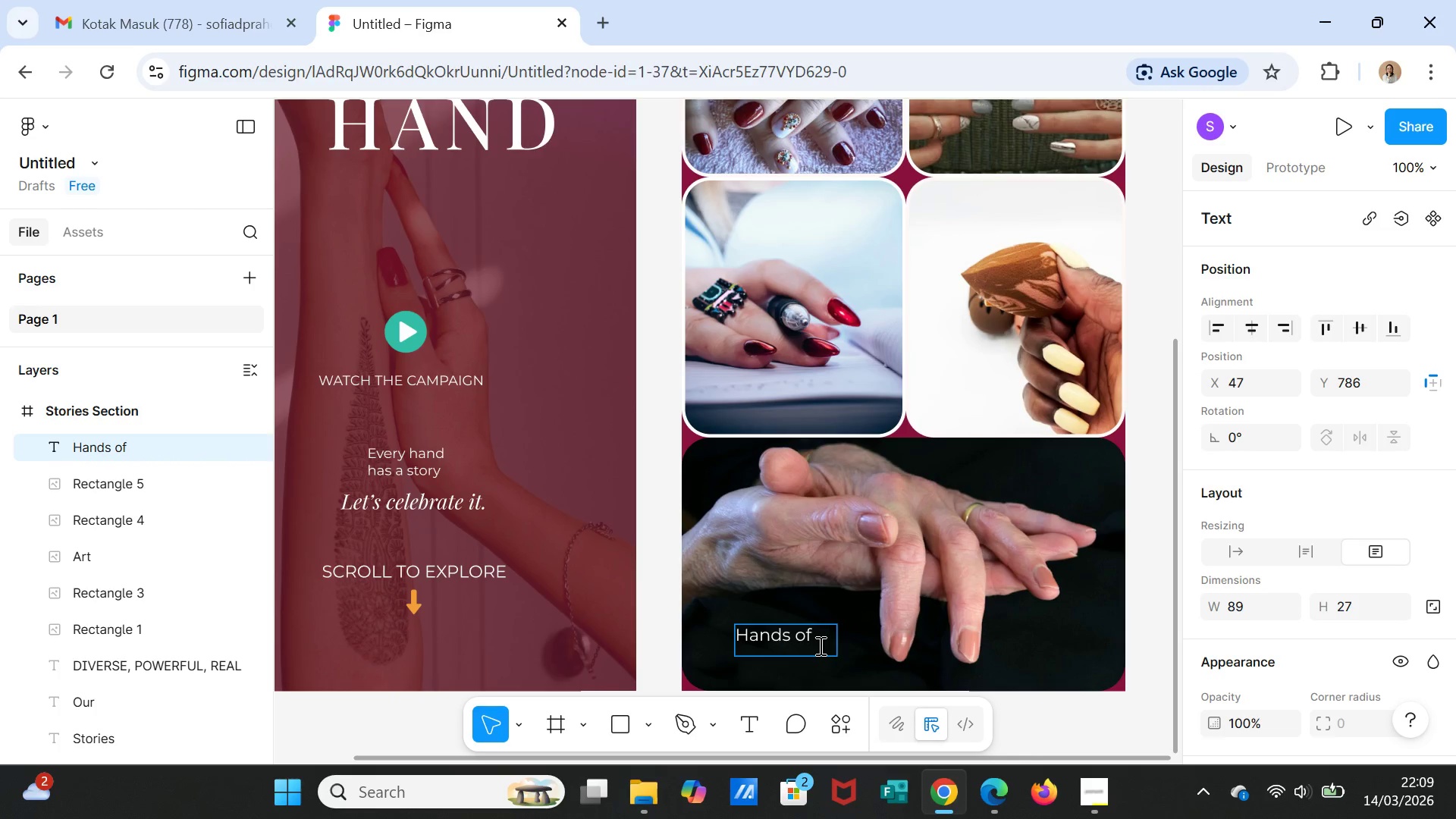 
key(Enter)
 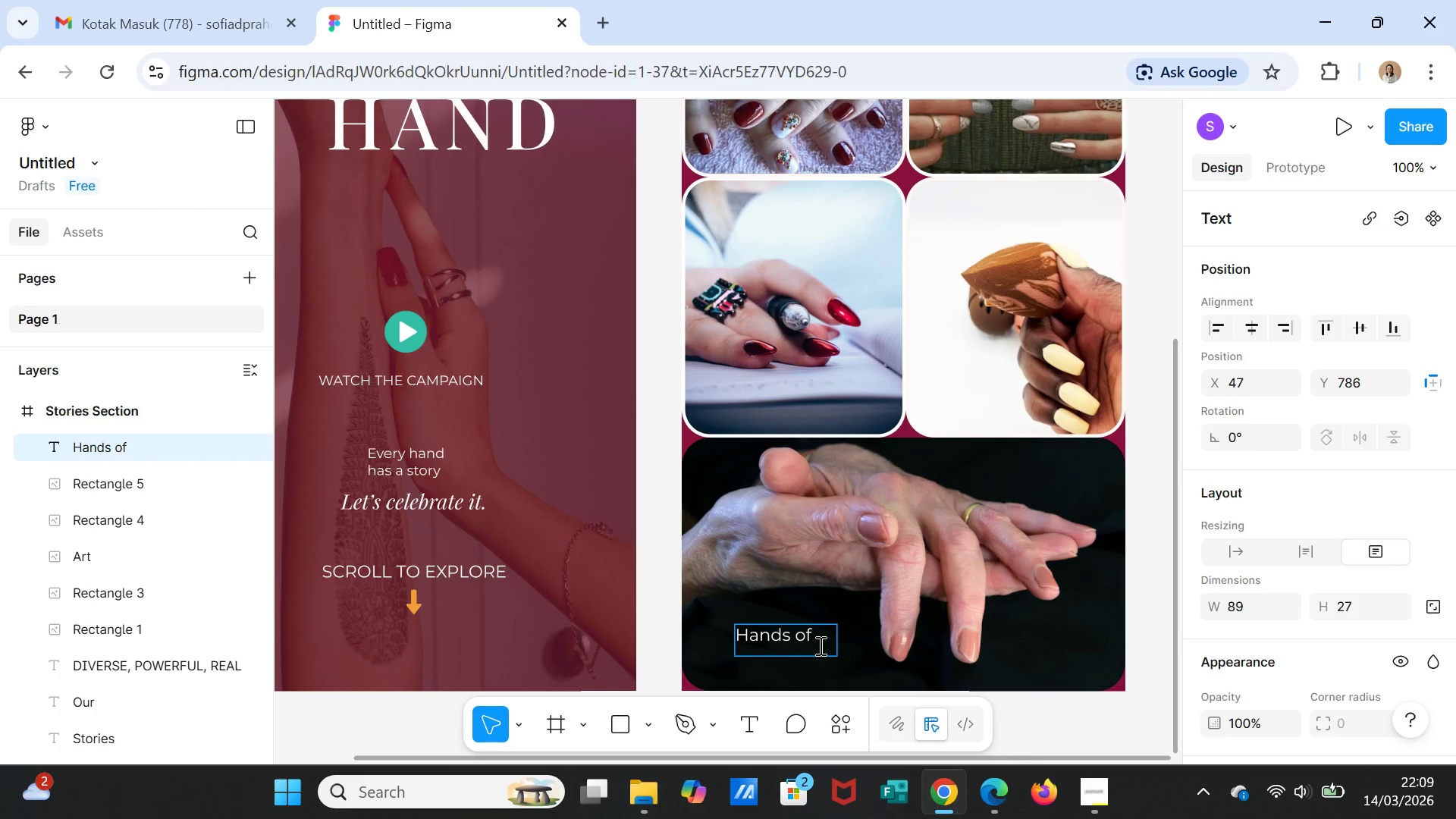 
type(Mother)
 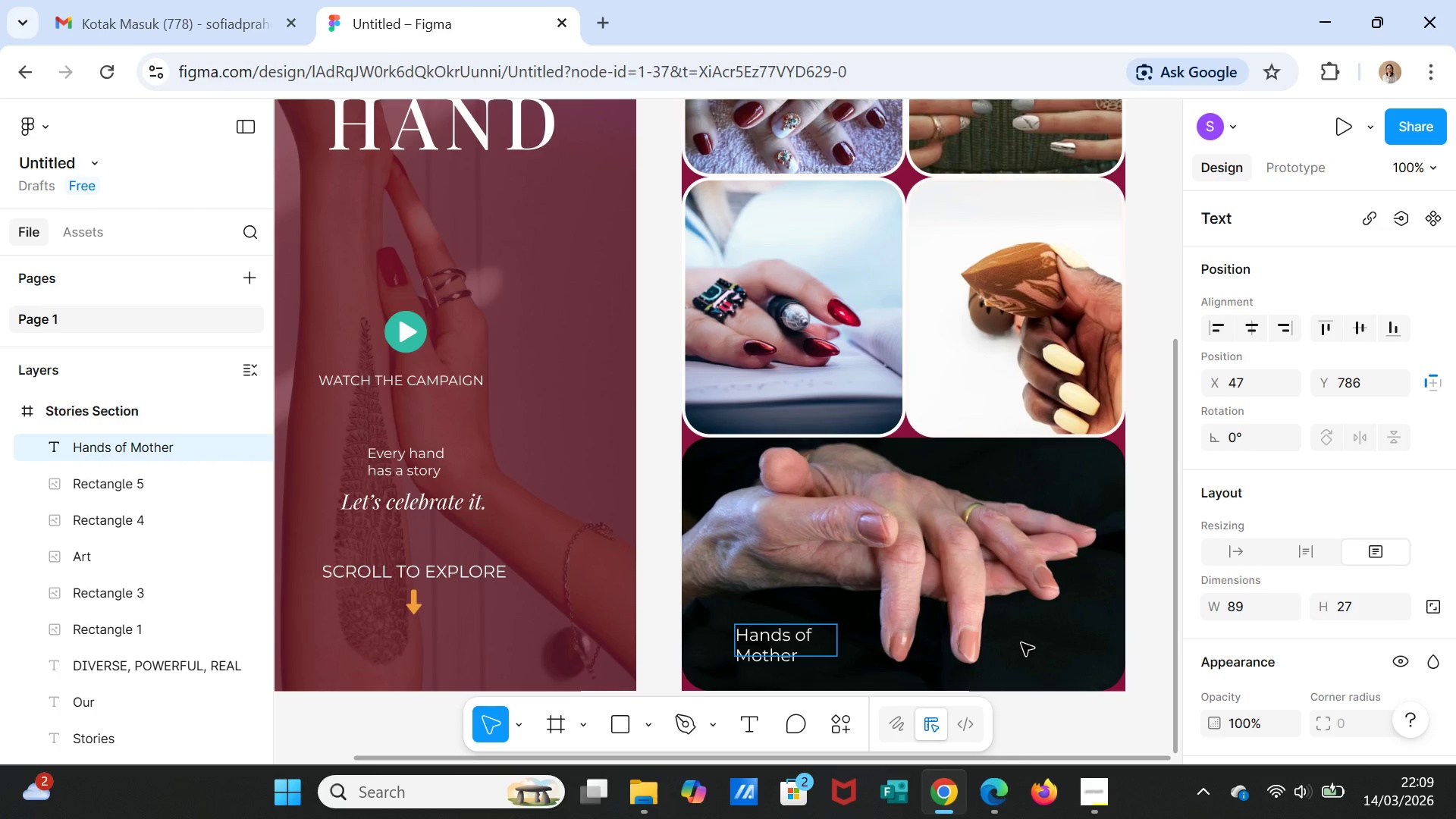 
left_click([1021, 643])
 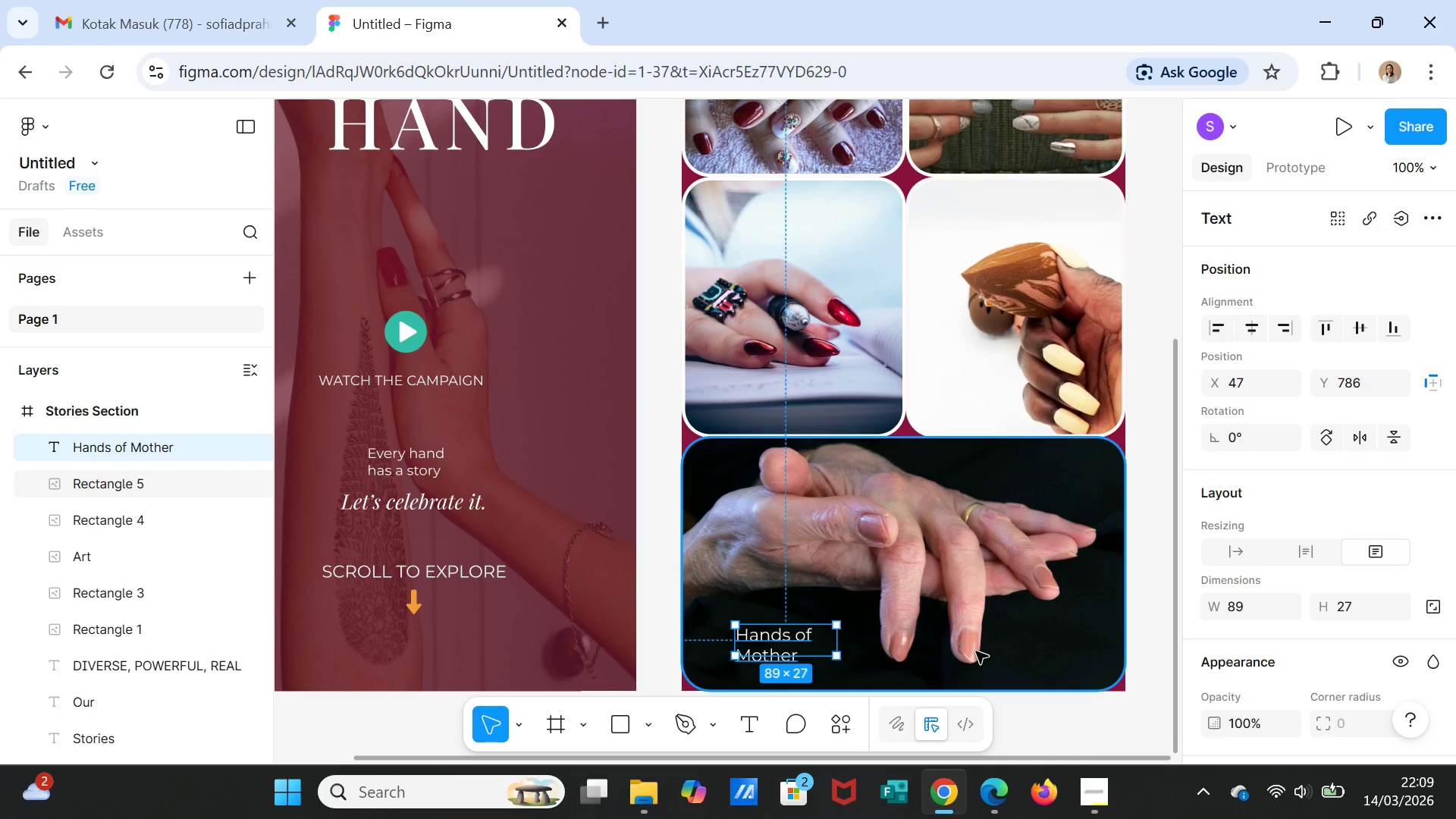 
left_click([1022, 649])
 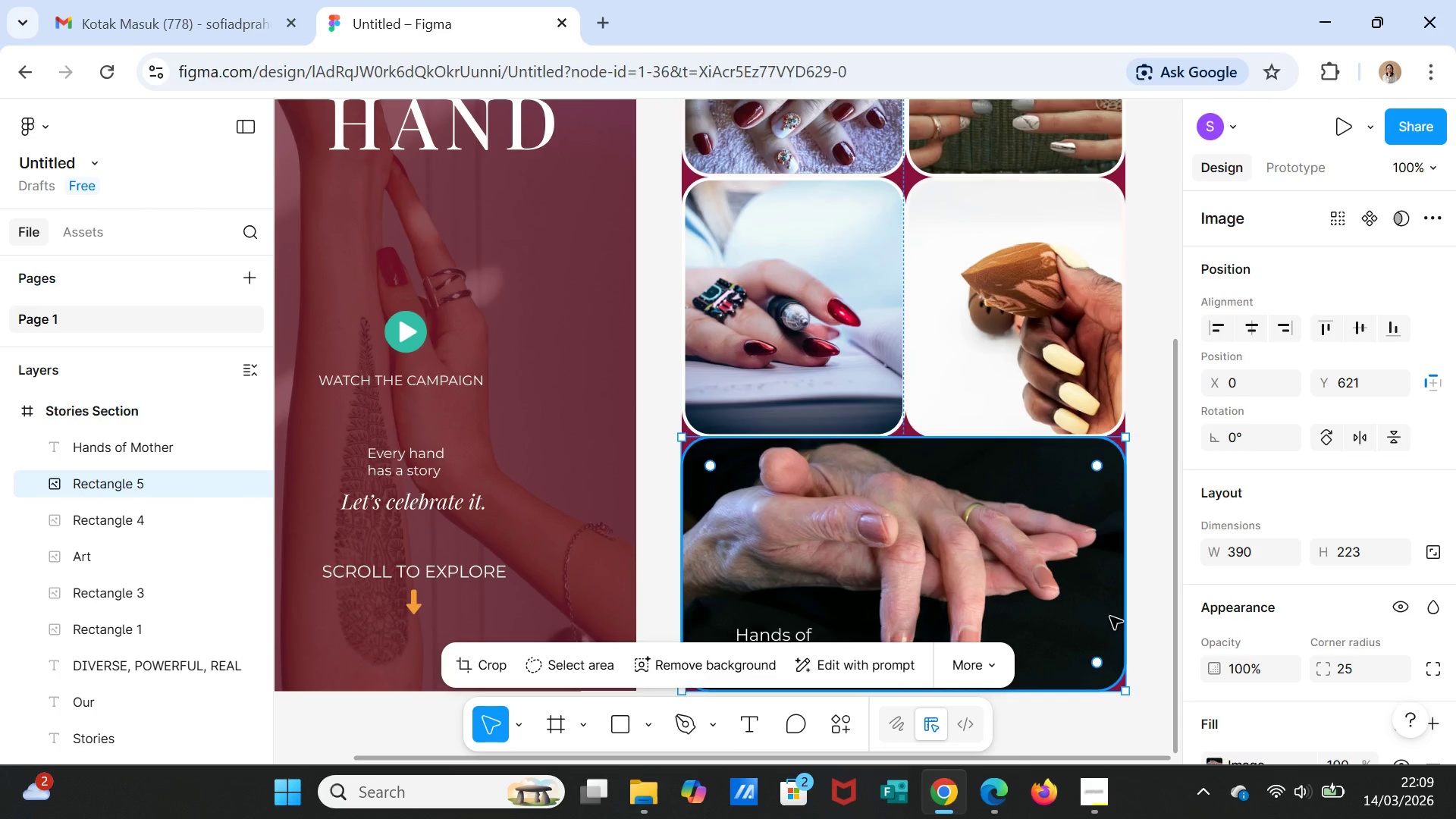 
left_click([1097, 625])
 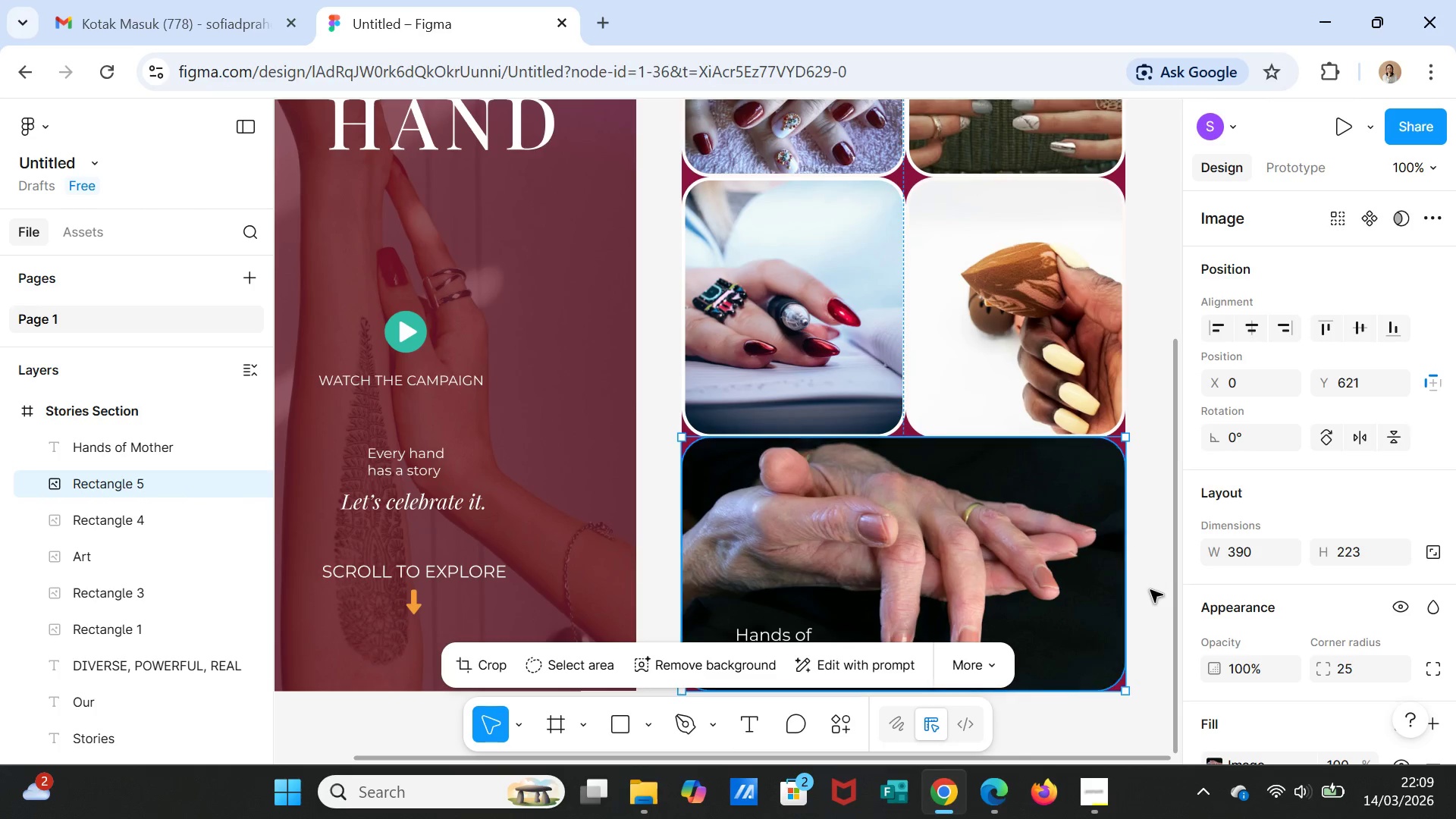 
left_click([1150, 590])
 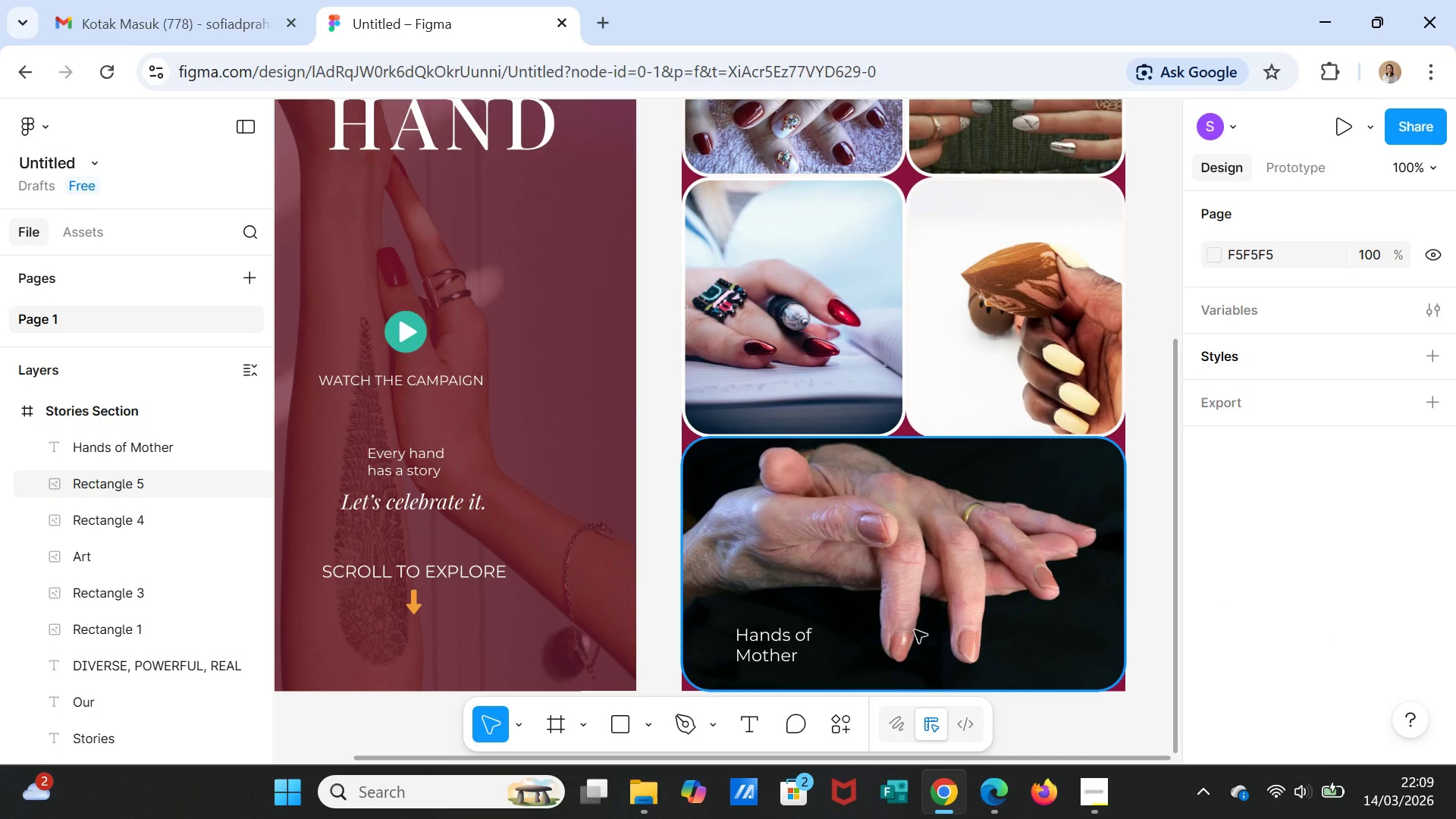 
left_click([765, 653])
 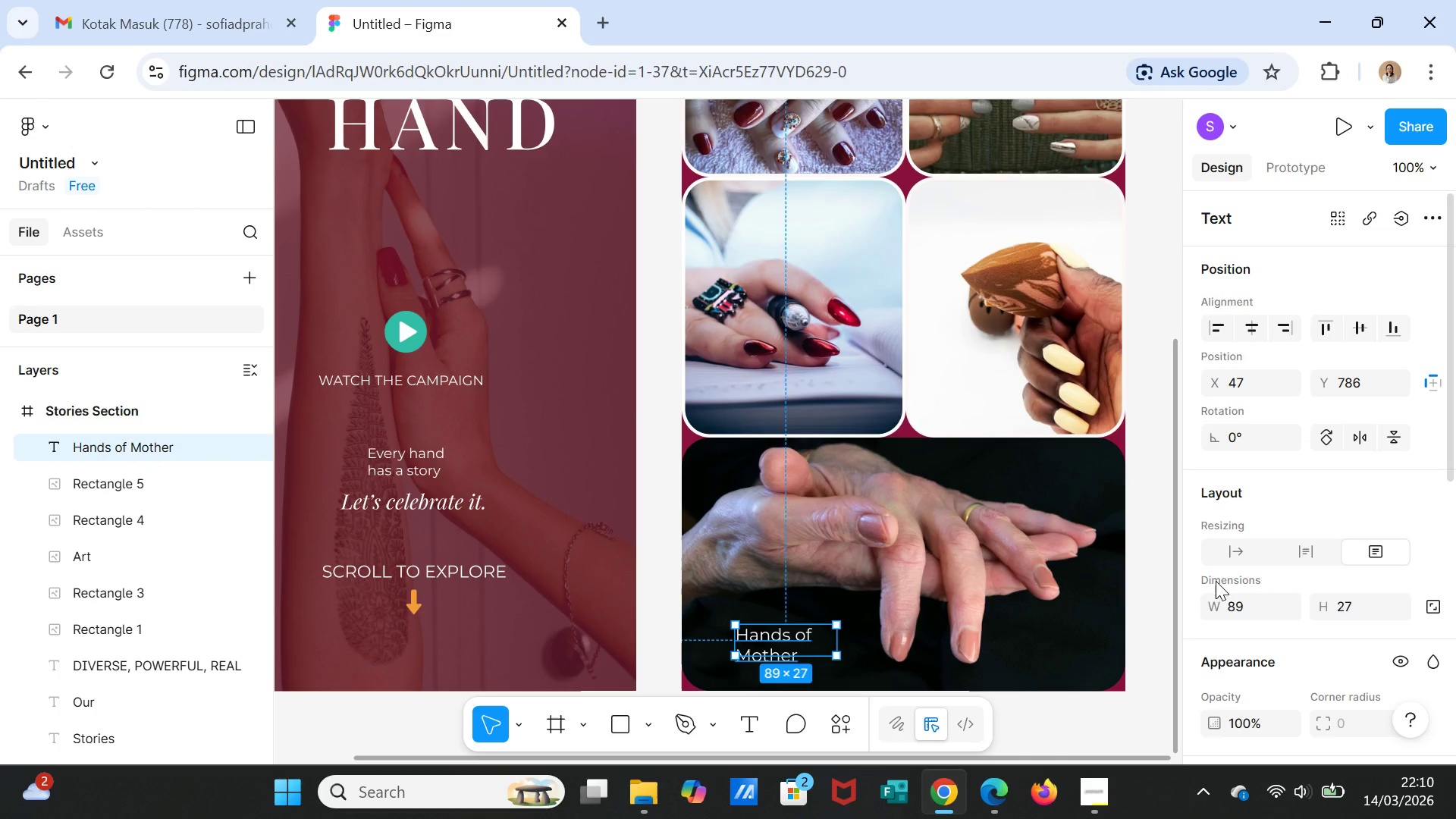 
scroll: coordinate [1114, 563], scroll_direction: up, amount: 5.0
 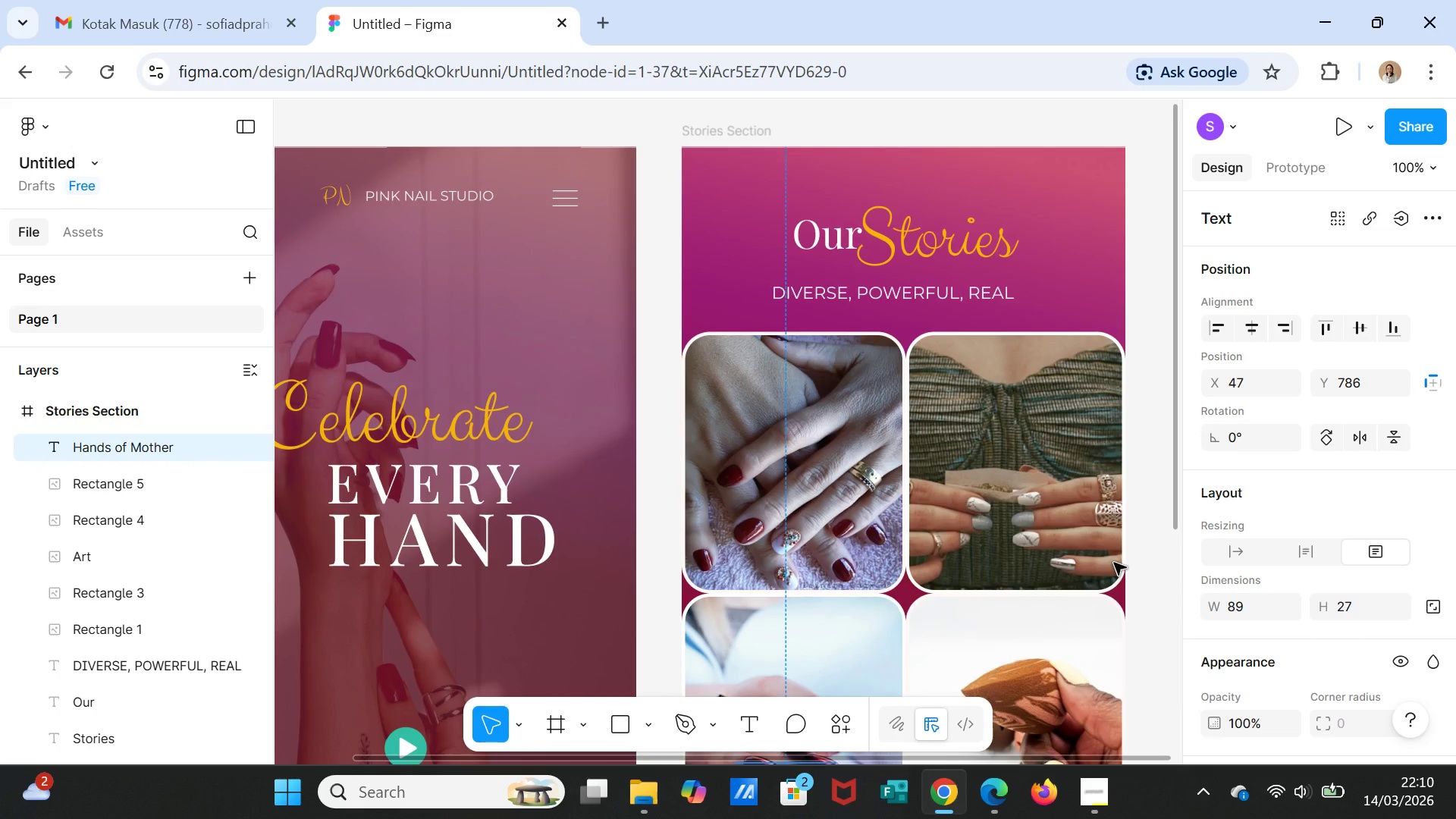 
scroll: coordinate [1307, 640], scroll_direction: down, amount: 9.0
 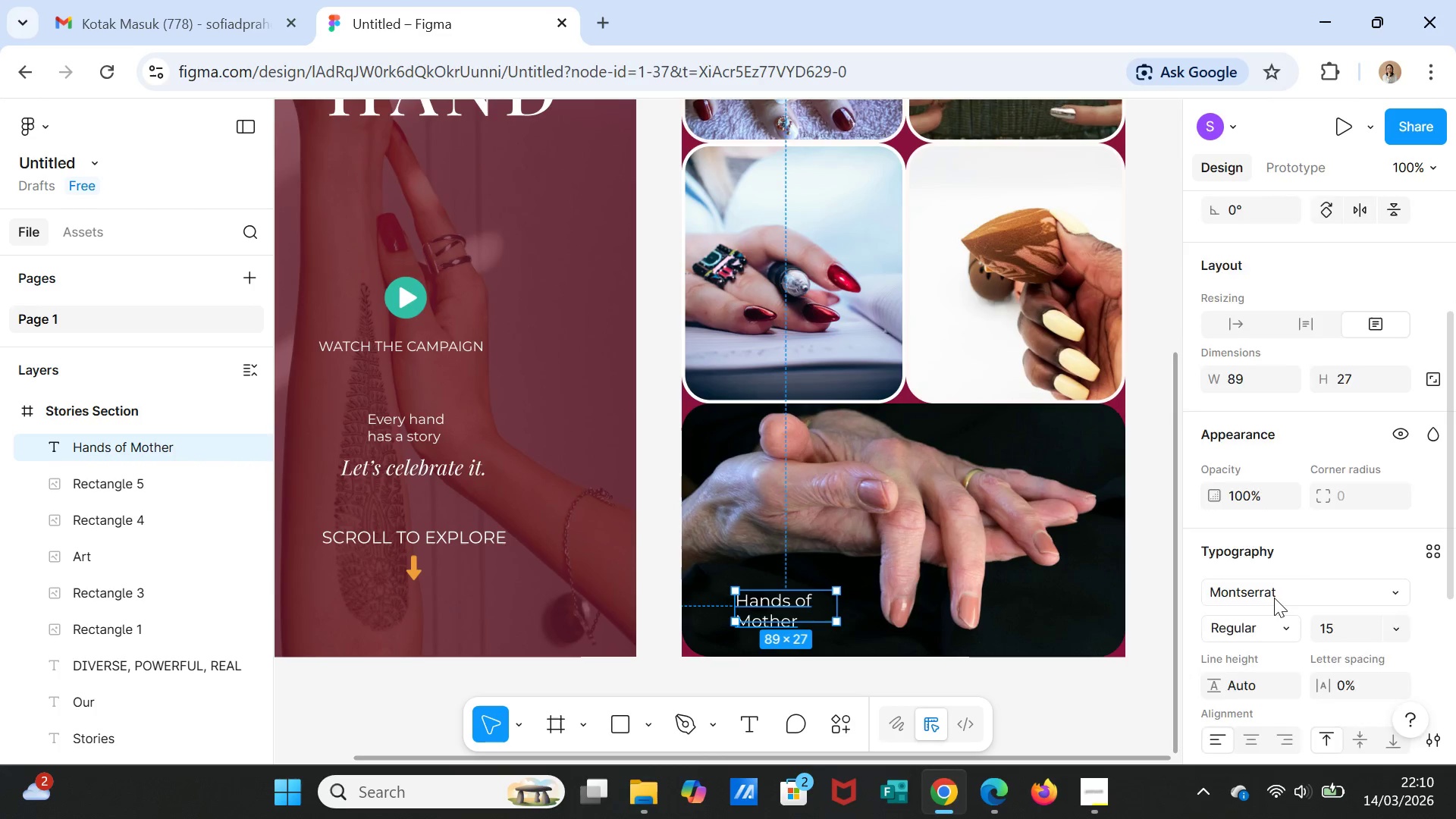 
scroll: coordinate [1274, 598], scroll_direction: up, amount: 5.0
 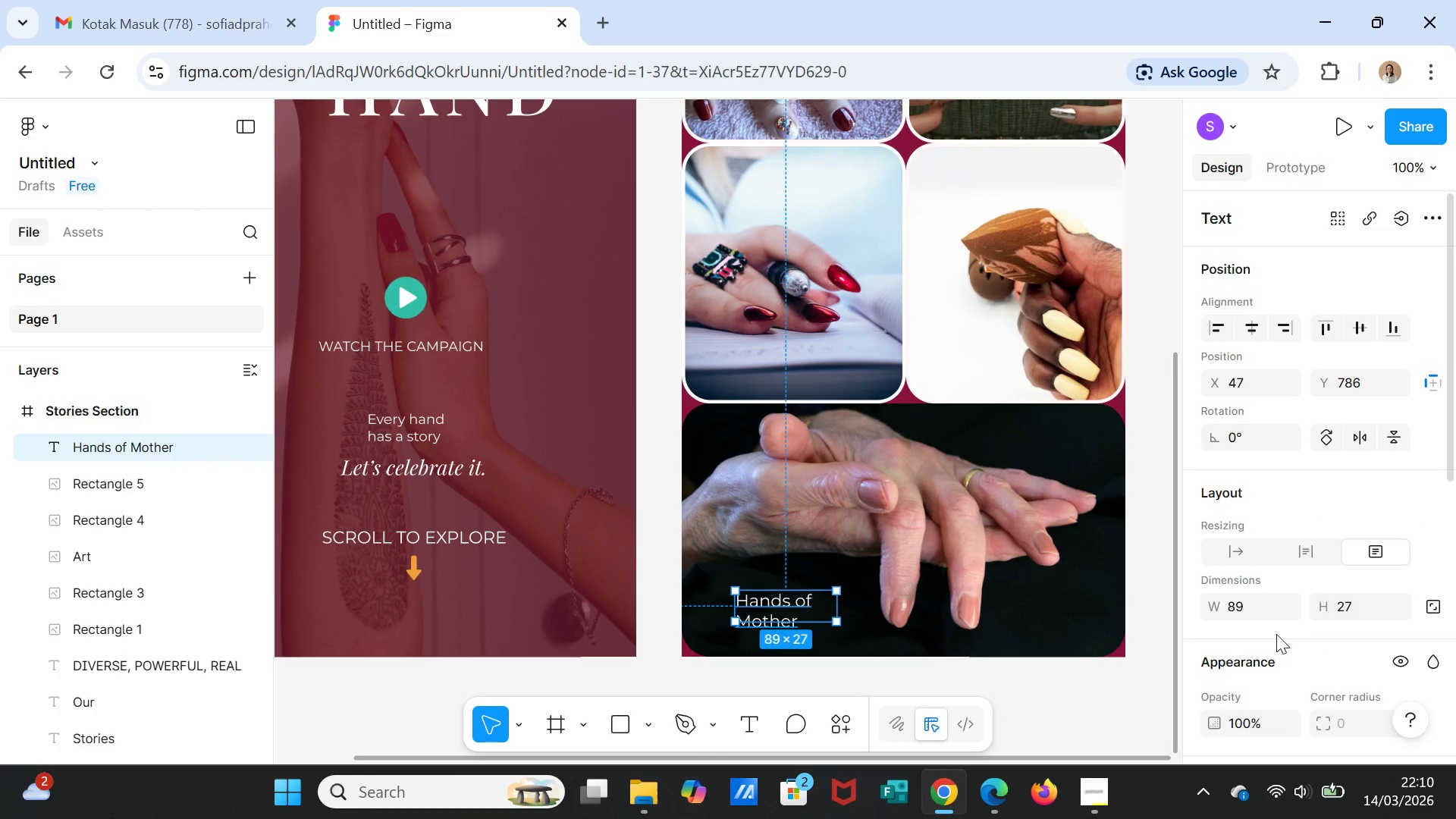 
scroll: coordinate [1250, 582], scroll_direction: down, amount: 3.0
 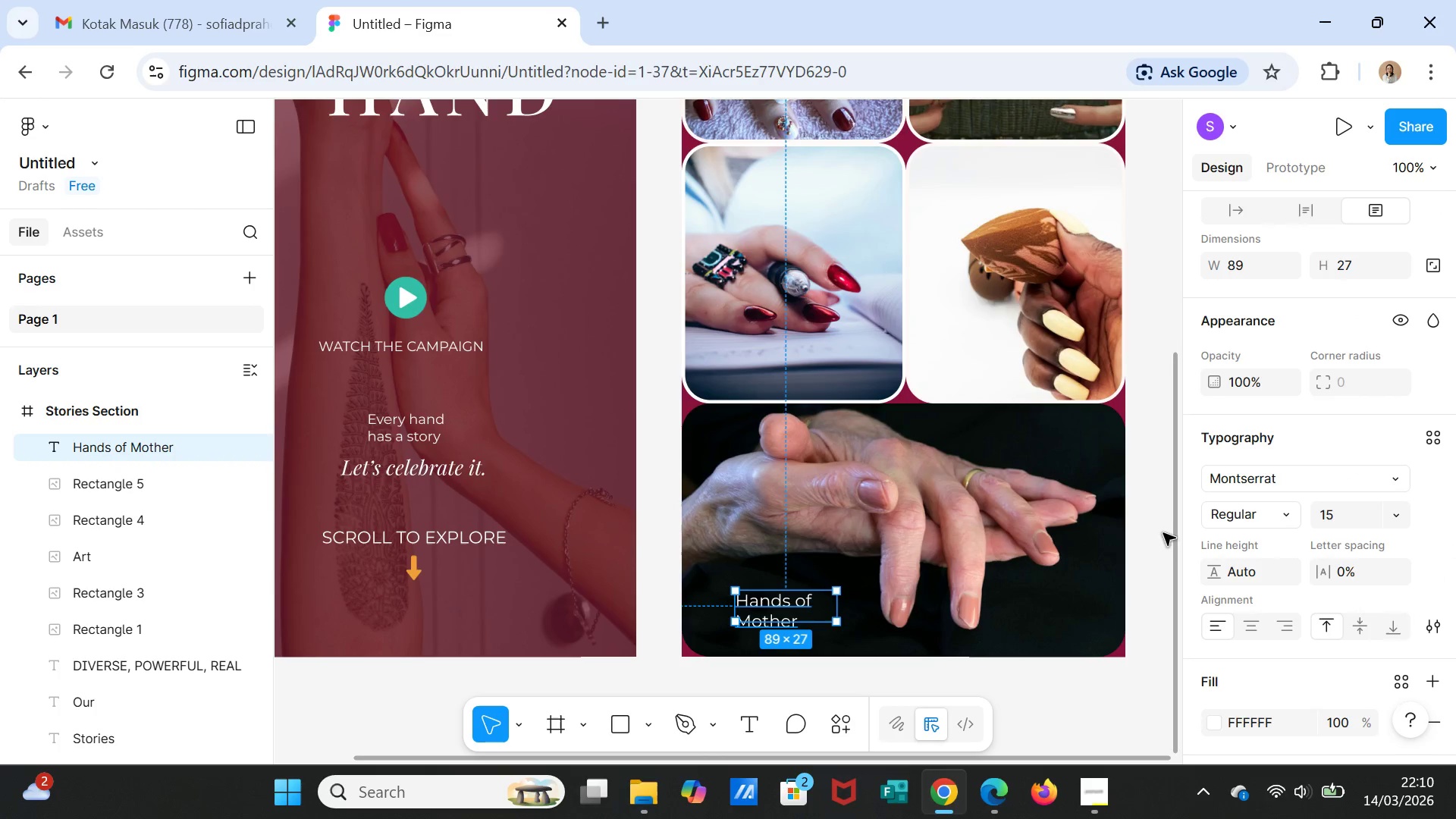 
left_click([1151, 528])
 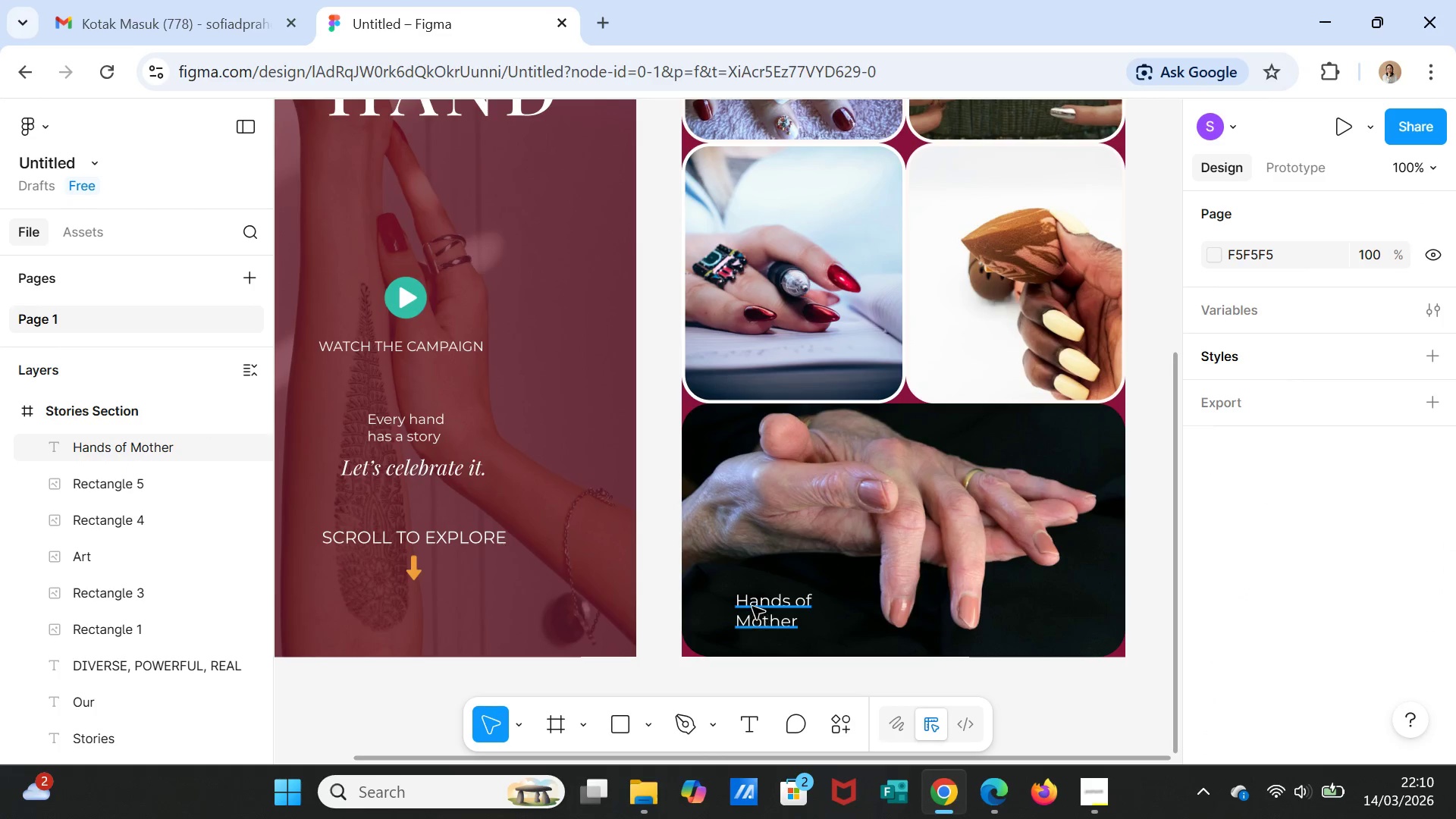 
left_click([752, 607])
 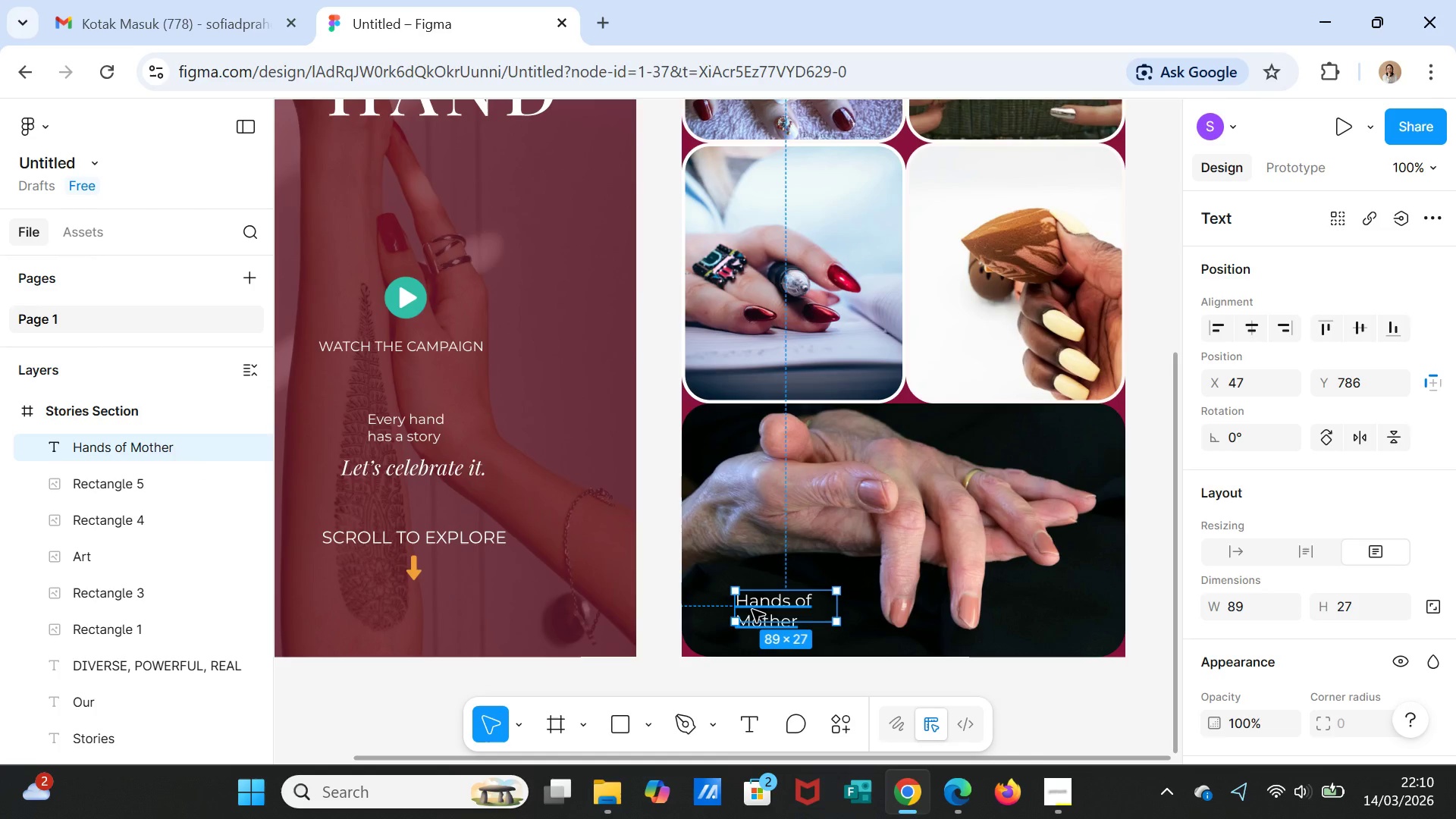 
key(Control+D)
 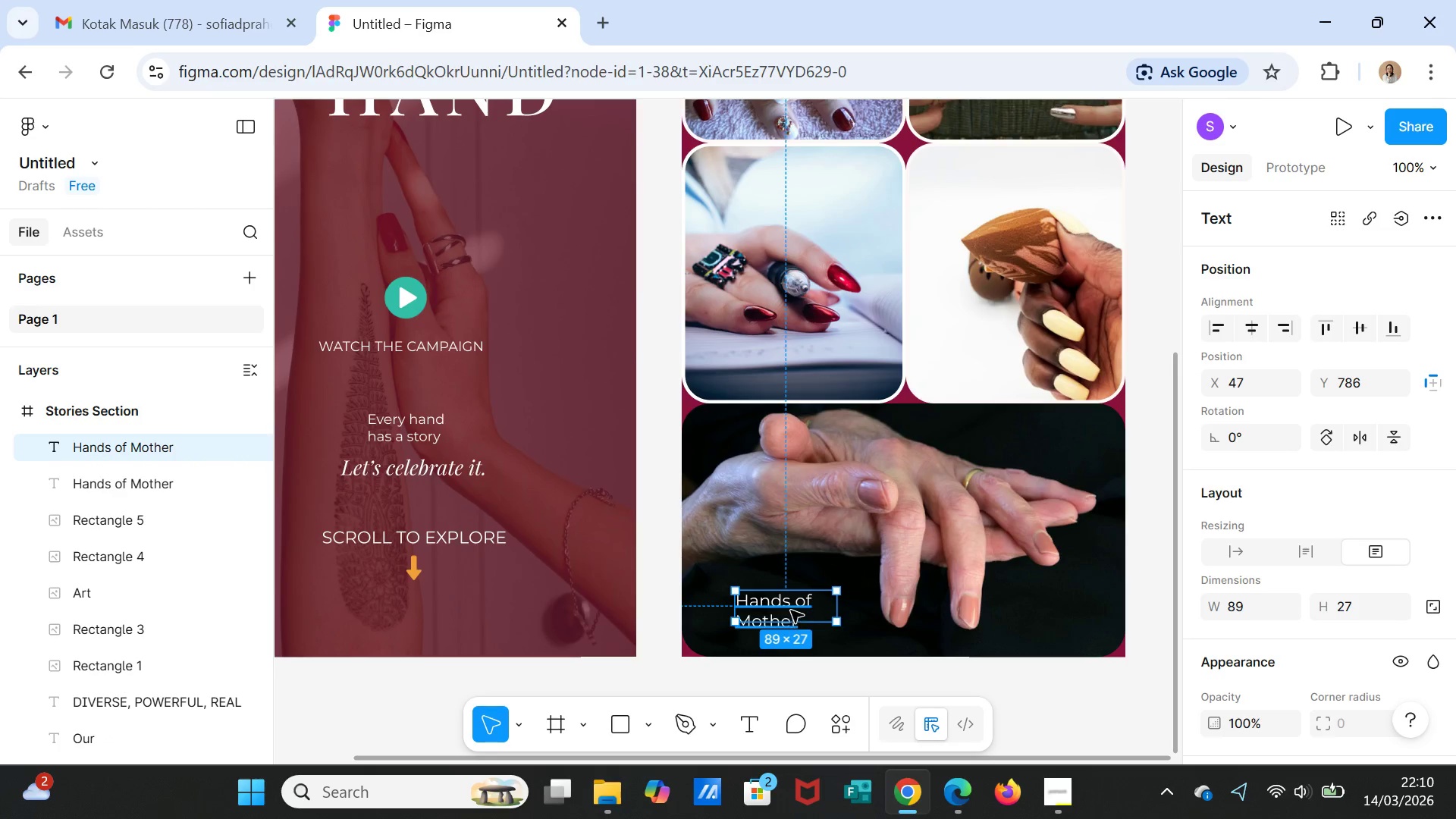 
left_click_drag(start_coordinate=[791, 609], to_coordinate=[977, 347])
 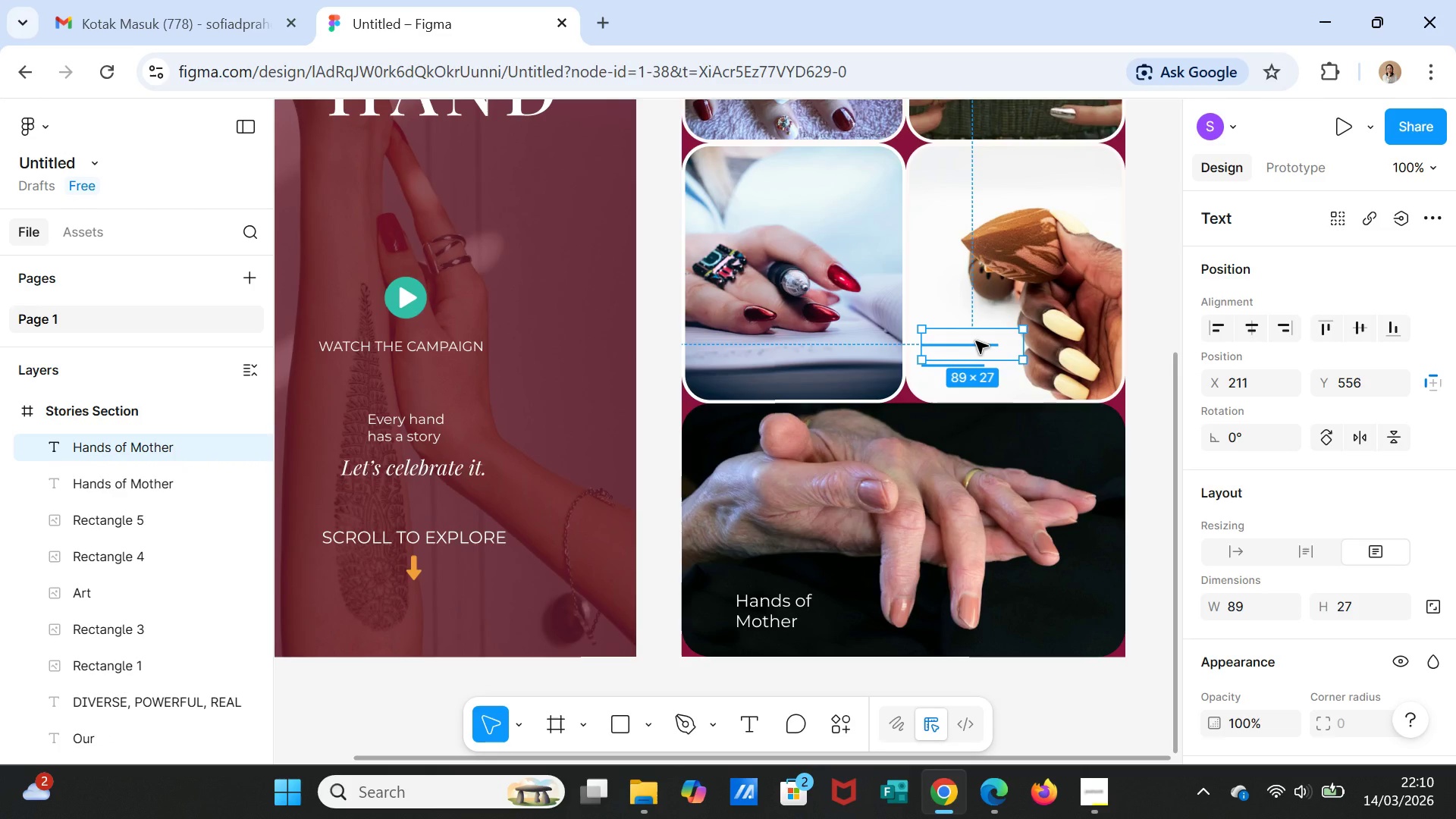 
wait(6.81)
 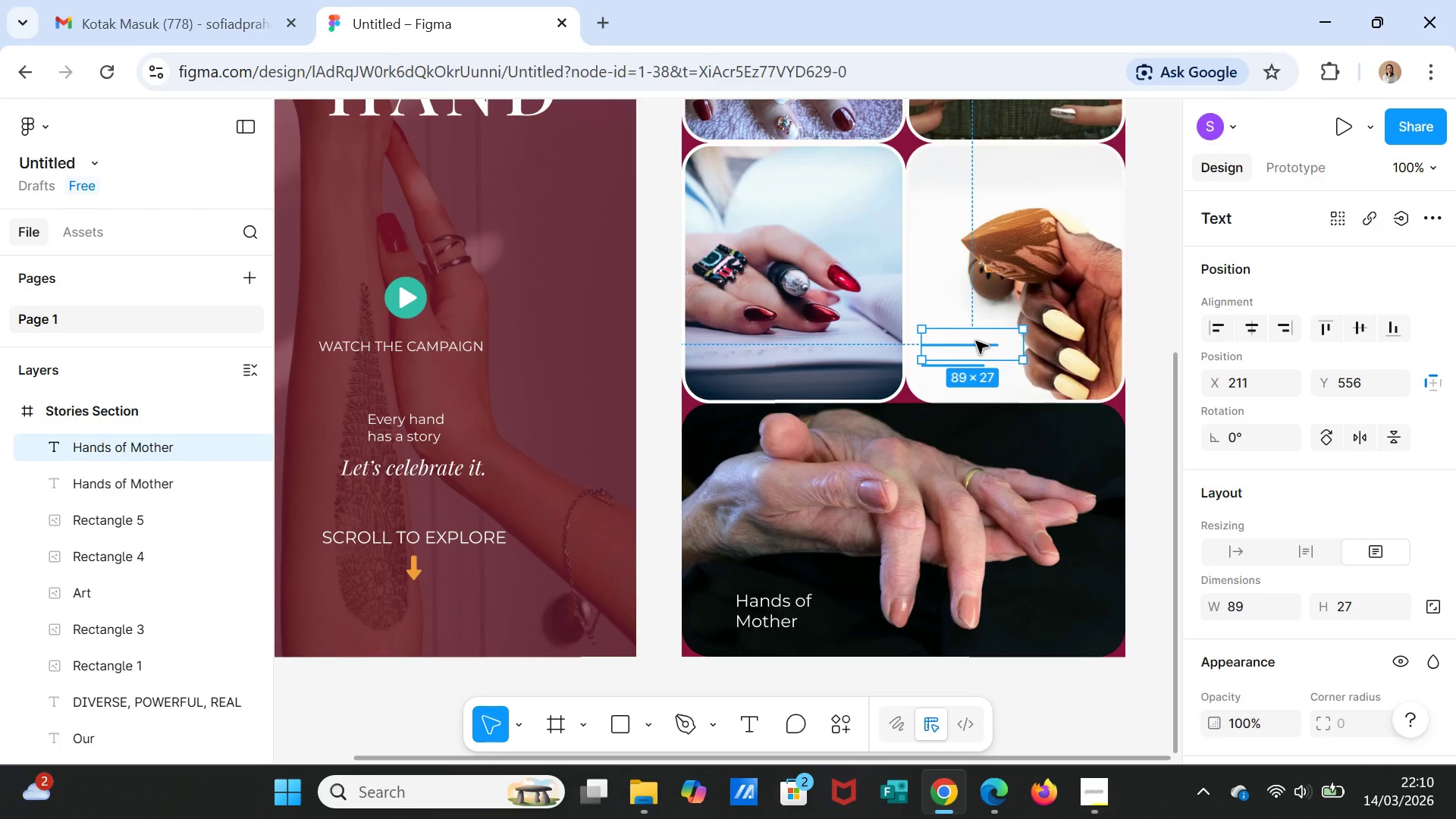 
scroll: coordinate [1313, 647], scroll_direction: down, amount: 5.0
 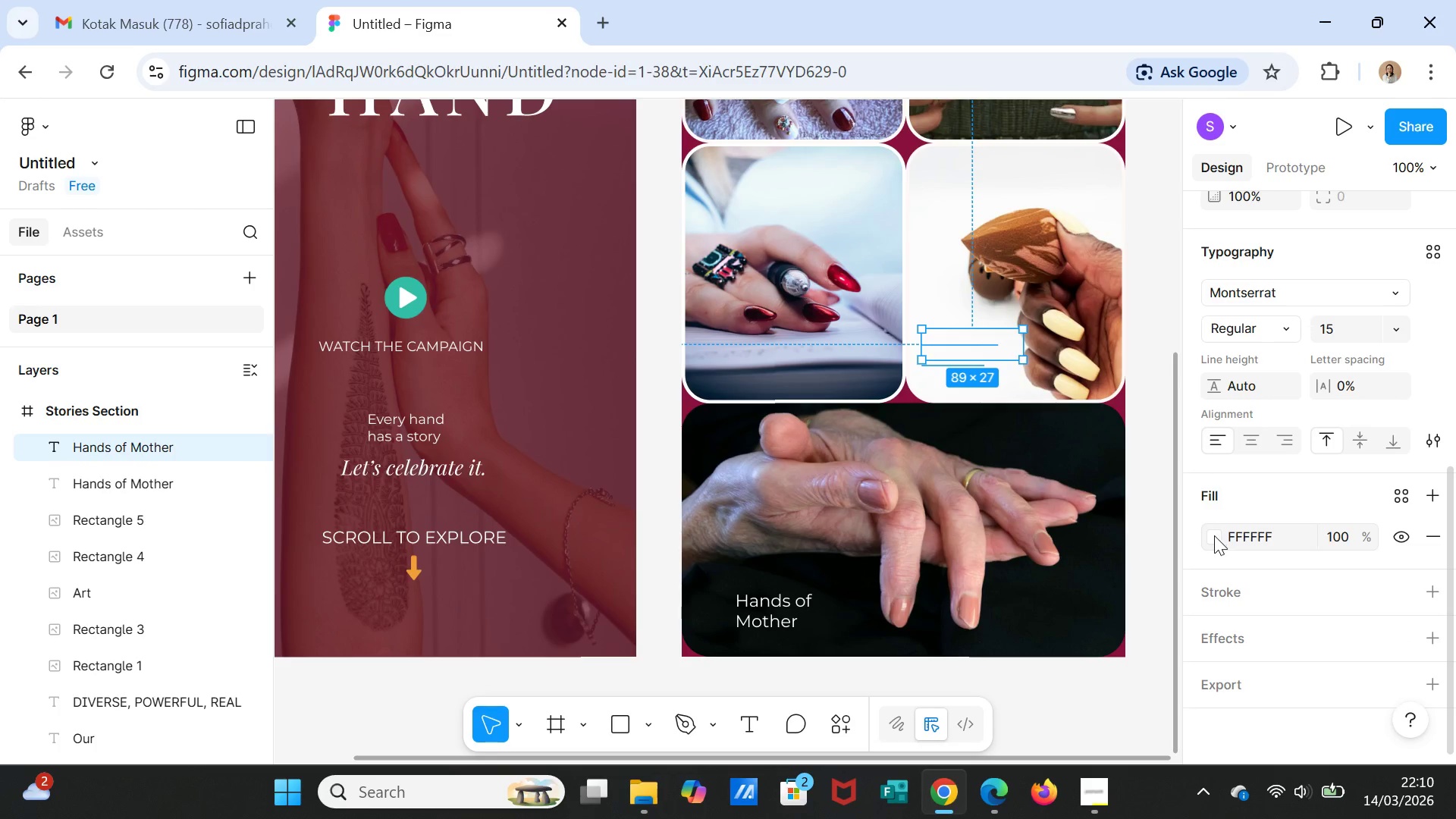 
left_click([1214, 535])
 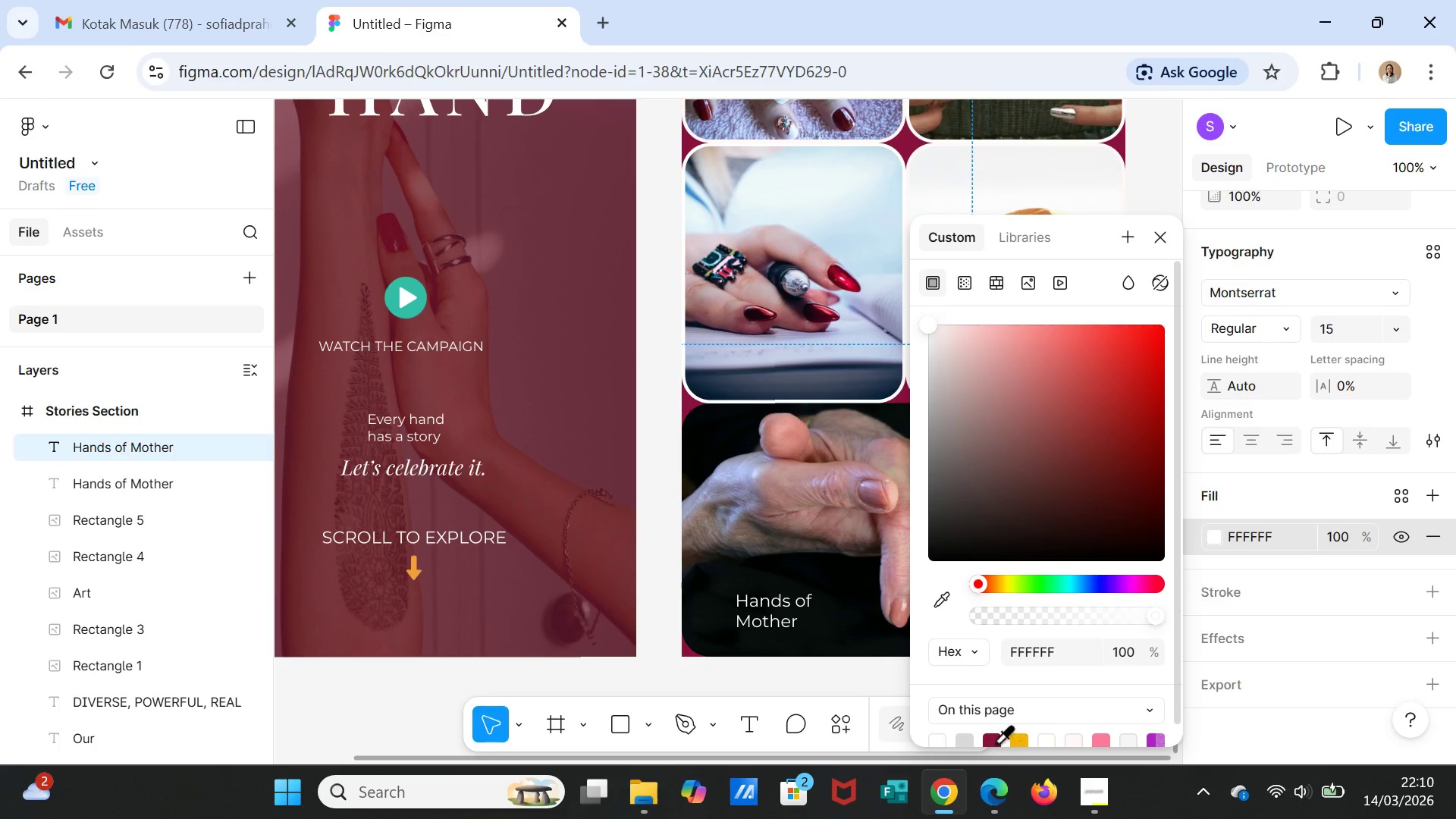 
left_click([993, 739])
 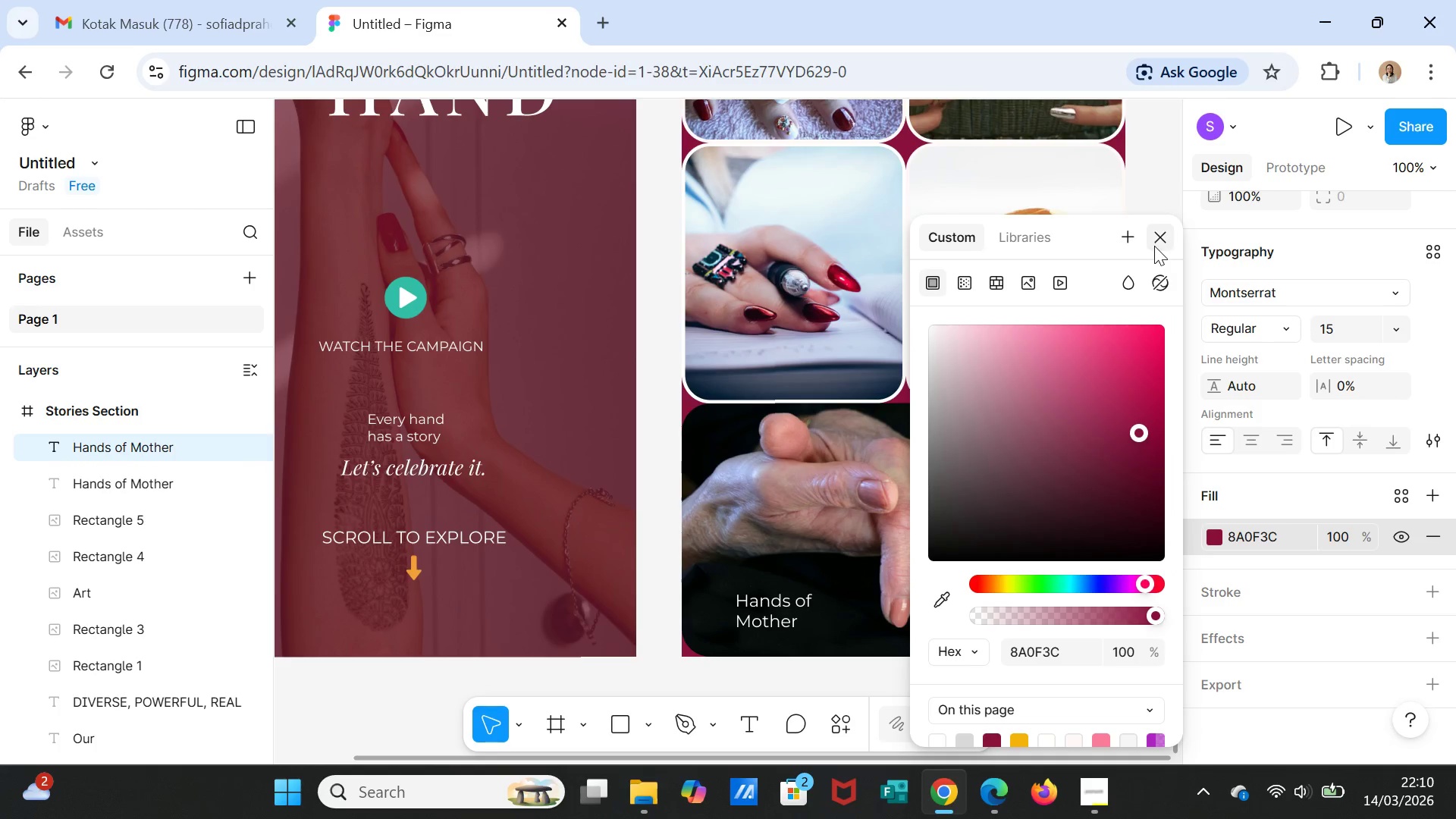 
left_click([1154, 246])
 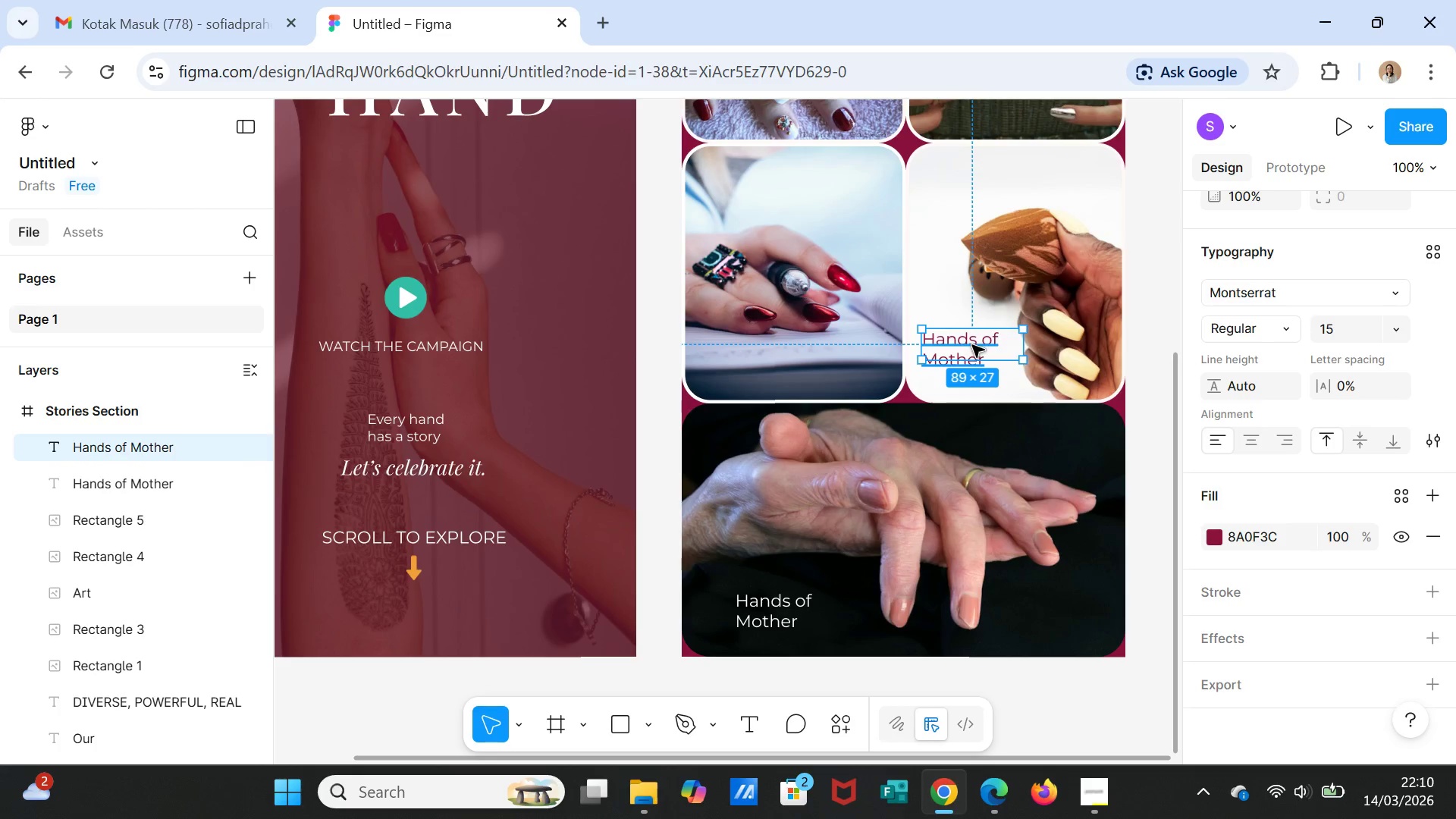 
double_click([971, 345])
 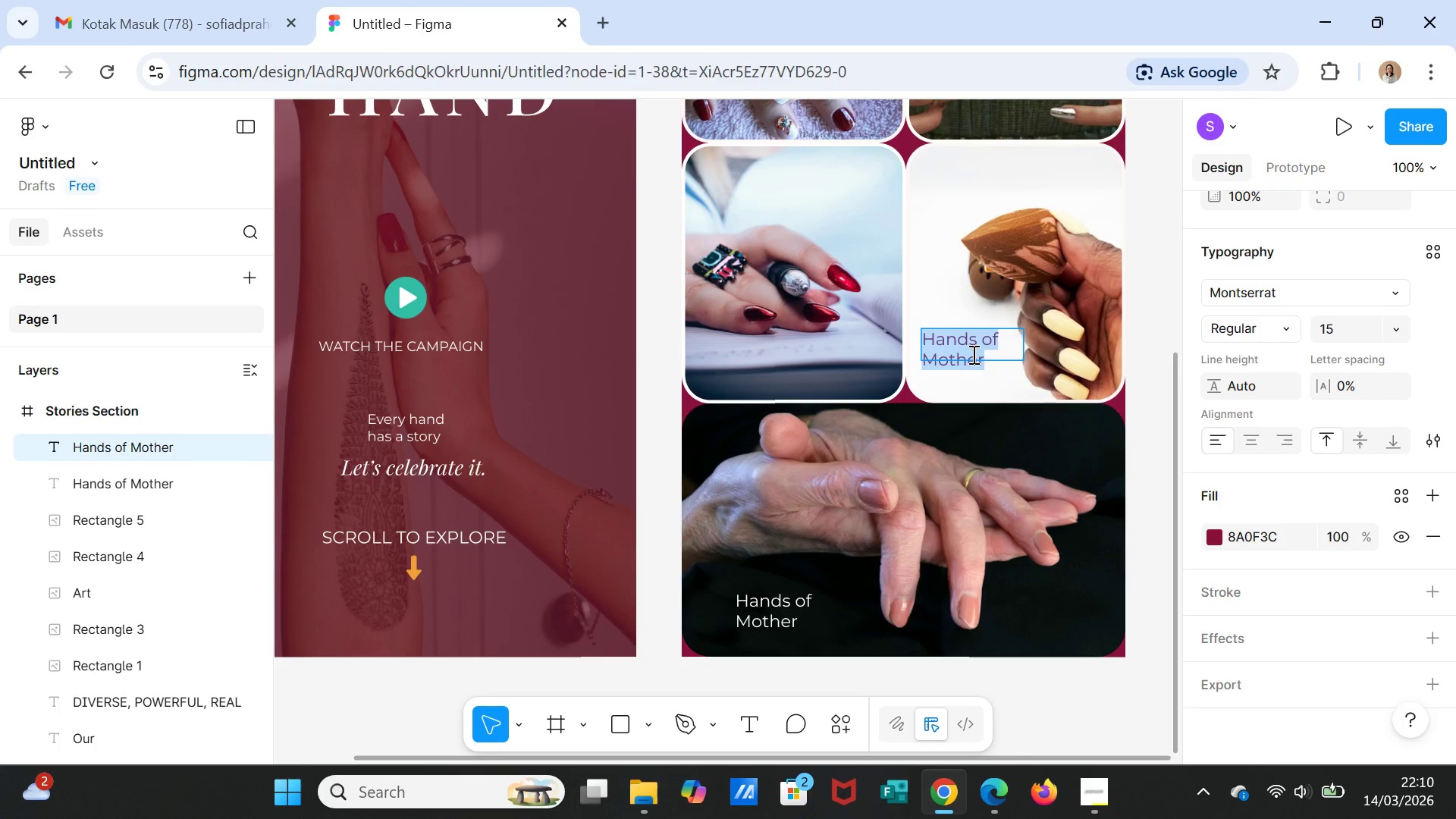 
type(Hands of)
 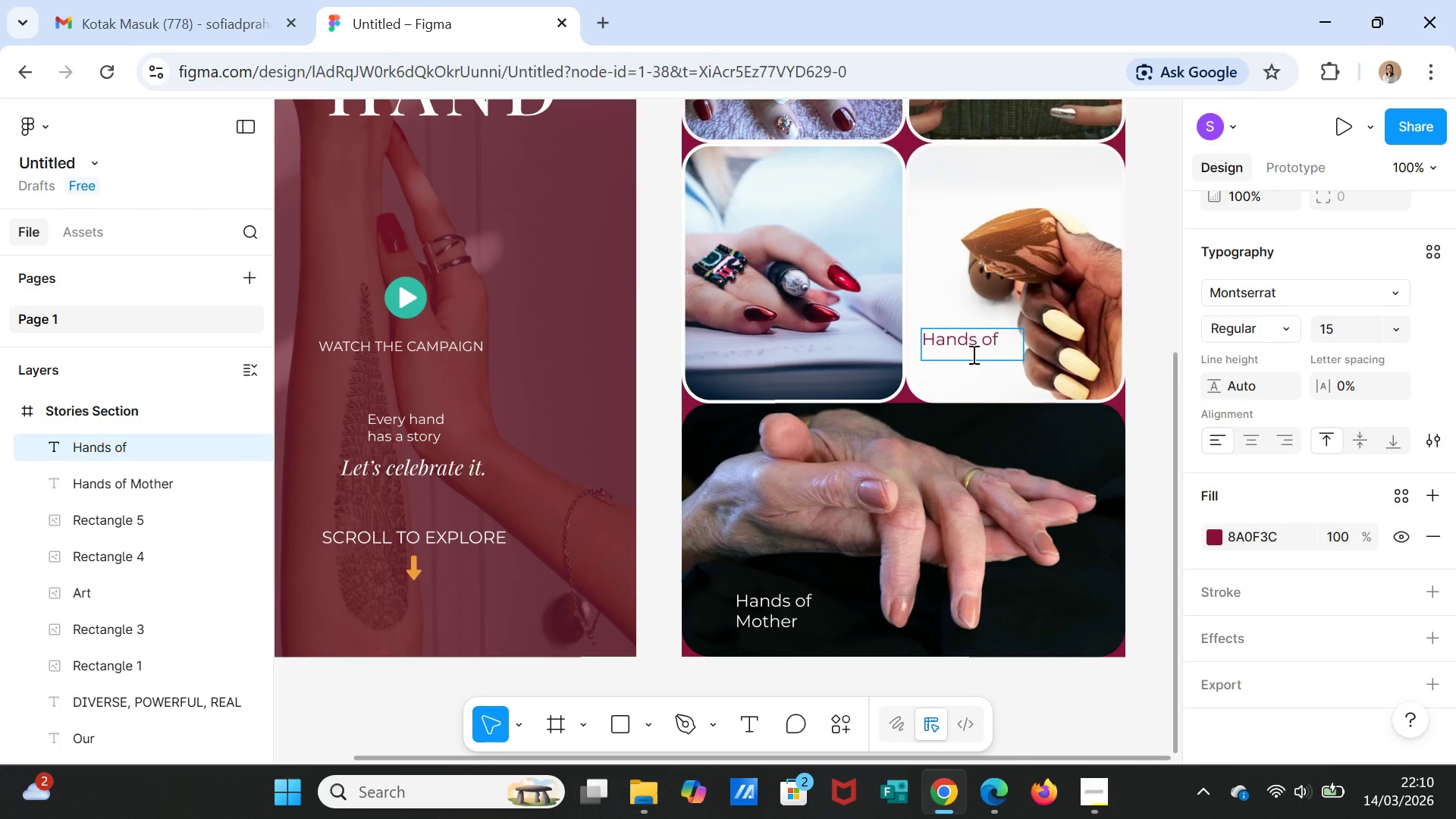 
wait(6.05)
 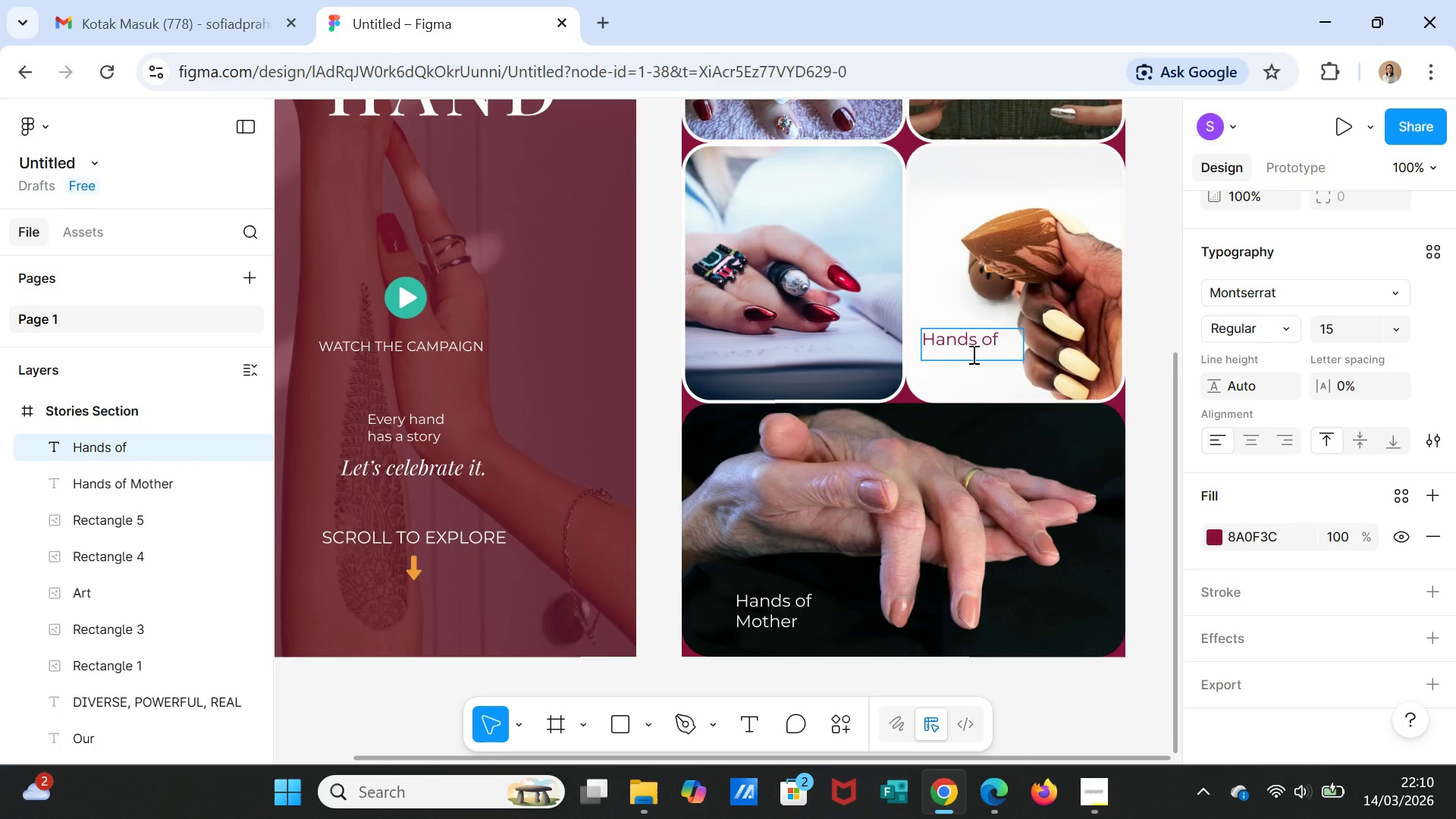 
type( Creator)
 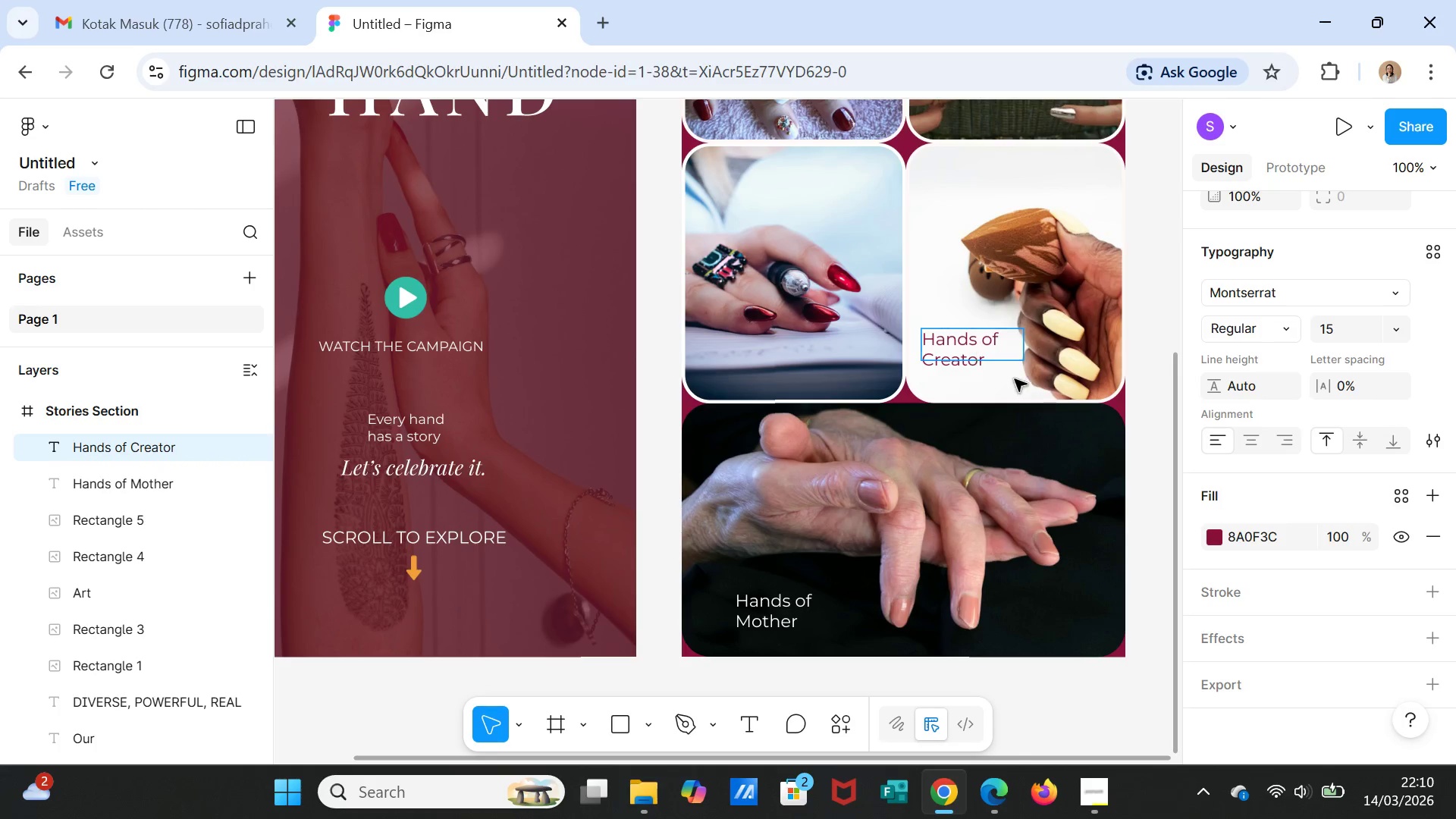 
left_click([1015, 380])
 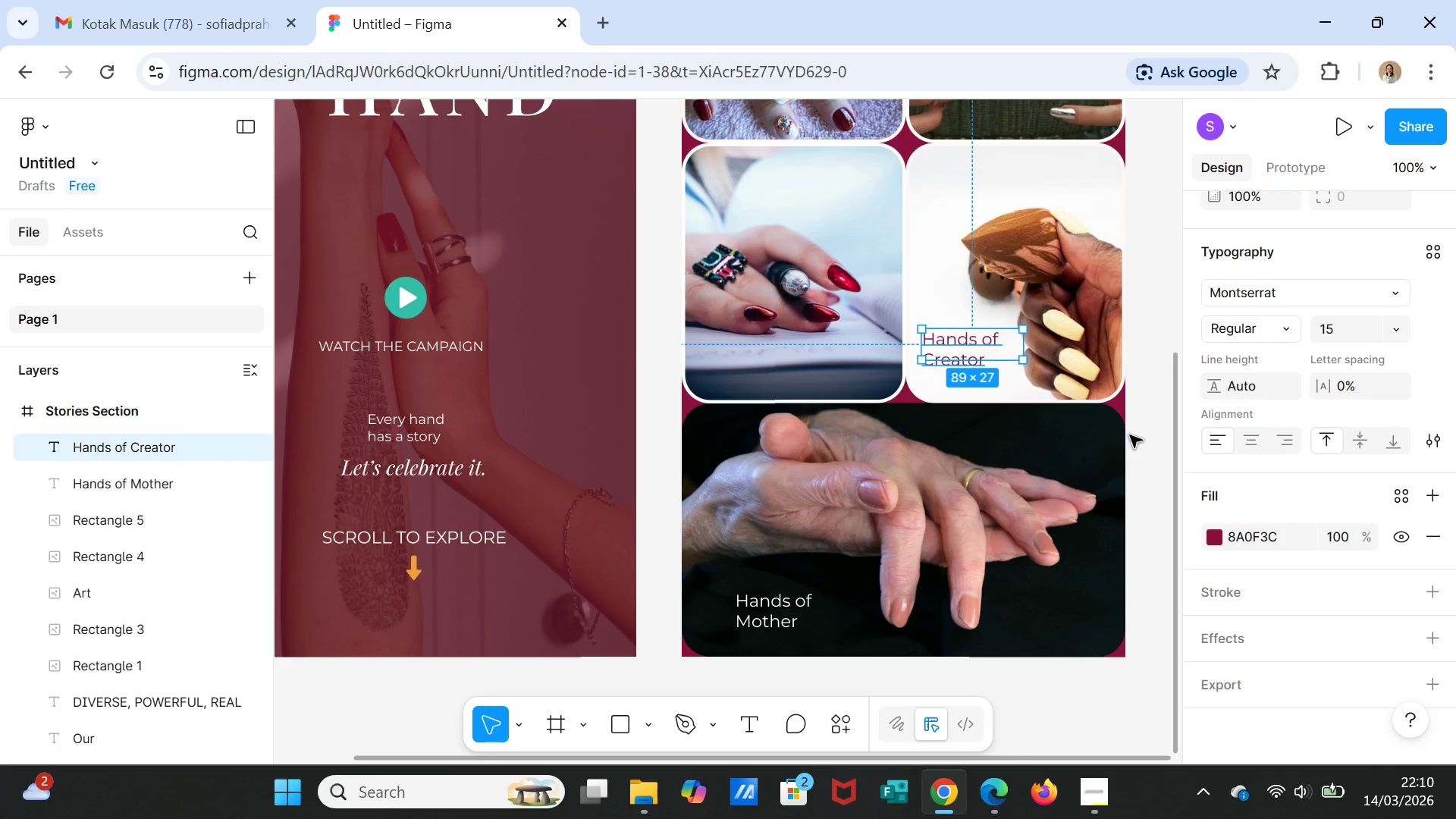 
left_click([1142, 441])
 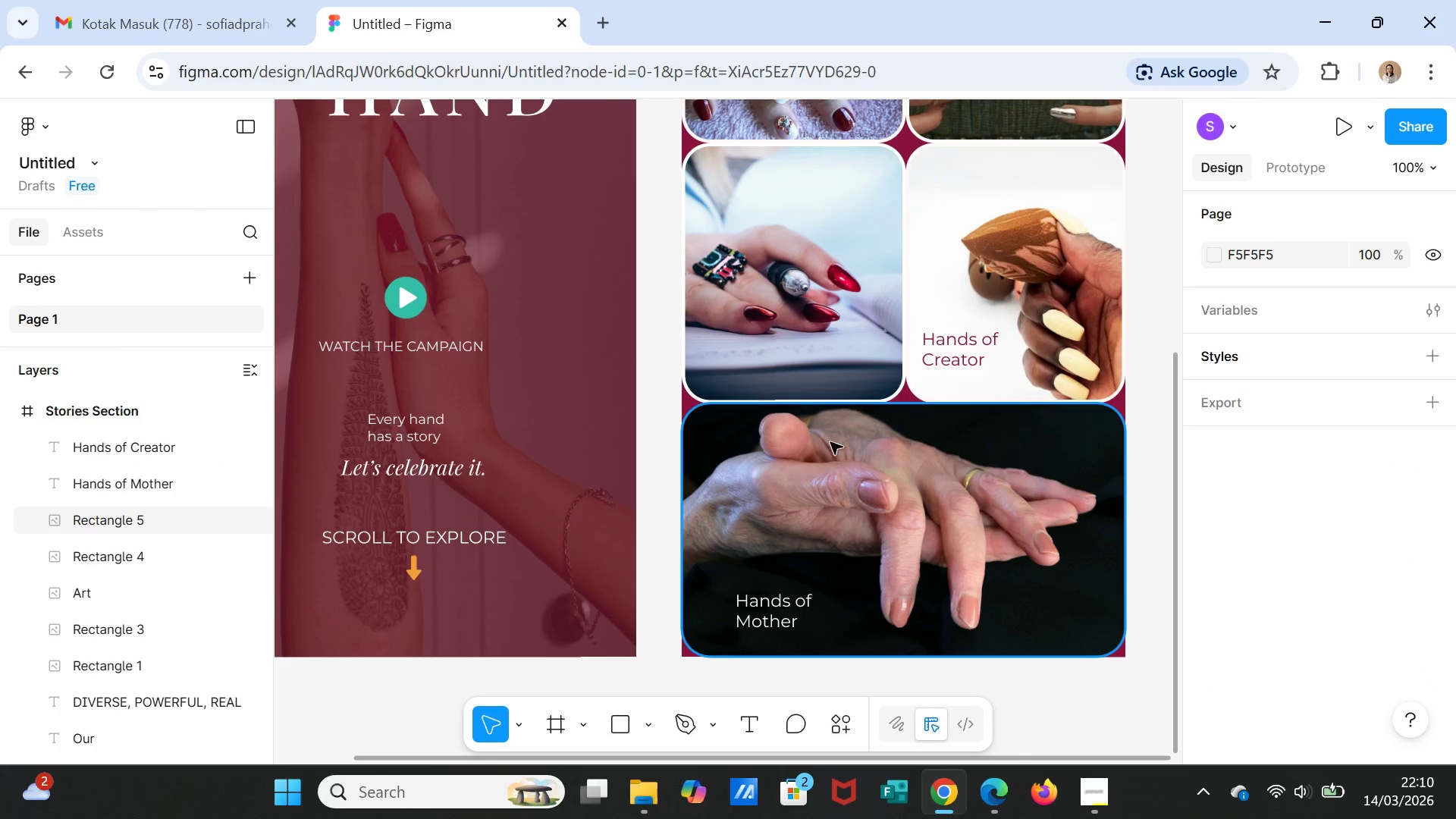 
left_click([978, 350])
 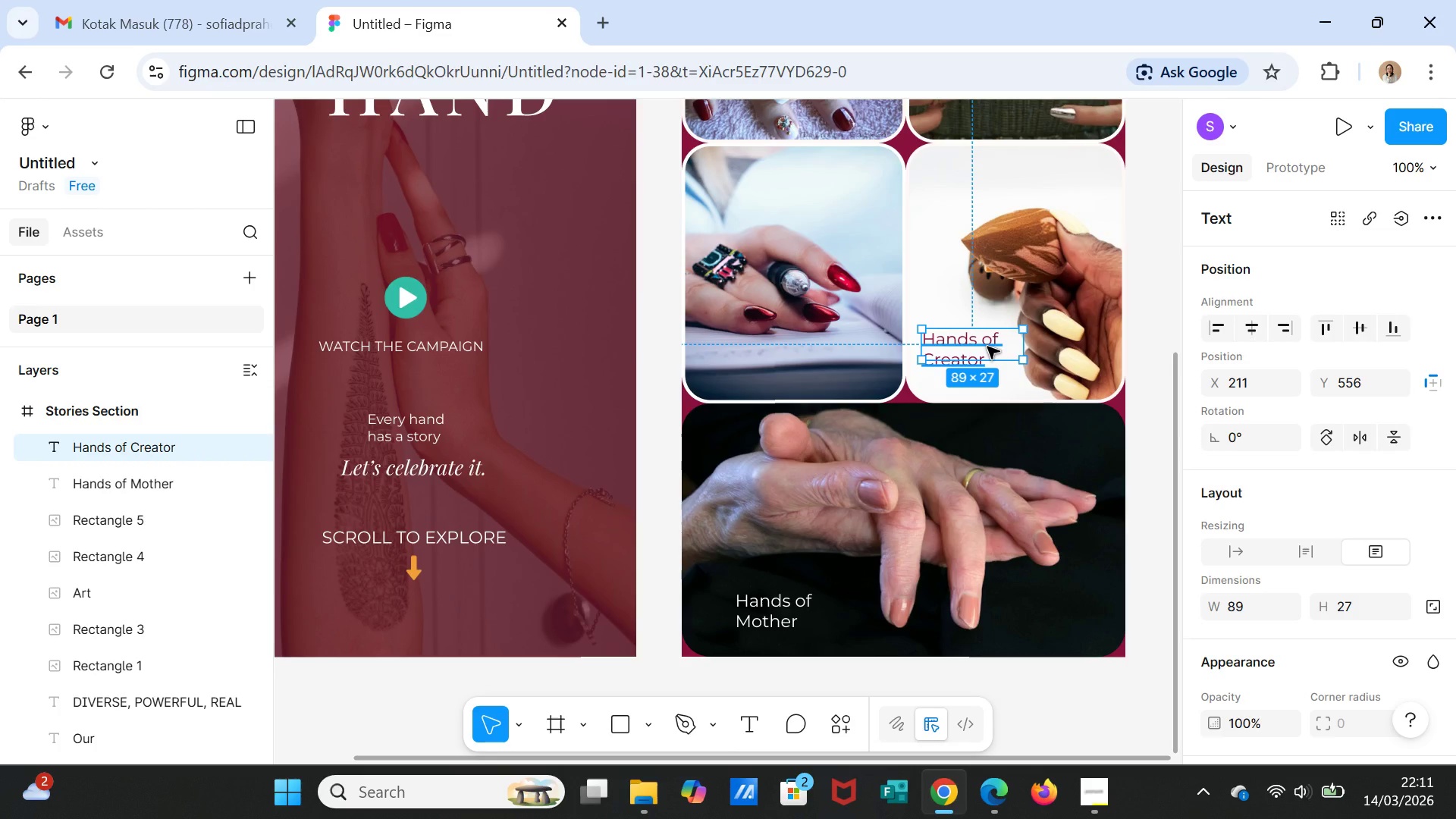 
wait(6.59)
 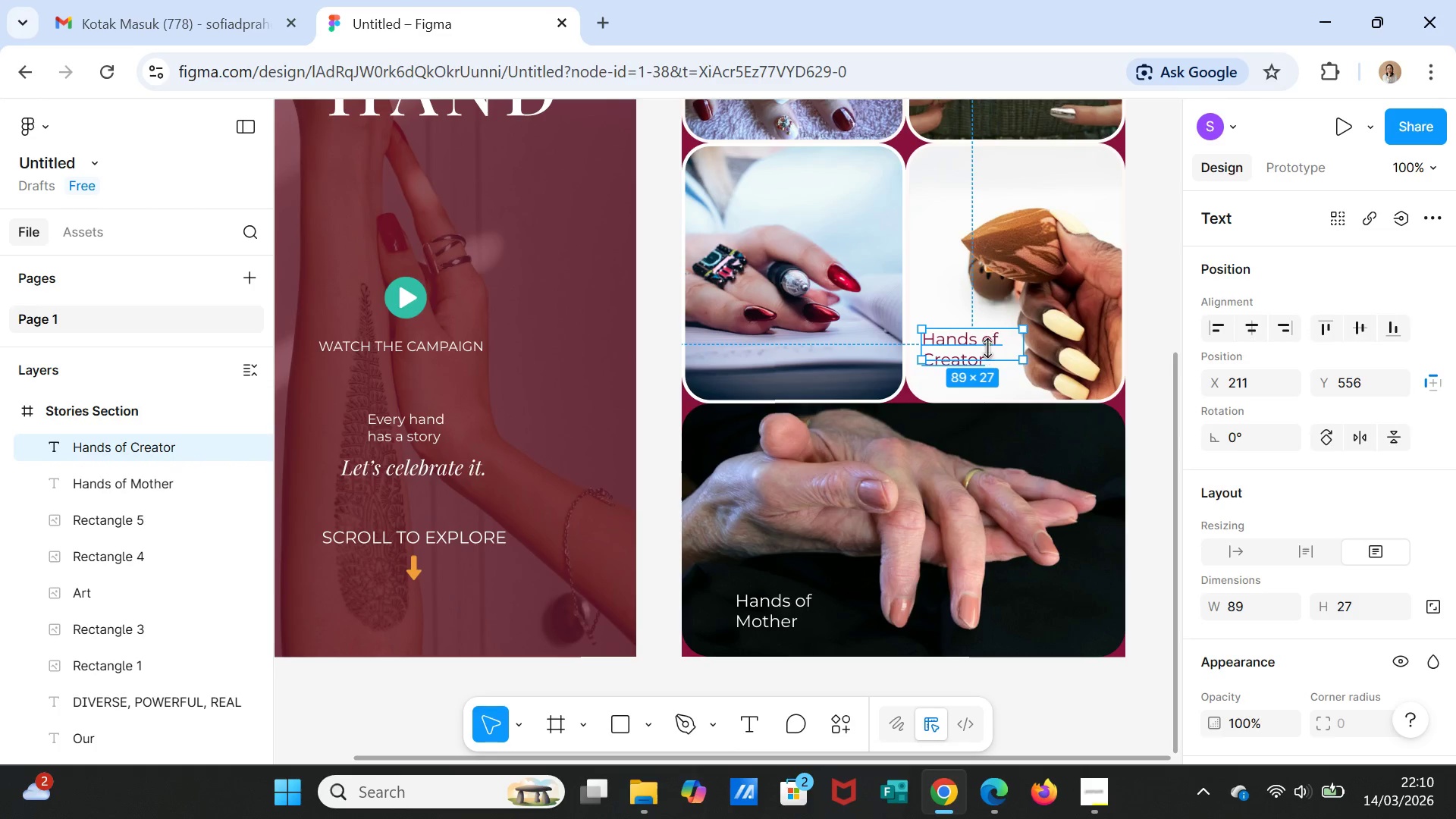 
scroll: coordinate [987, 344], scroll_direction: up, amount: 3.0
 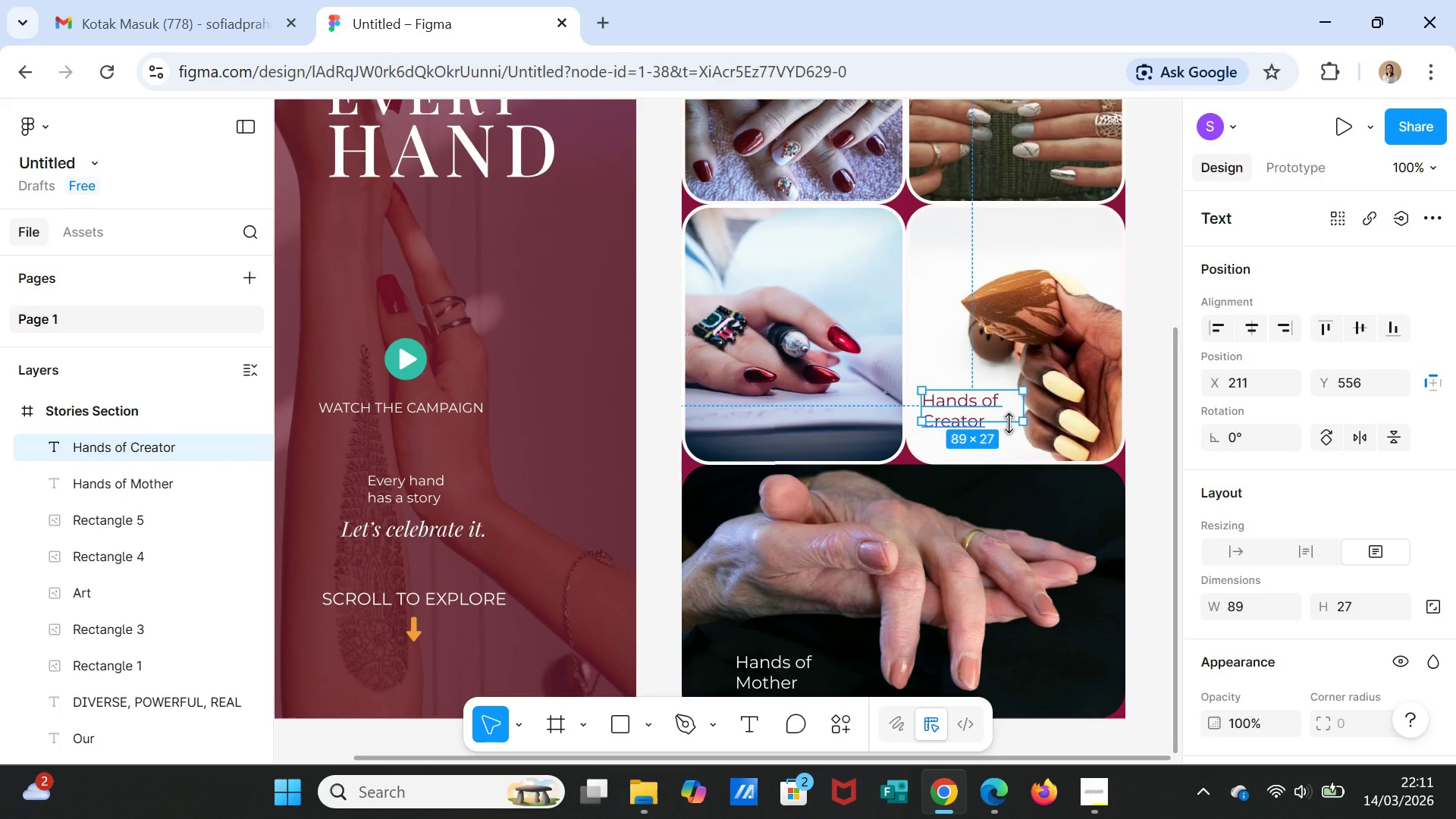 
key(Control+D)
 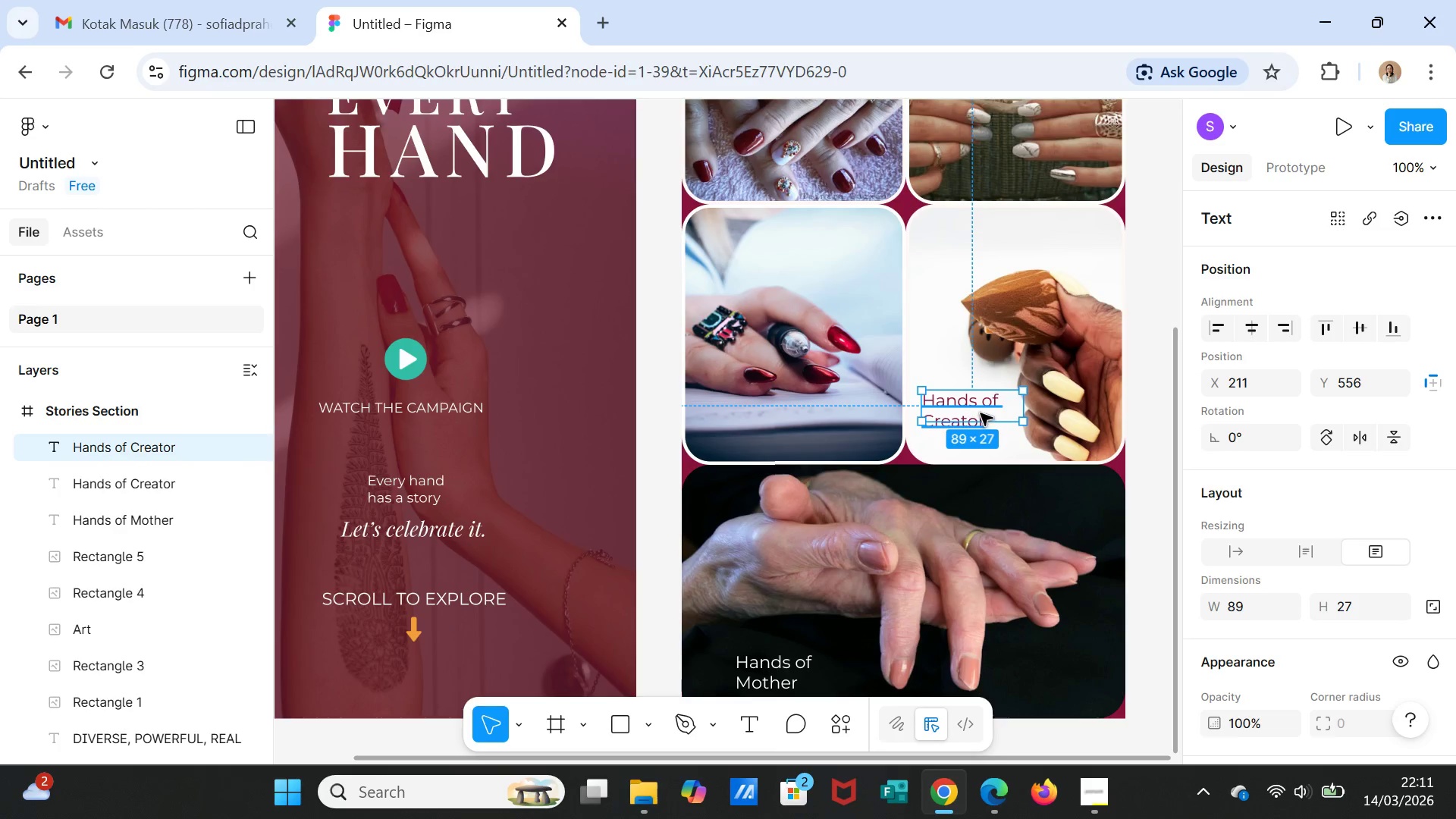 
left_click_drag(start_coordinate=[980, 411], to_coordinate=[847, 258])
 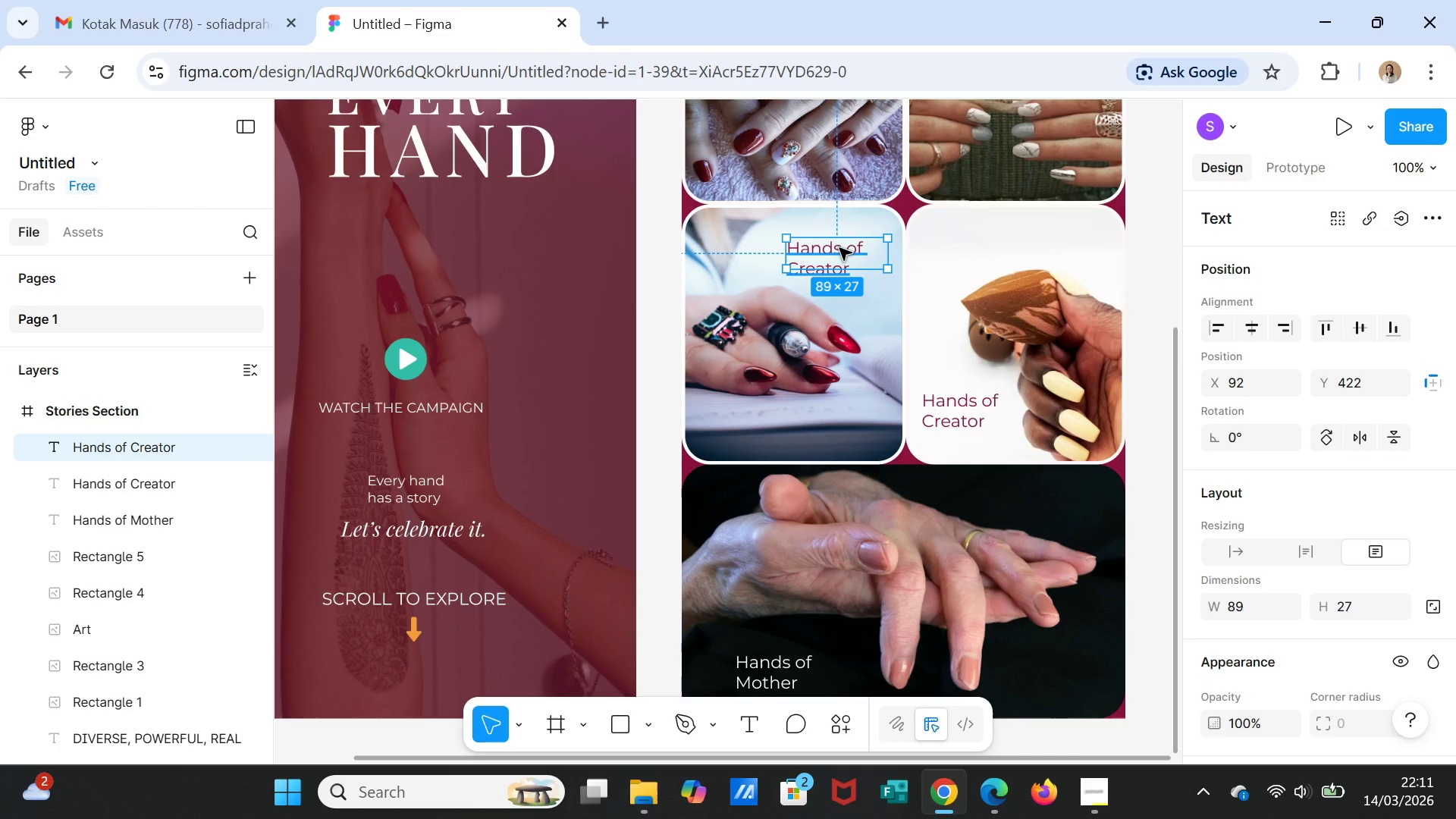 
double_click([839, 248])
 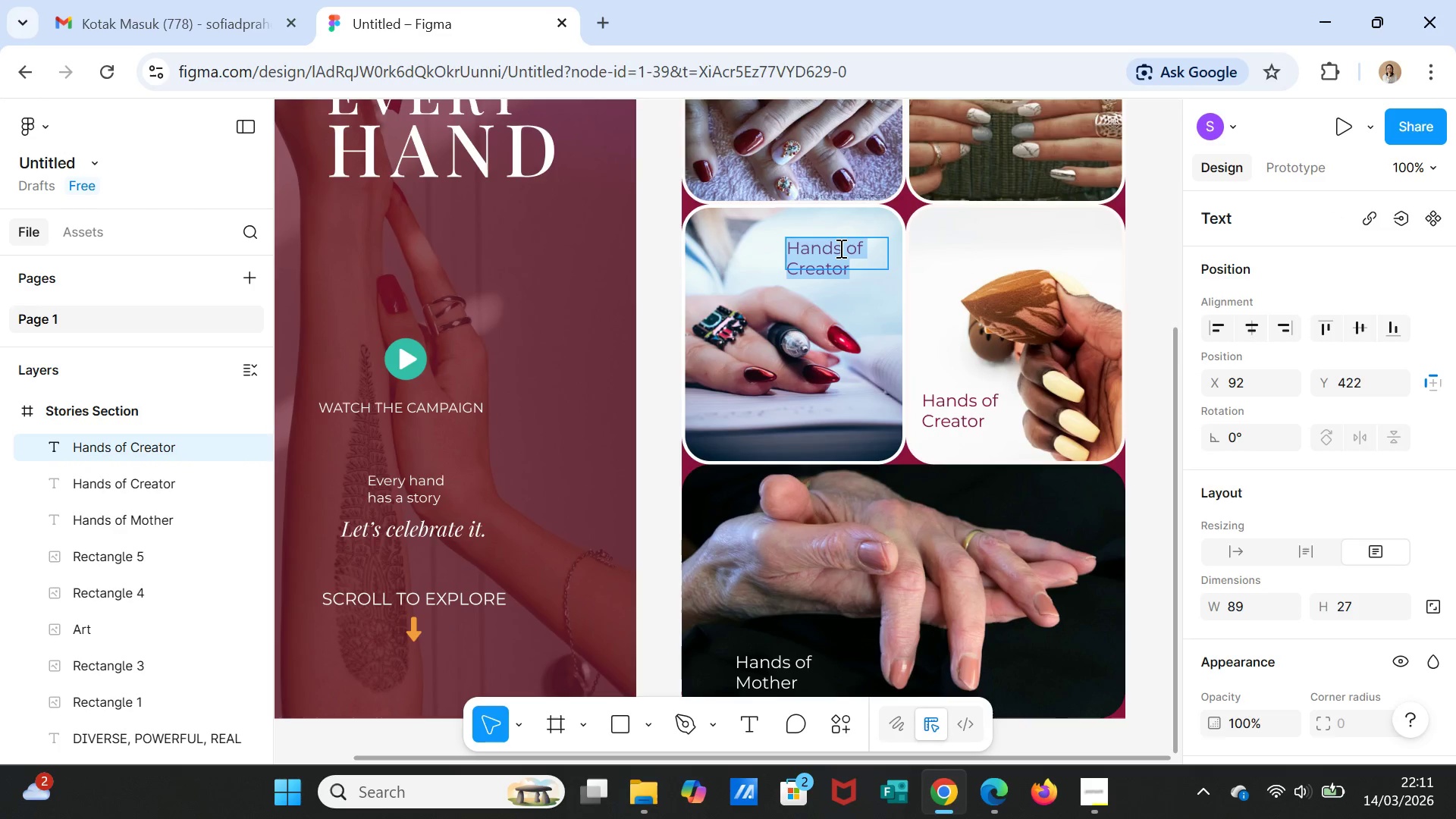 
triple_click([839, 248])
 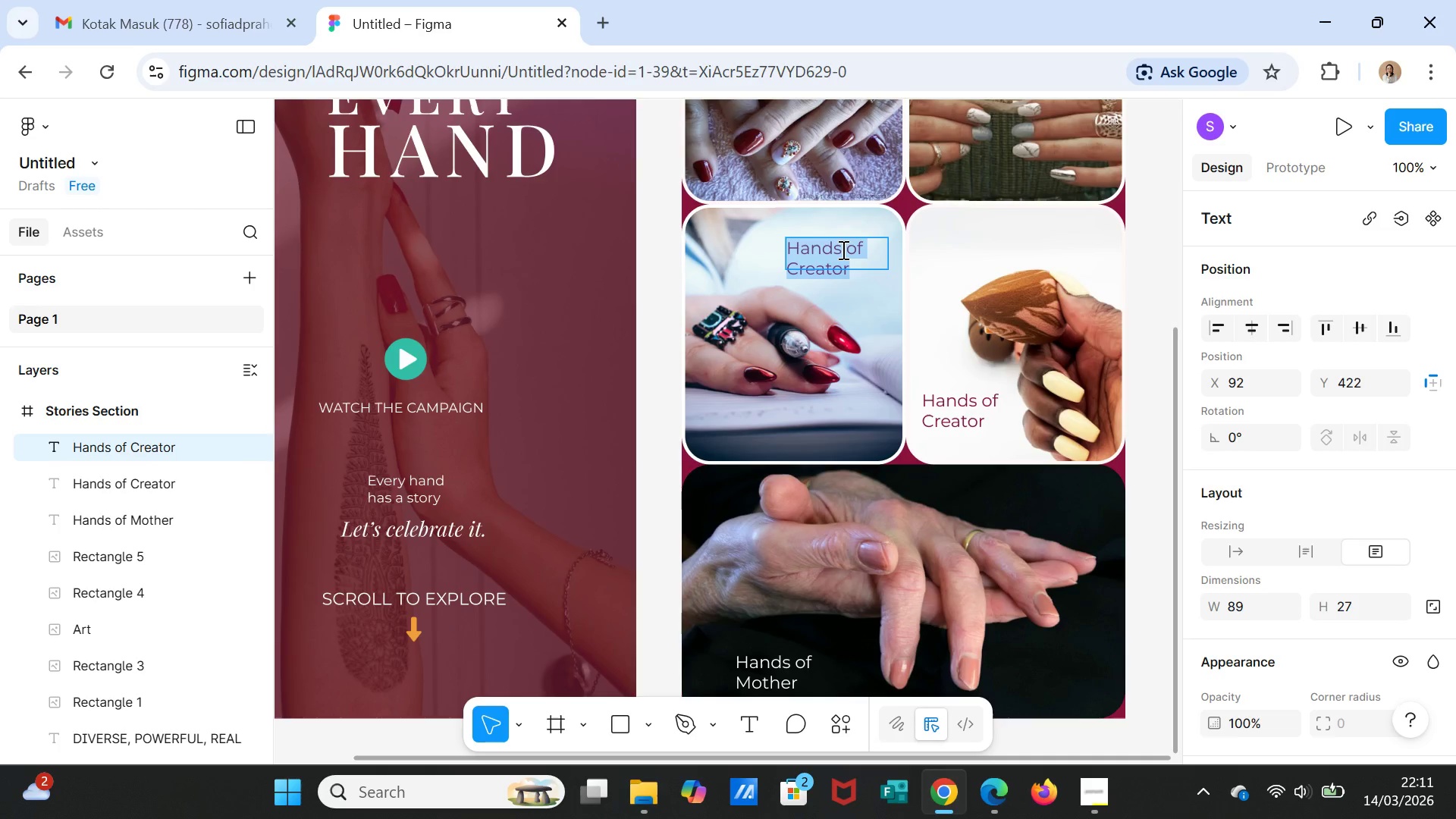 
type(Hands of )
 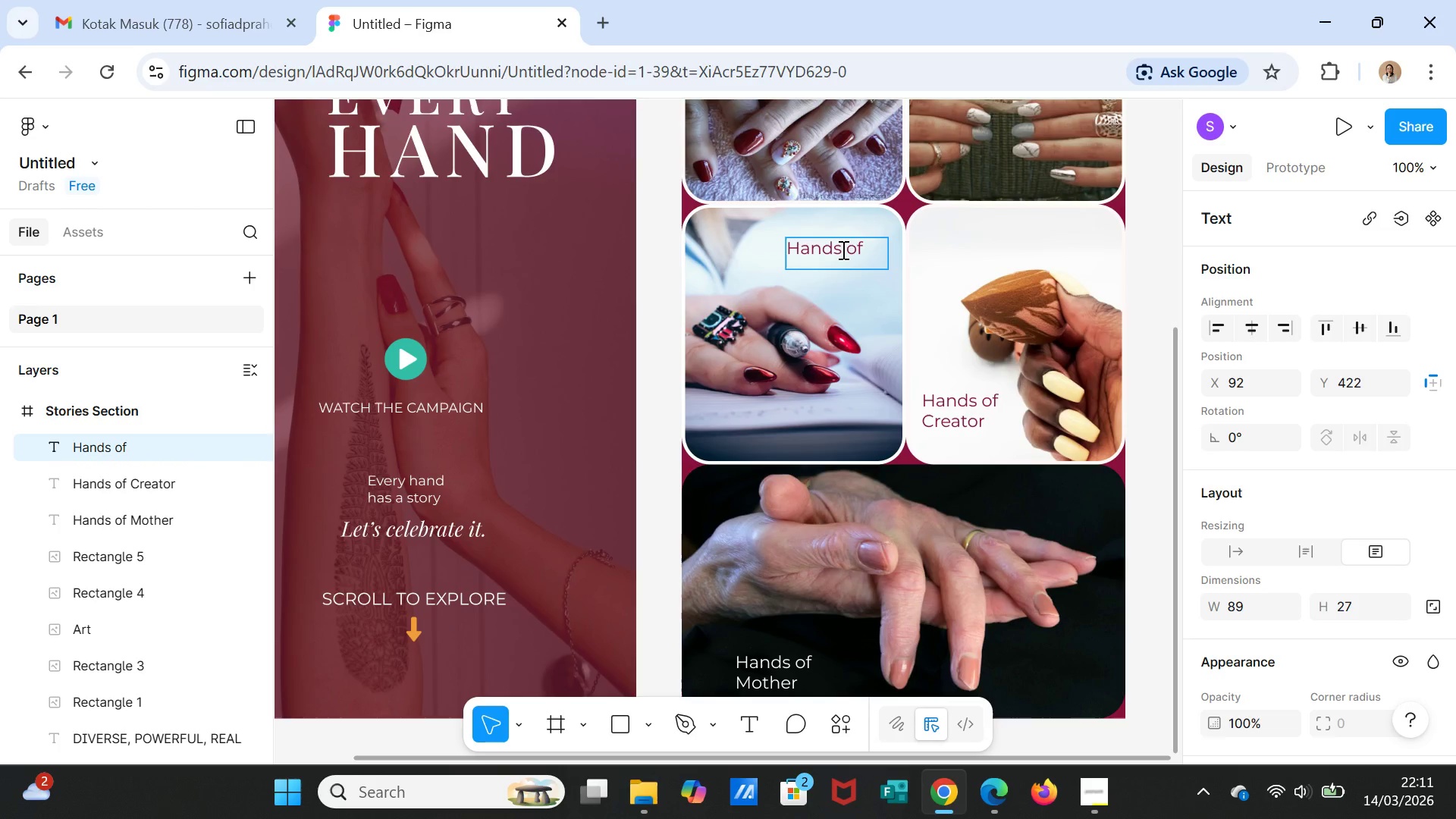 
key(Enter)
 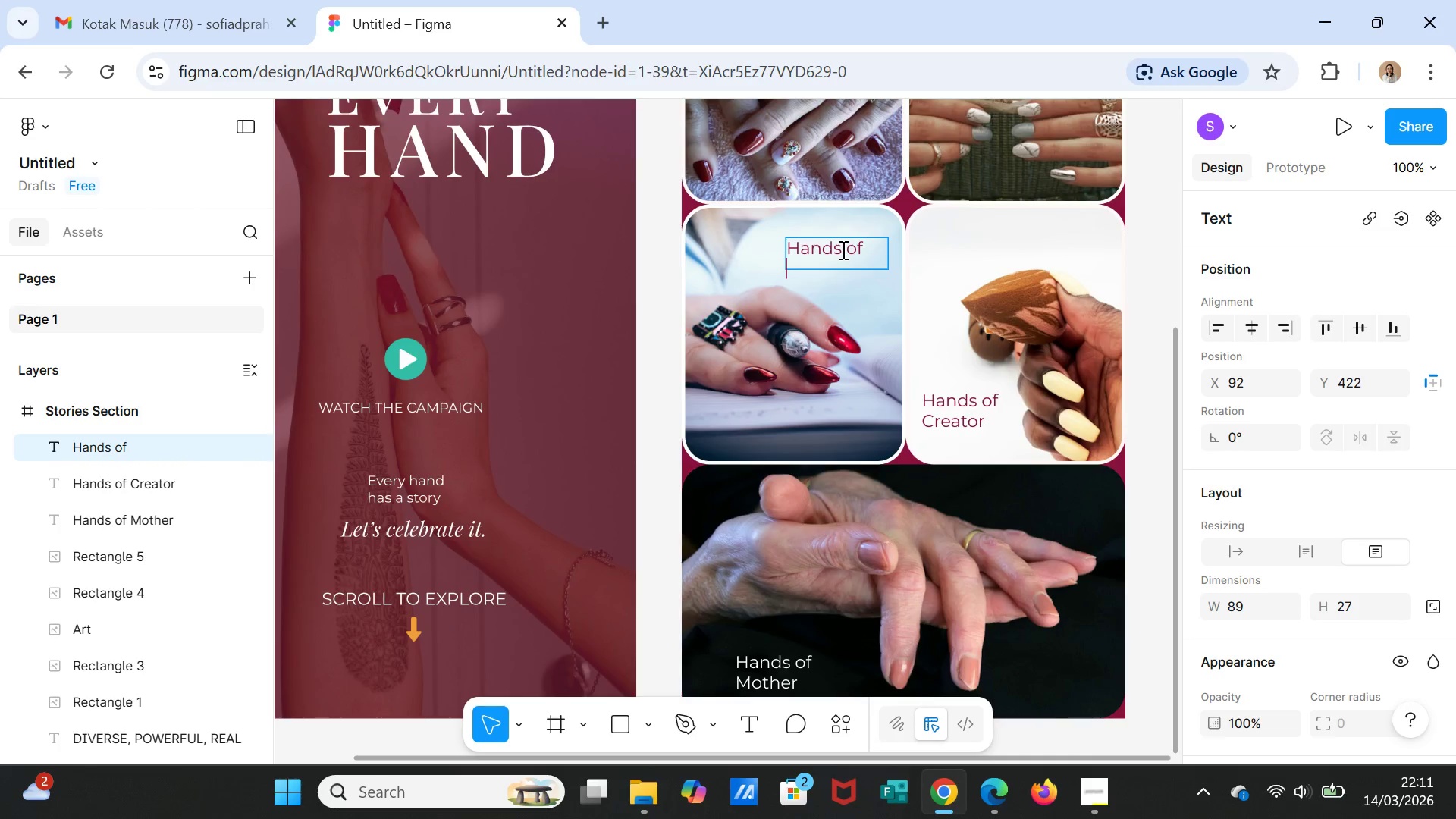 
type(Fighter)
 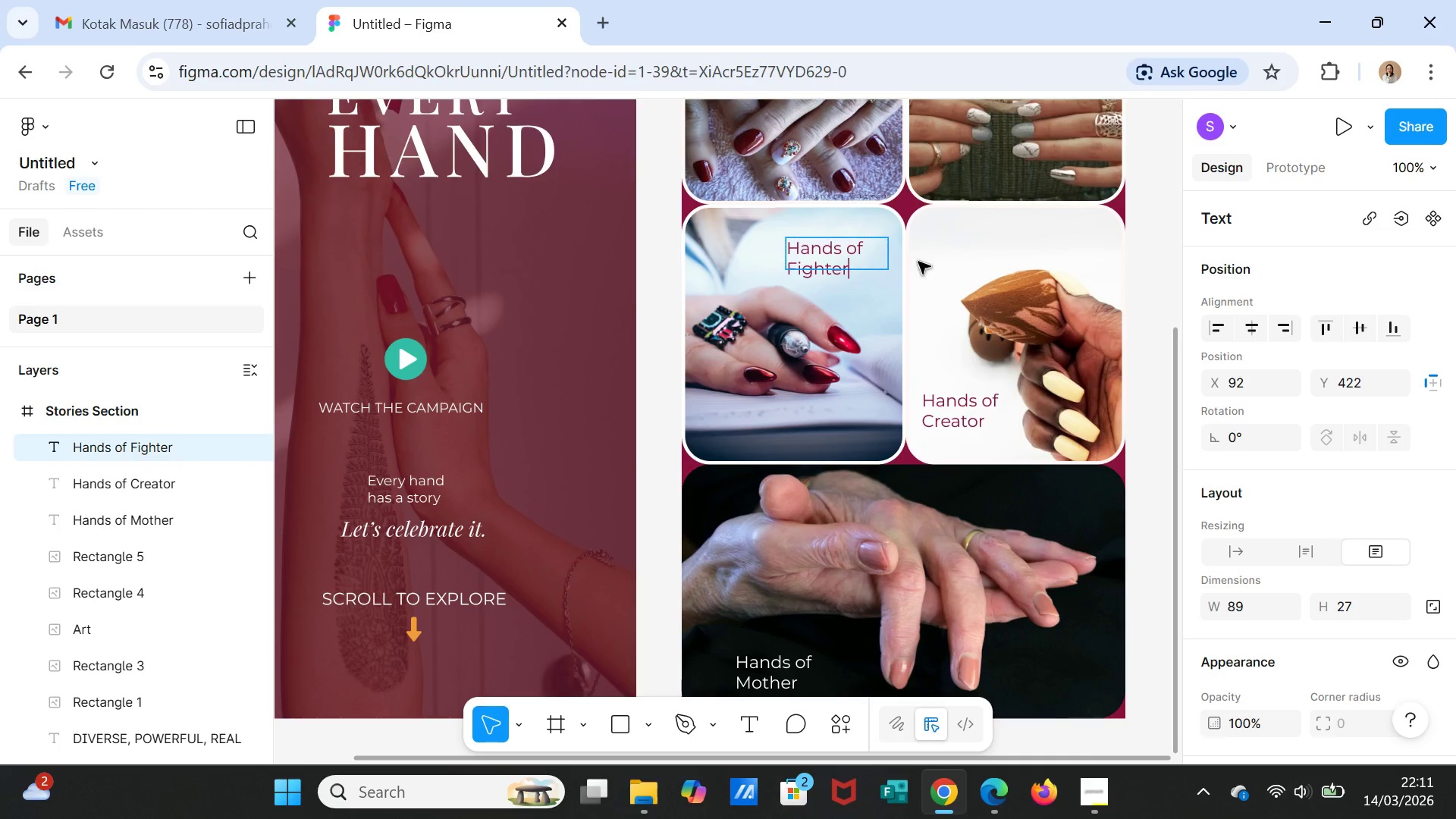 
left_click([926, 258])
 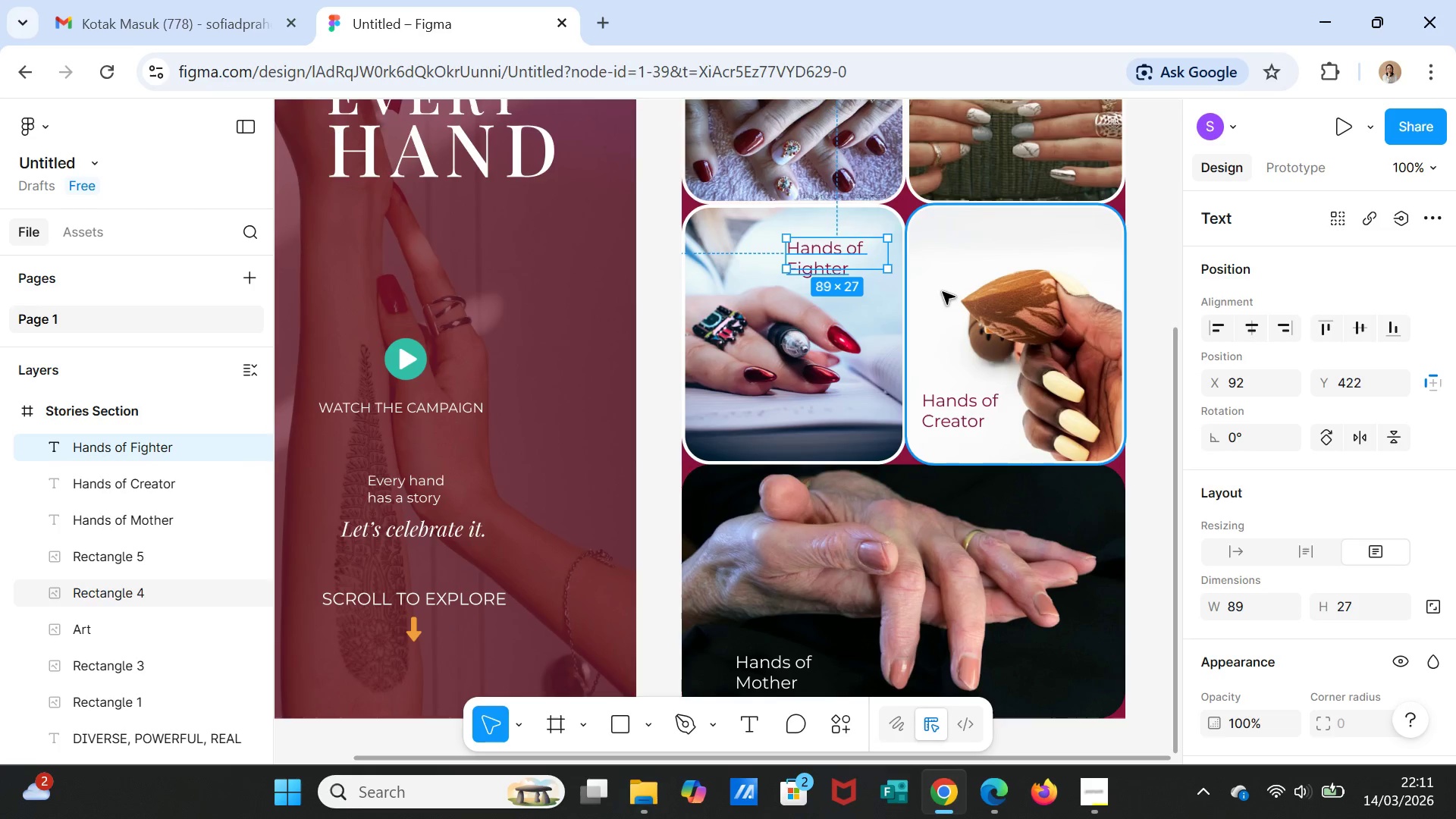 
left_click([946, 288])
 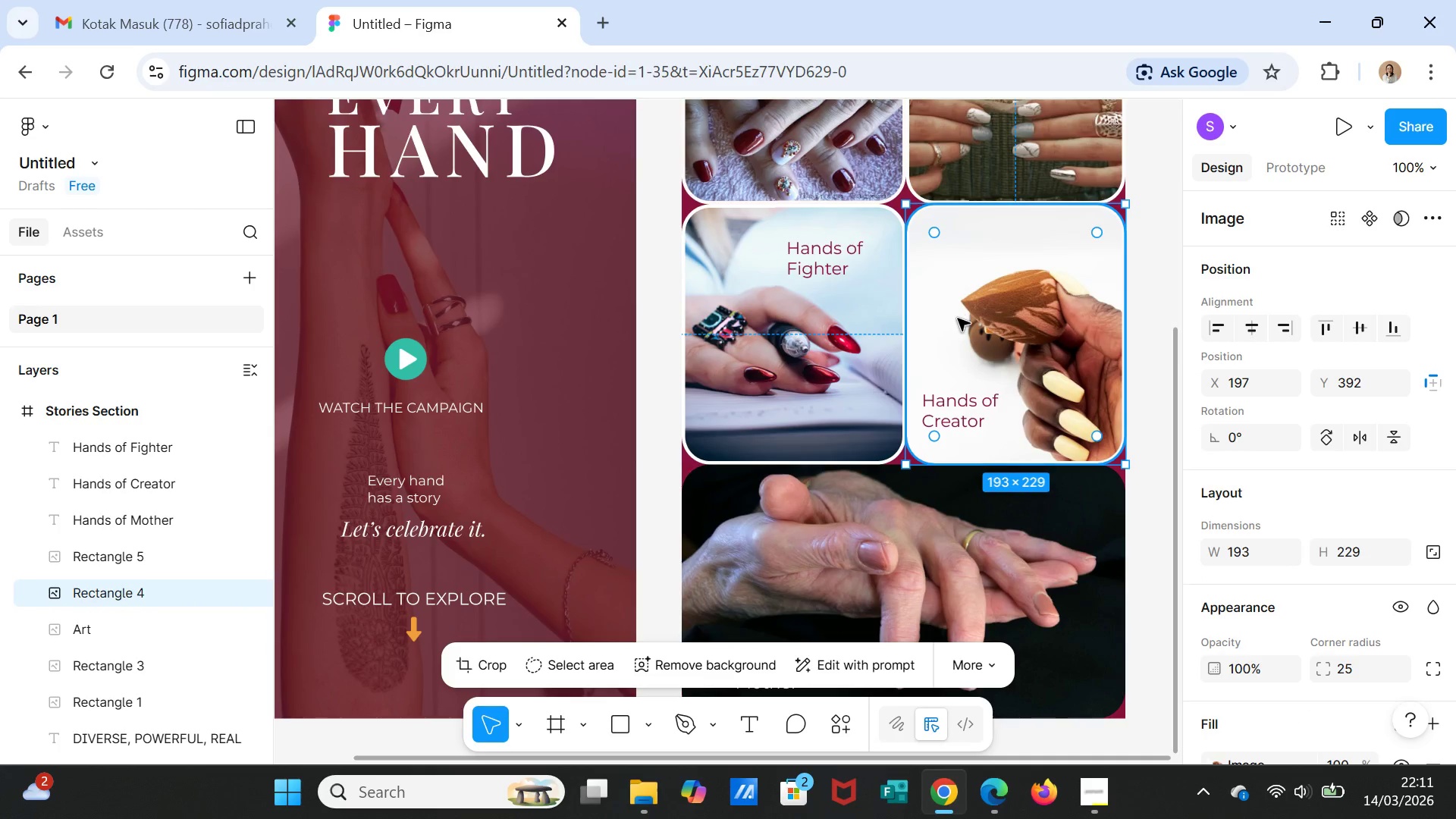 
scroll: coordinate [958, 319], scroll_direction: up, amount: 6.0
 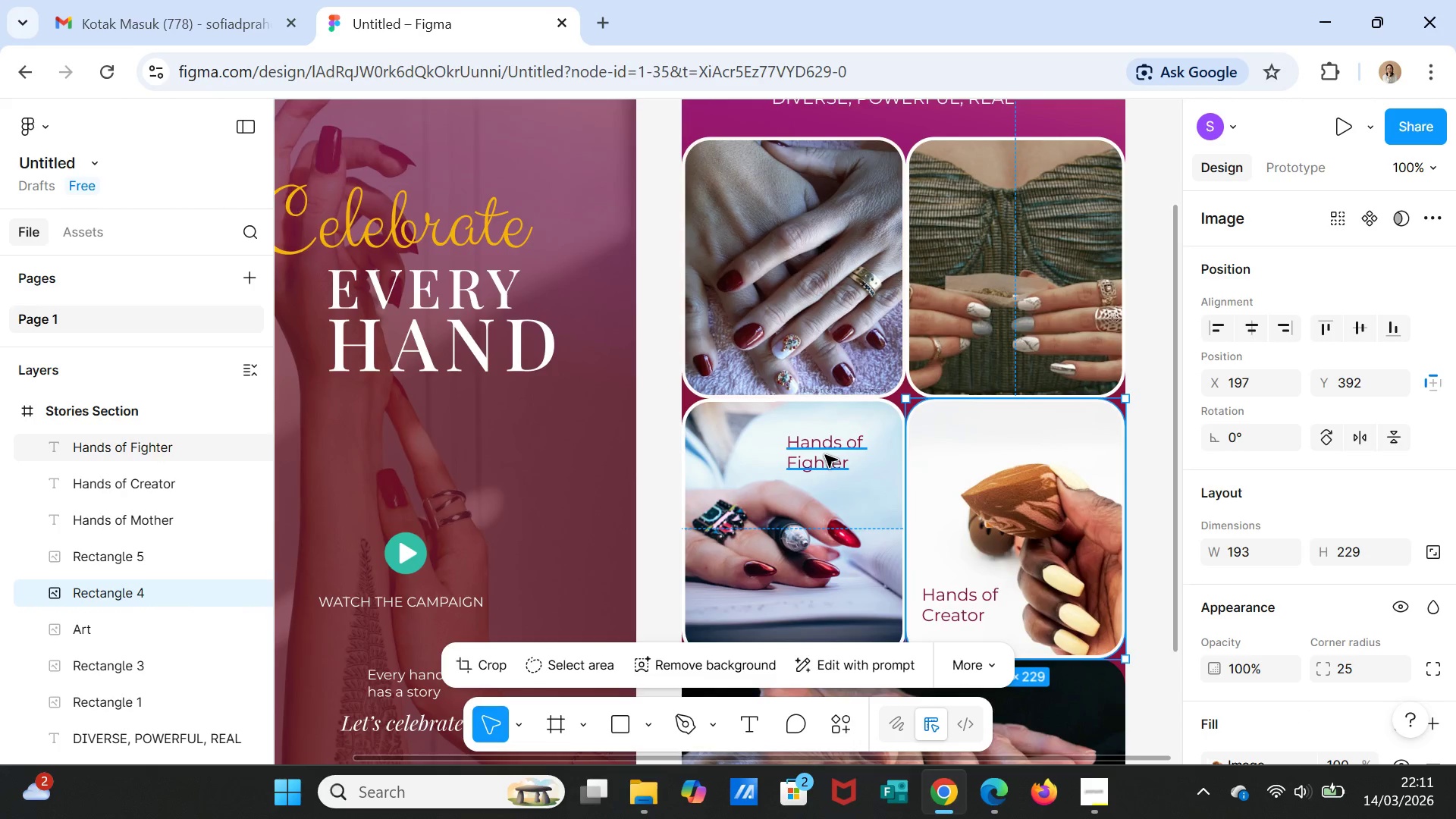 
left_click([825, 455])
 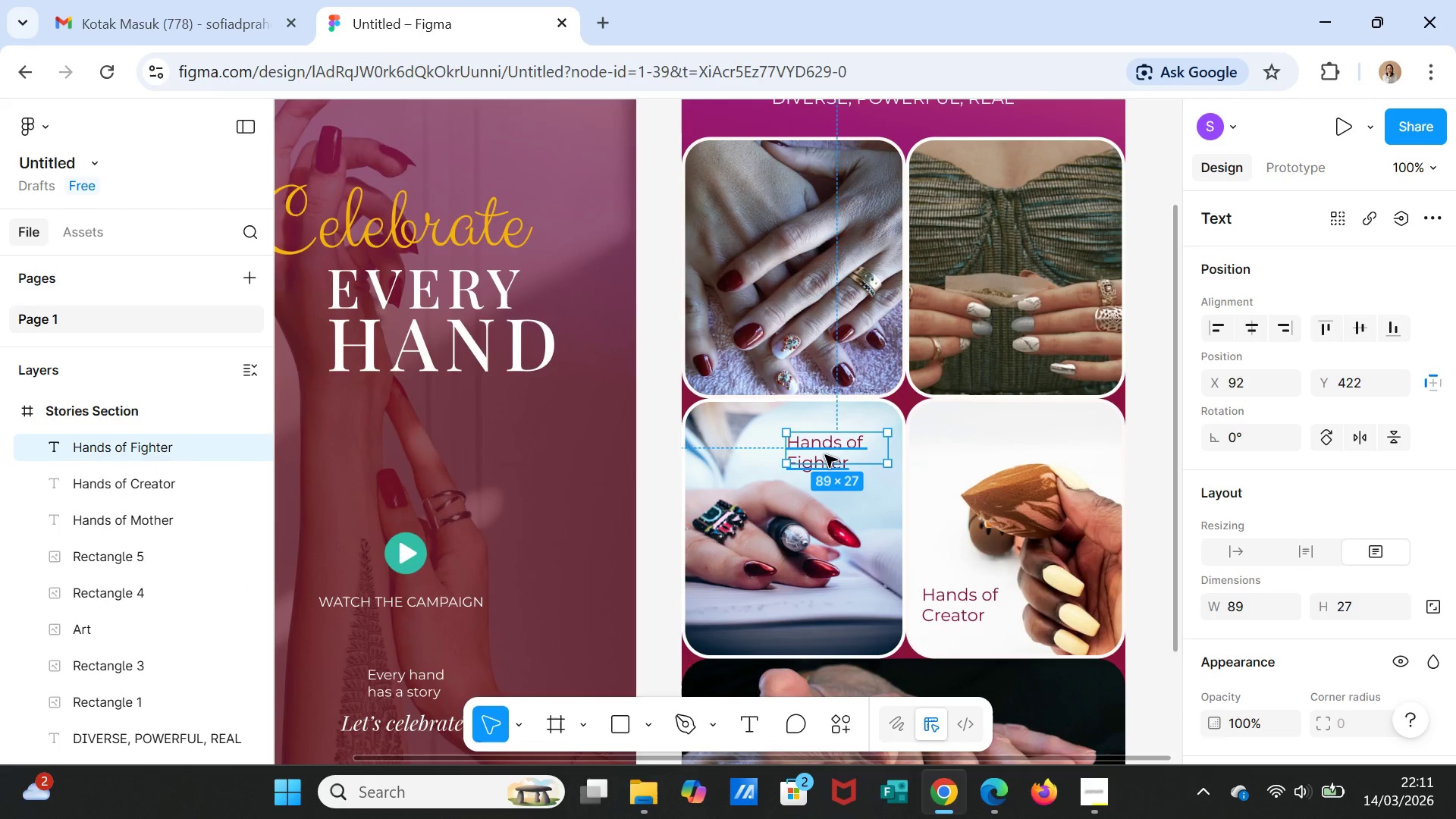 
key(Control+D)
 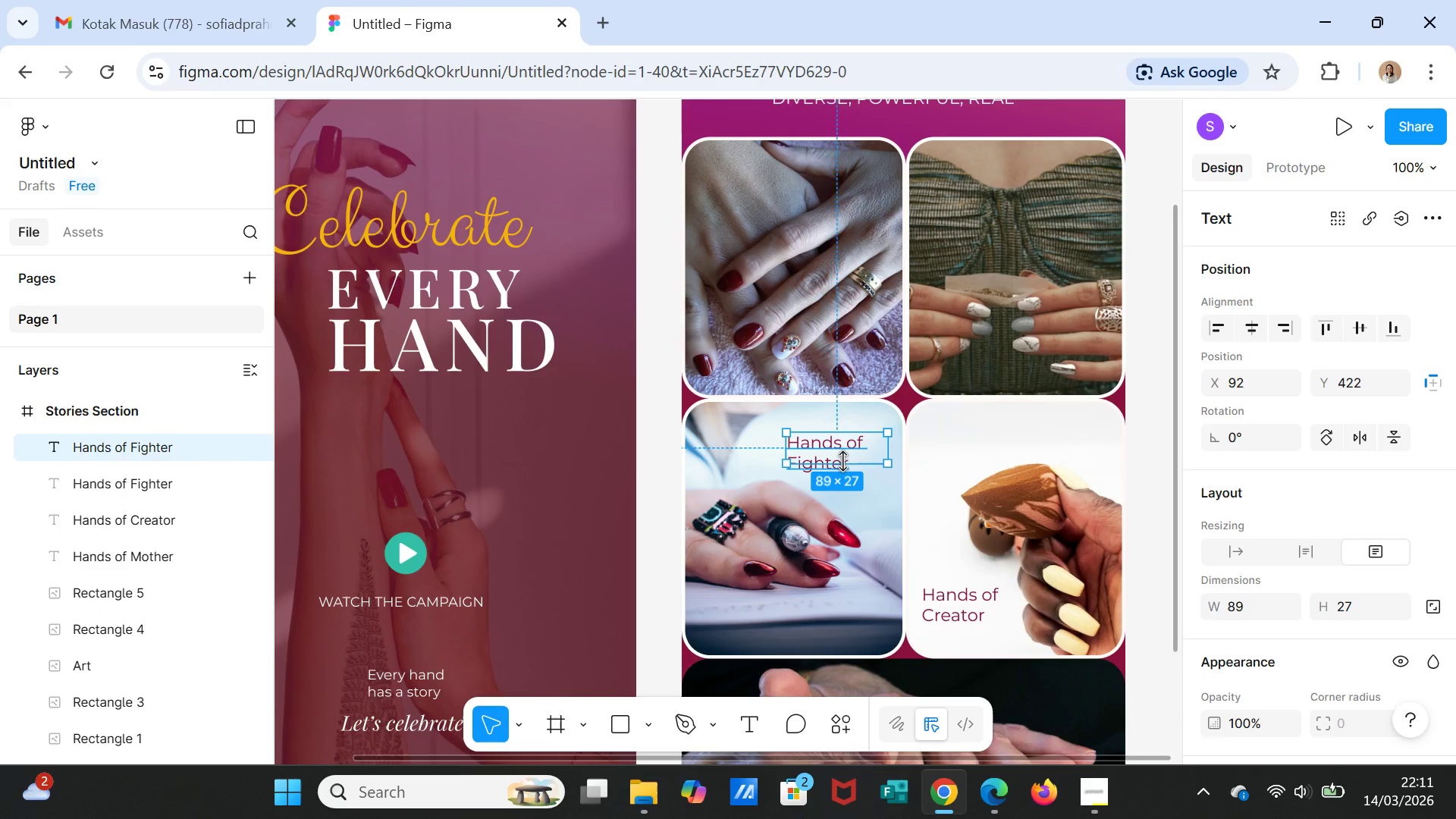 
left_click_drag(start_coordinate=[839, 447], to_coordinate=[755, 189])
 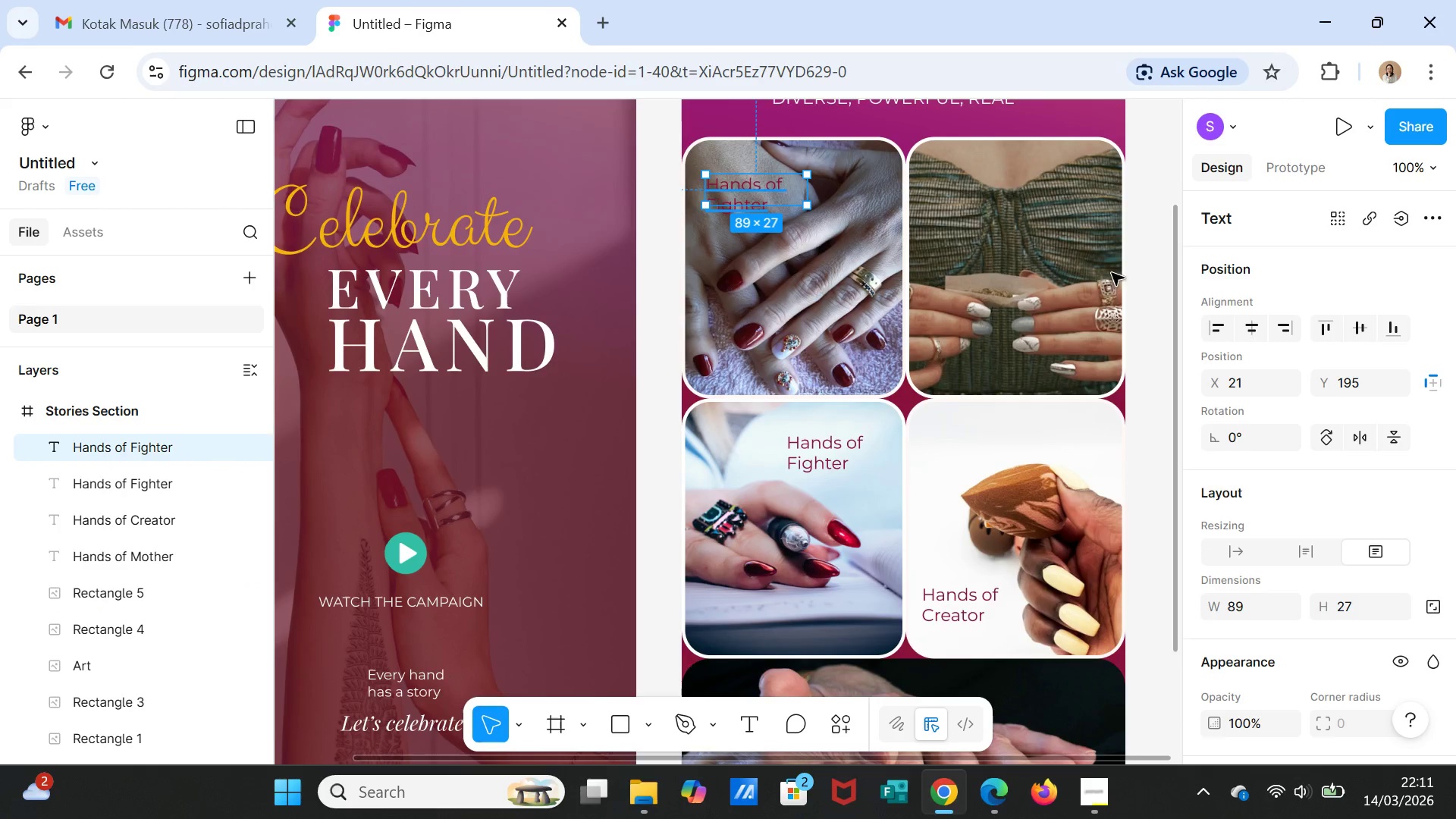 
scroll: coordinate [1232, 612], scroll_direction: down, amount: 5.0
 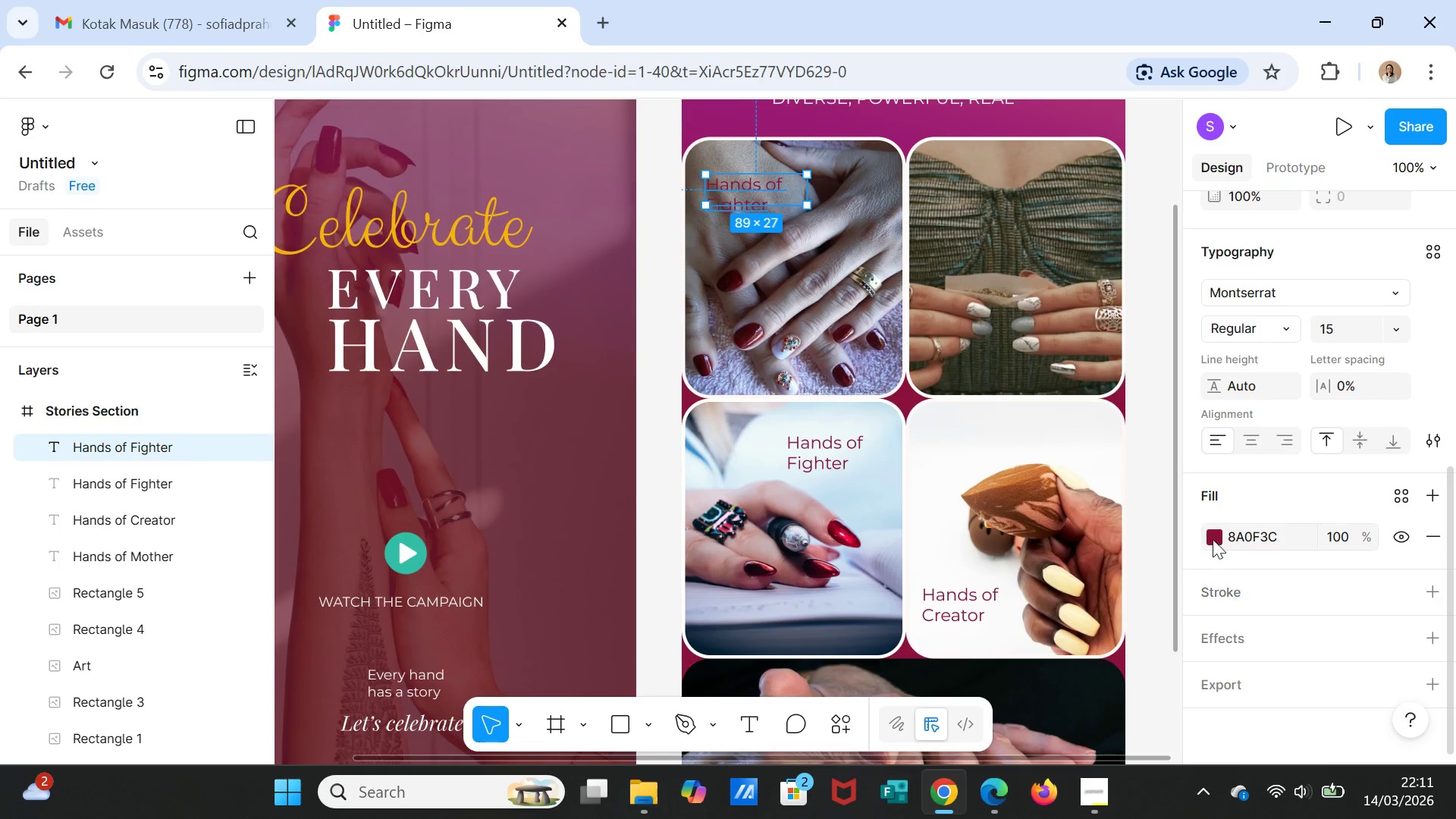 
left_click([1213, 539])
 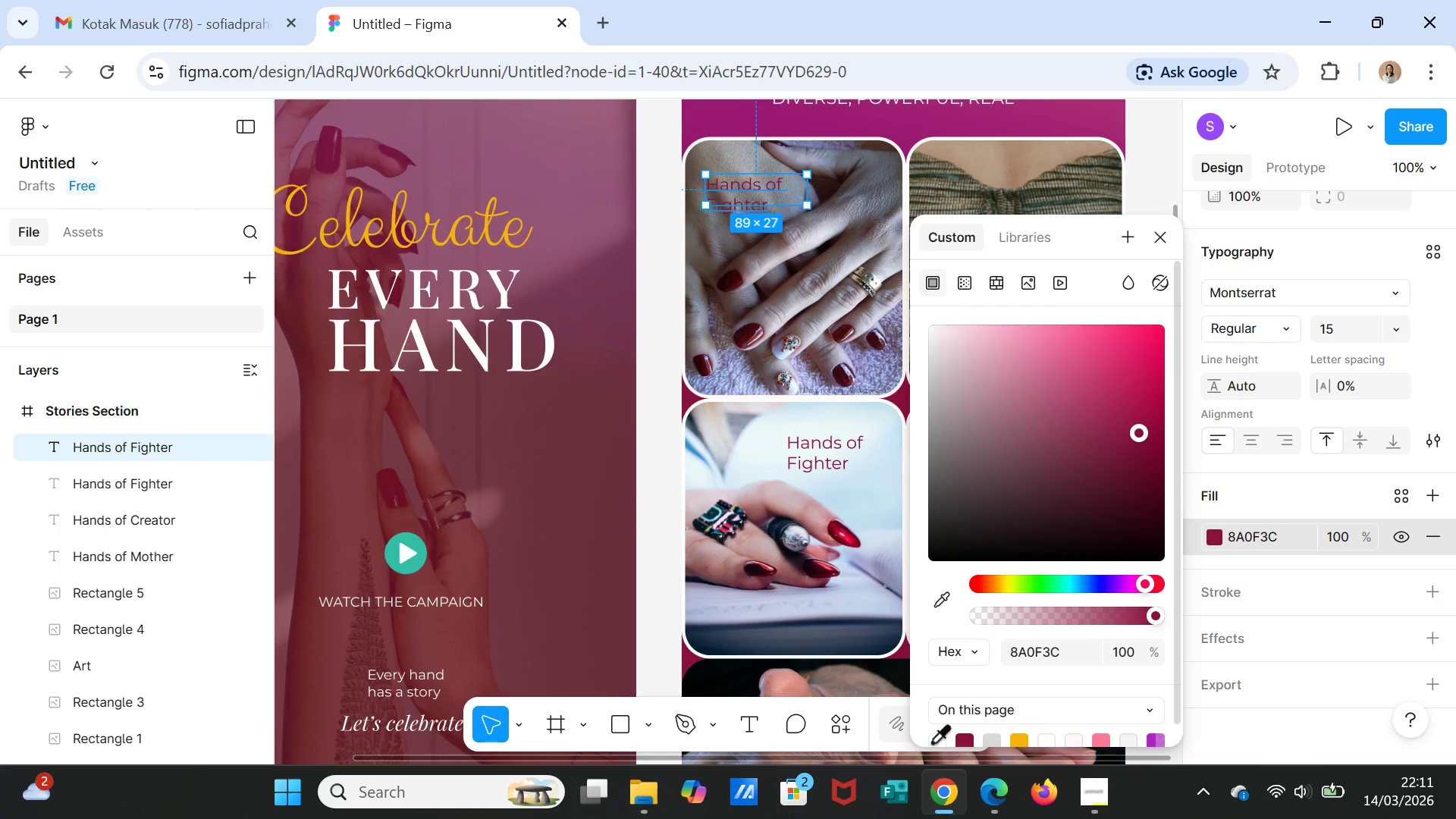 
left_click([931, 742])
 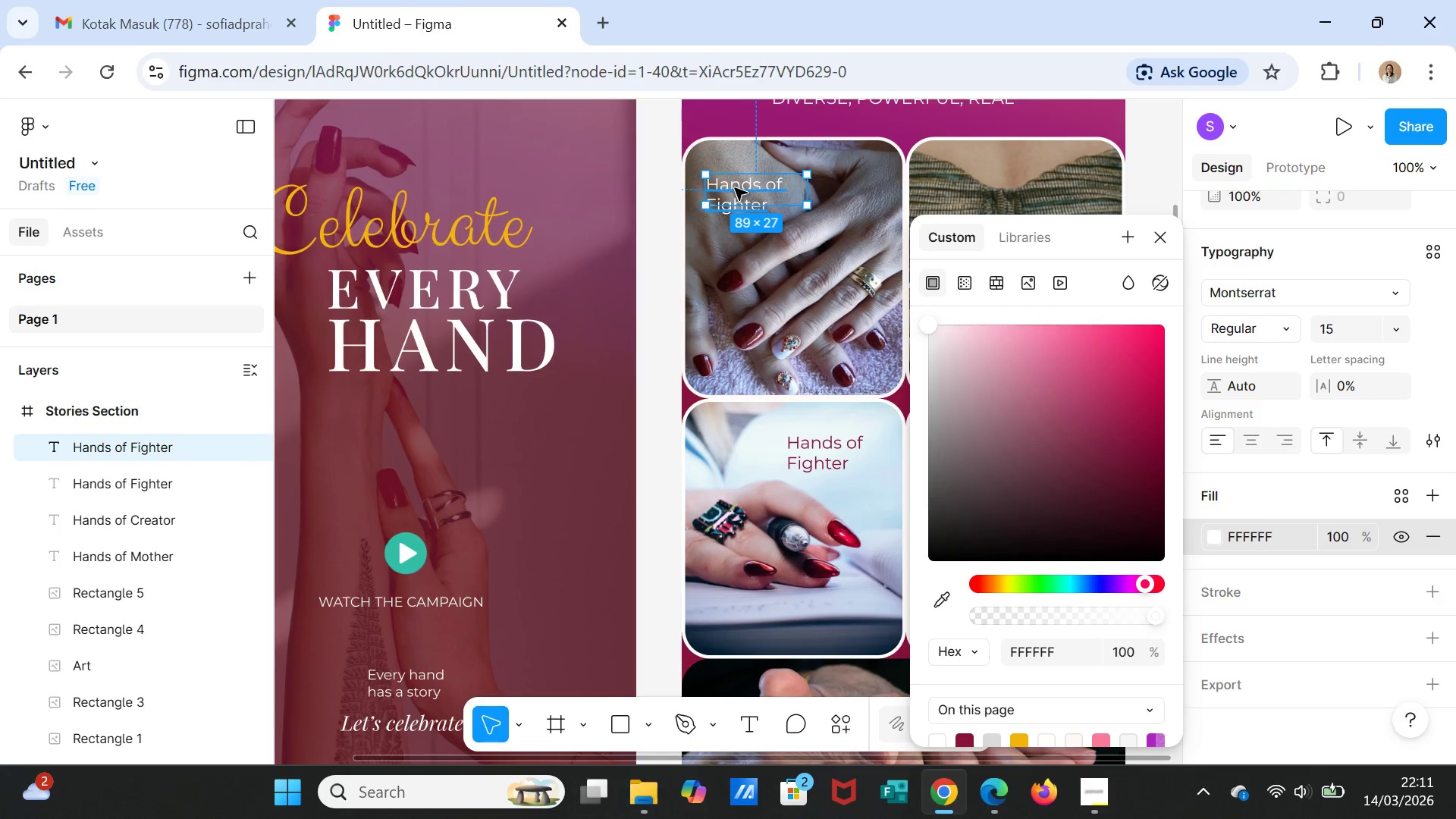 
double_click([735, 188])
 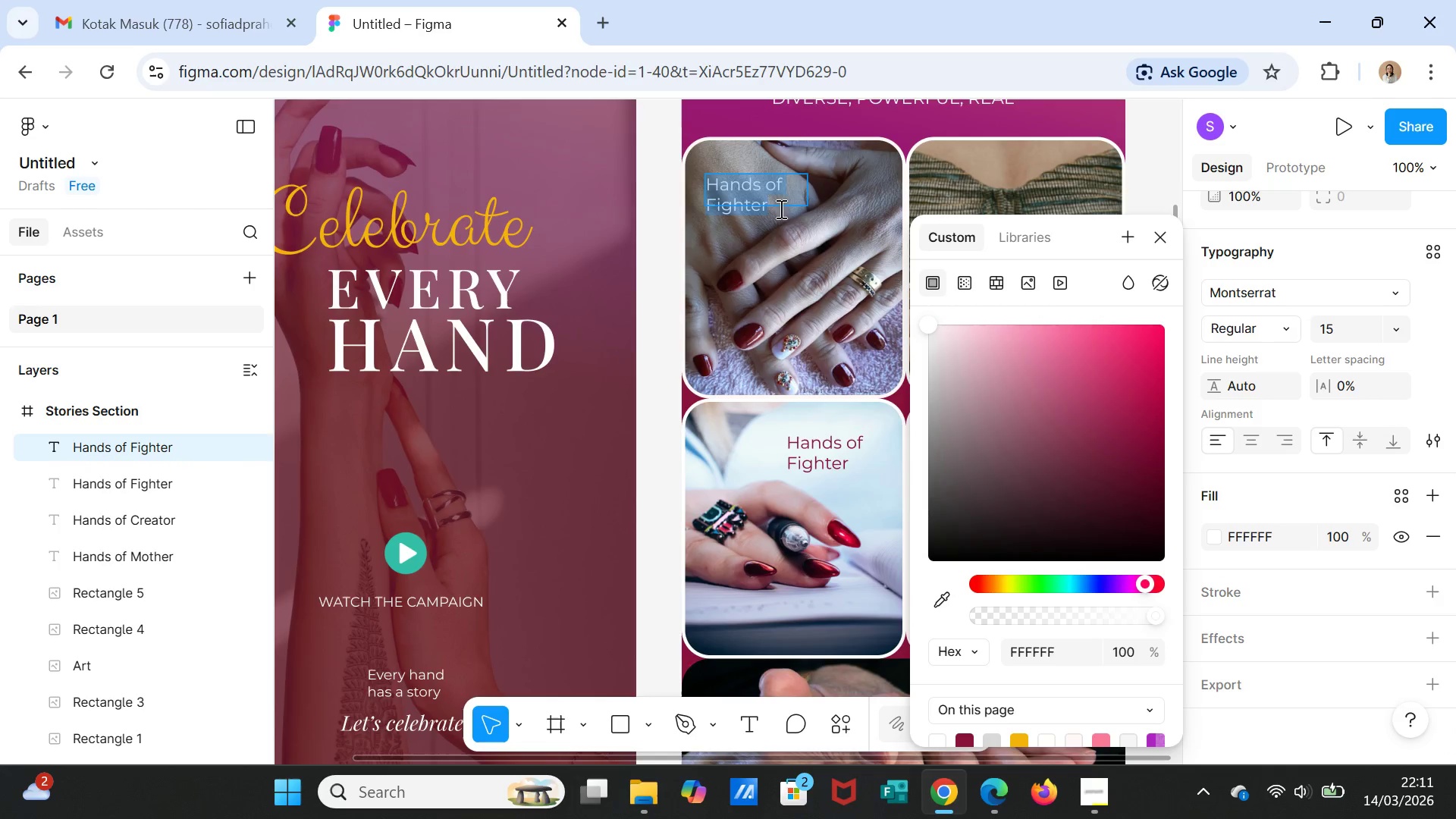 
left_click([780, 211])
 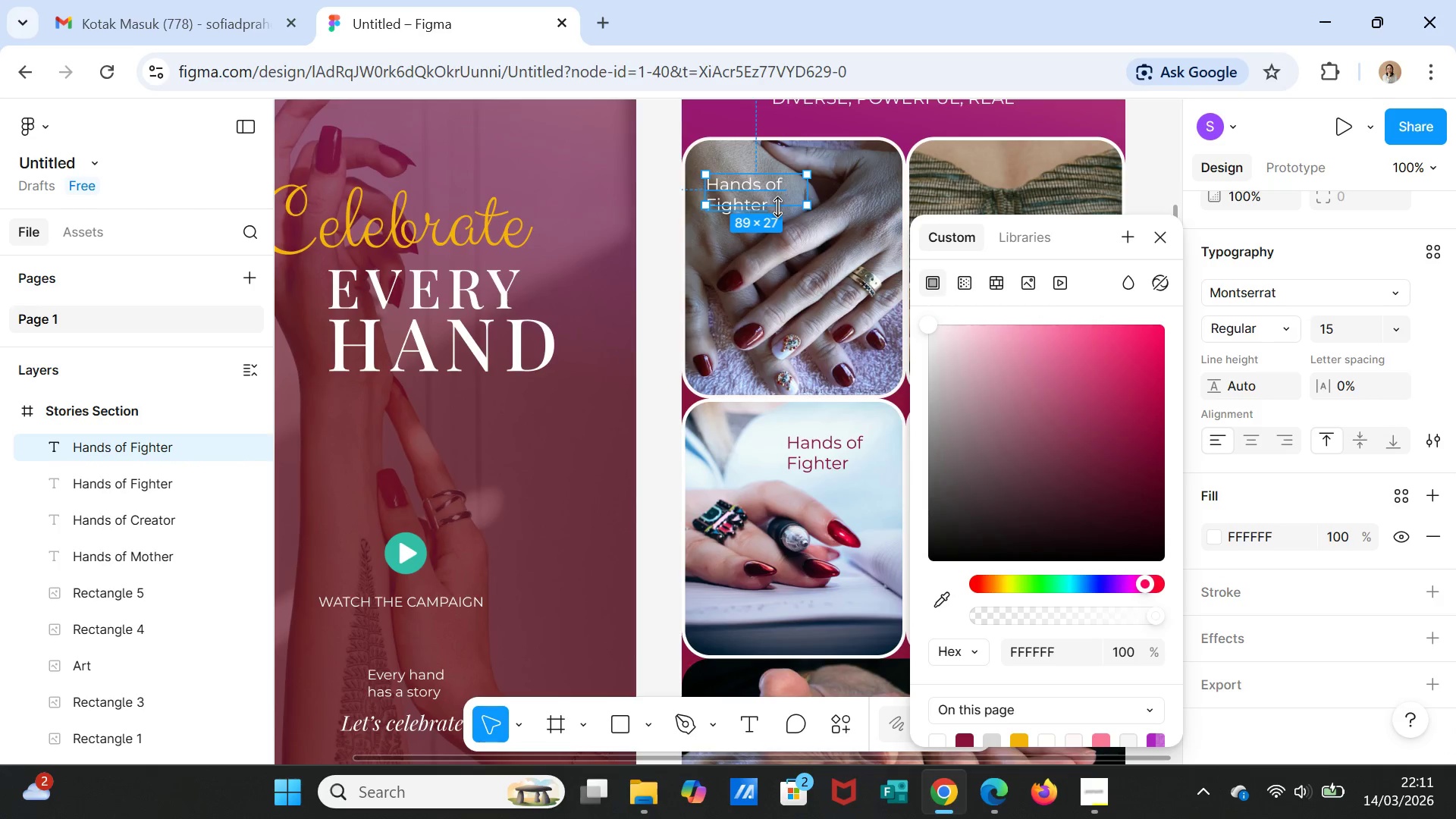 
left_click([775, 207])
 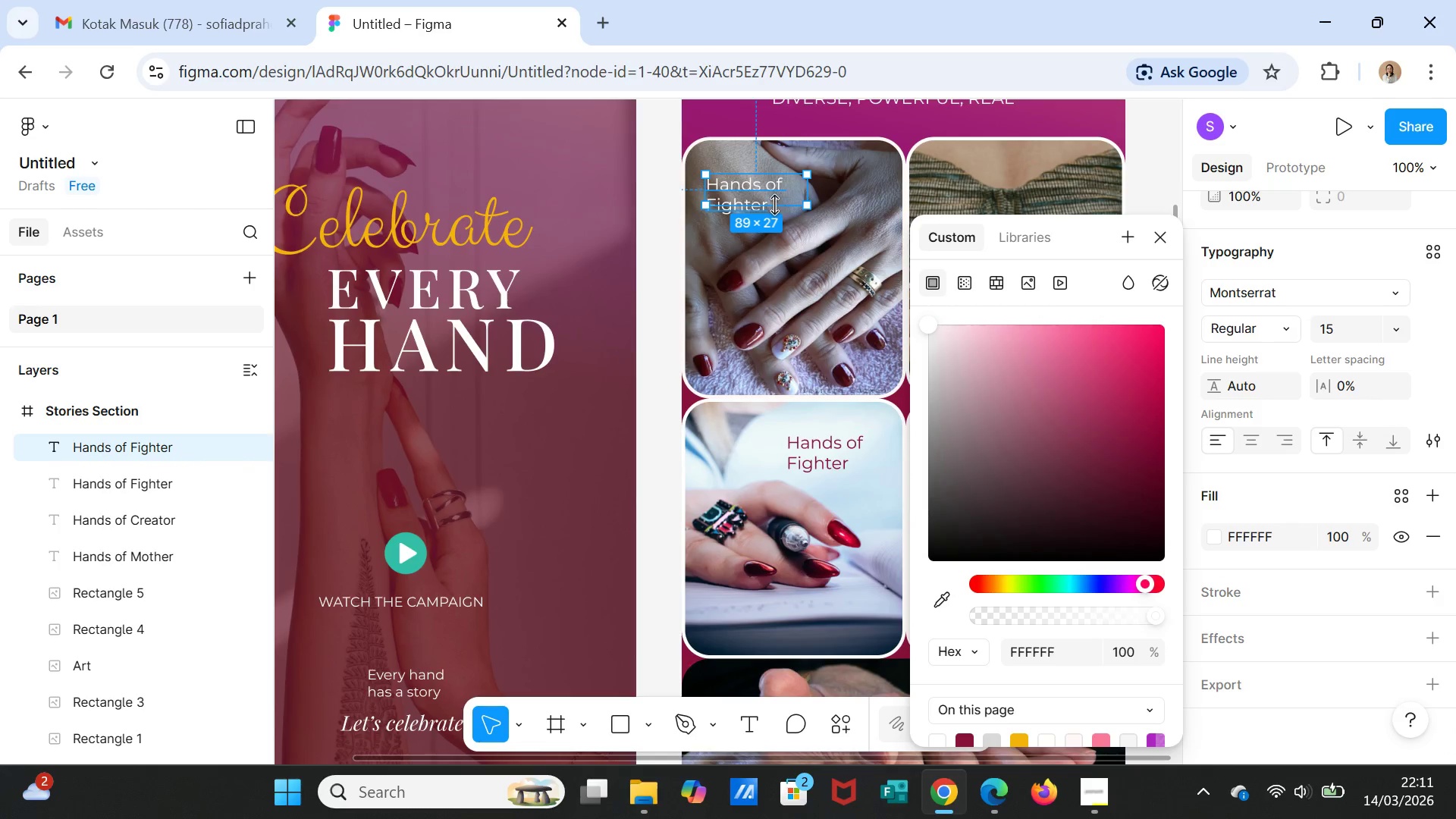 
double_click([773, 205])
 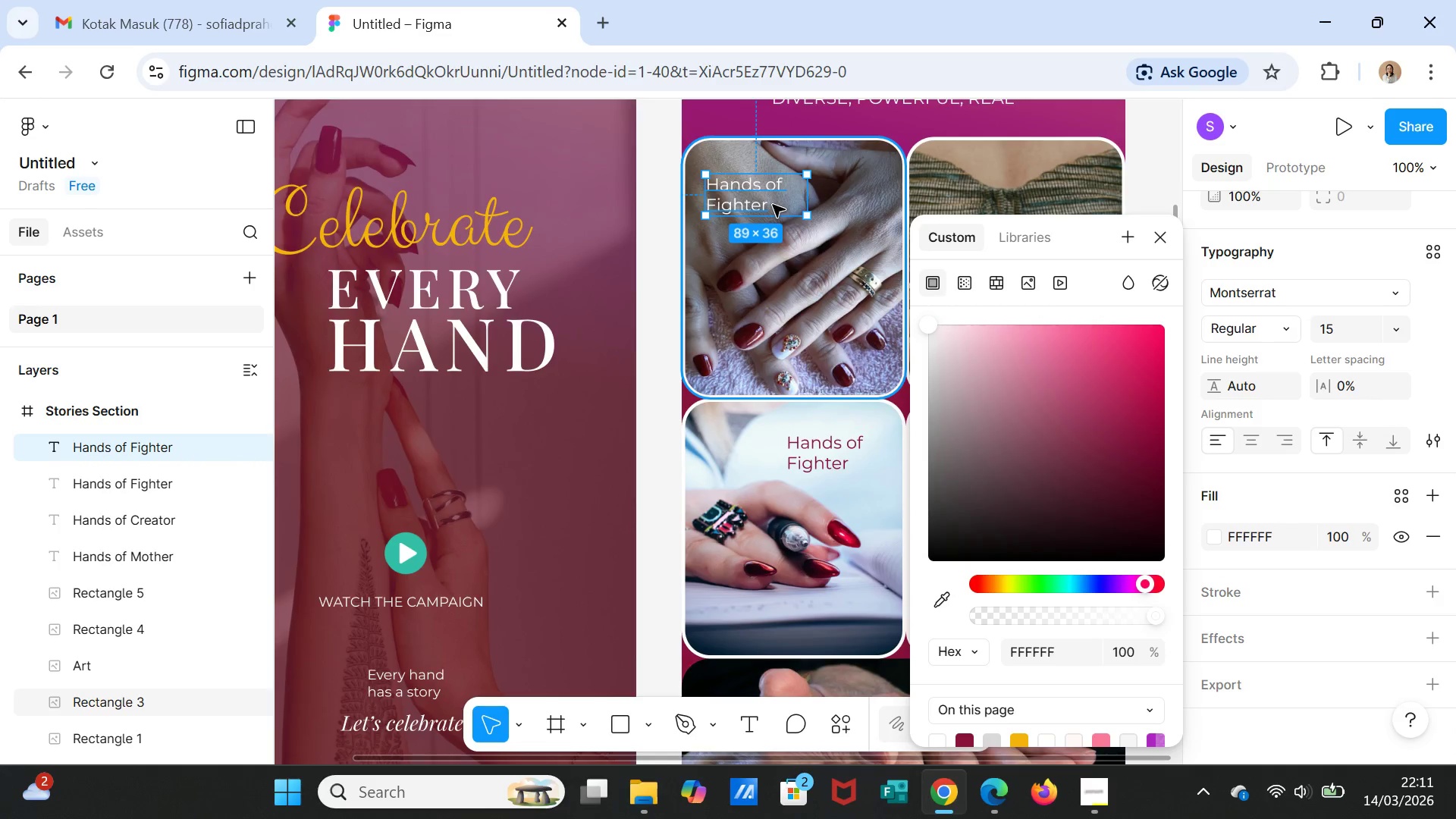 
double_click([773, 205])
 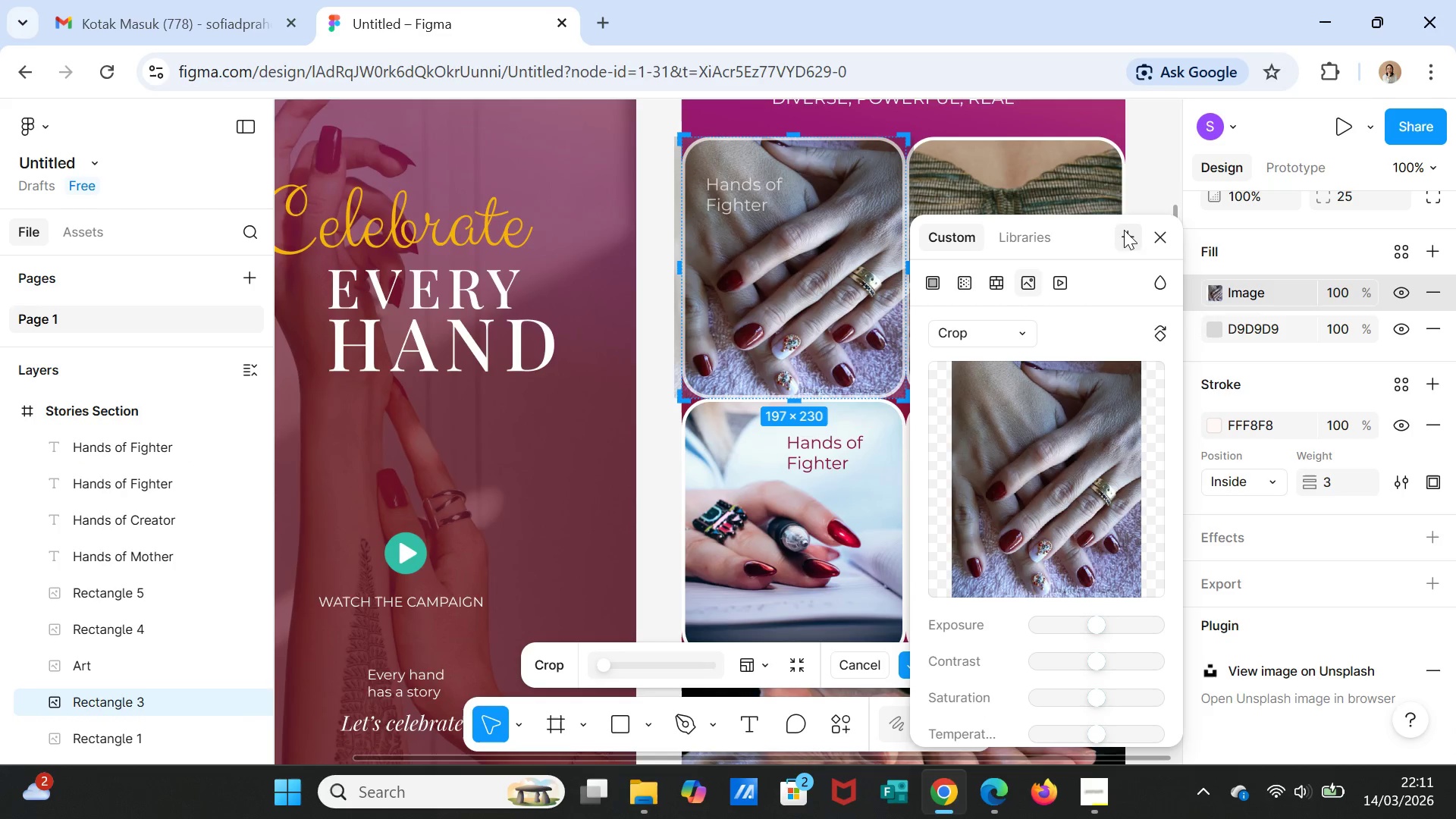 
left_click([1153, 240])
 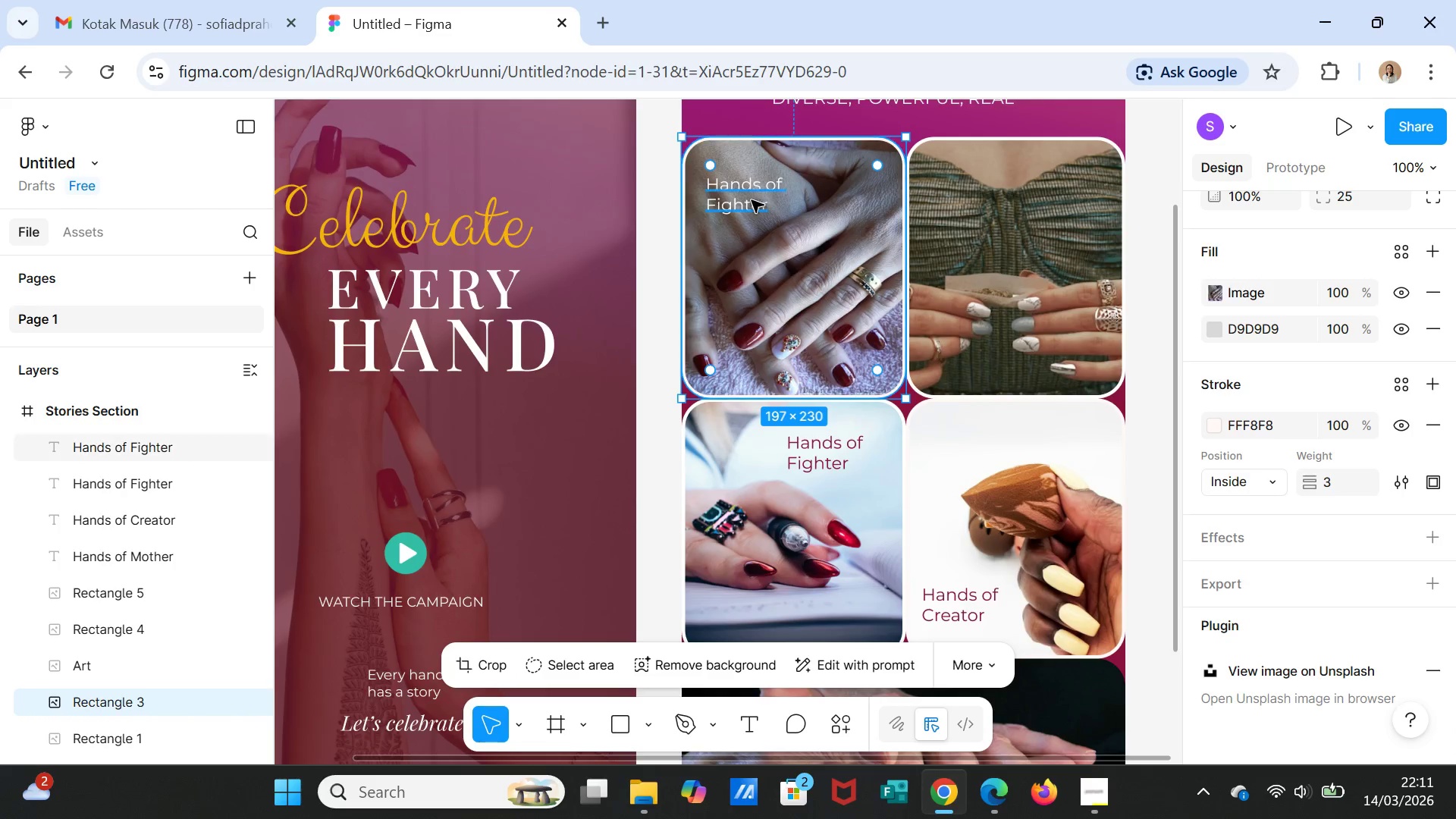 
left_click([751, 200])
 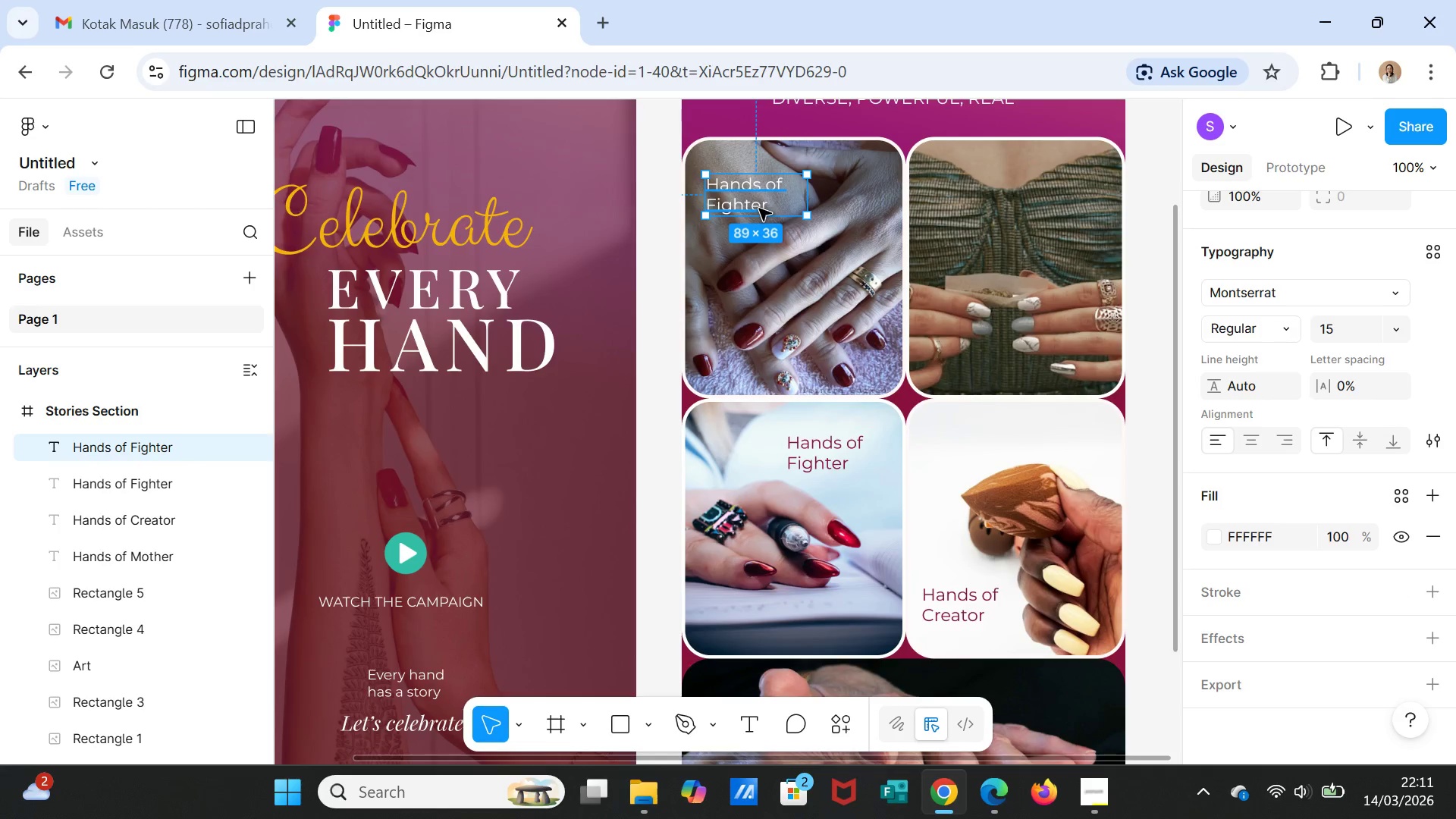 
left_click([762, 209])
 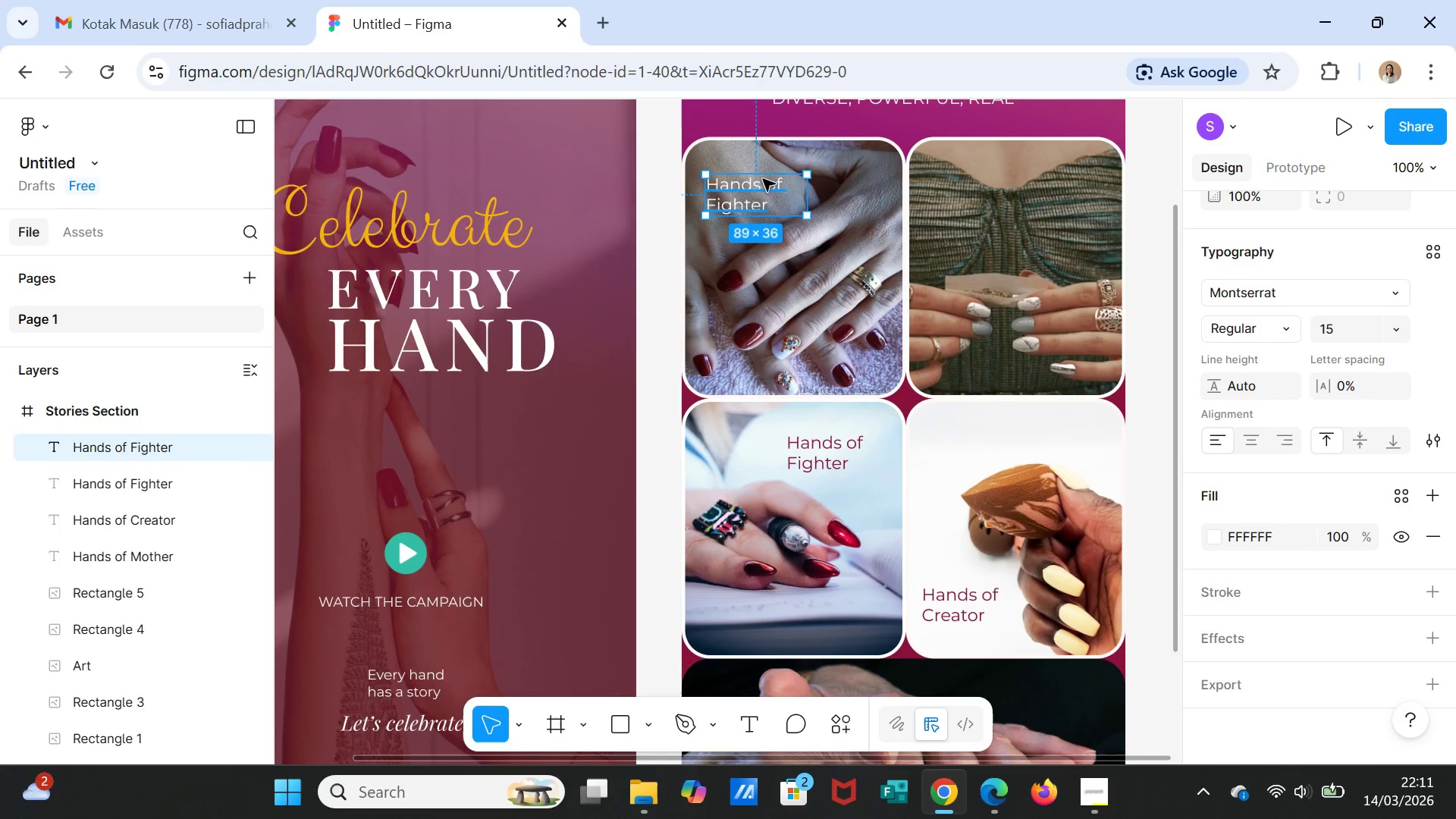 
left_click([763, 179])
 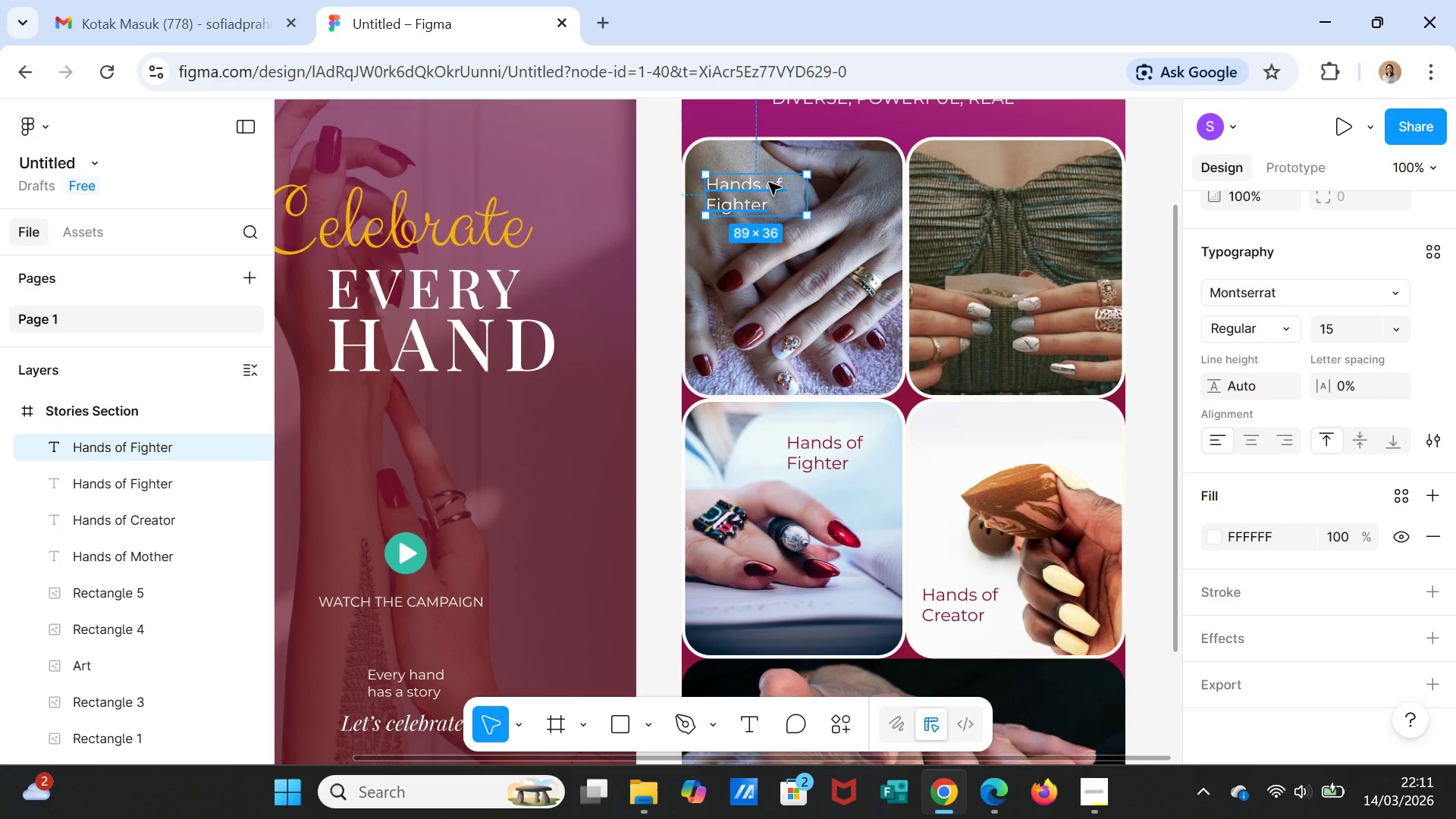 
double_click([769, 183])
 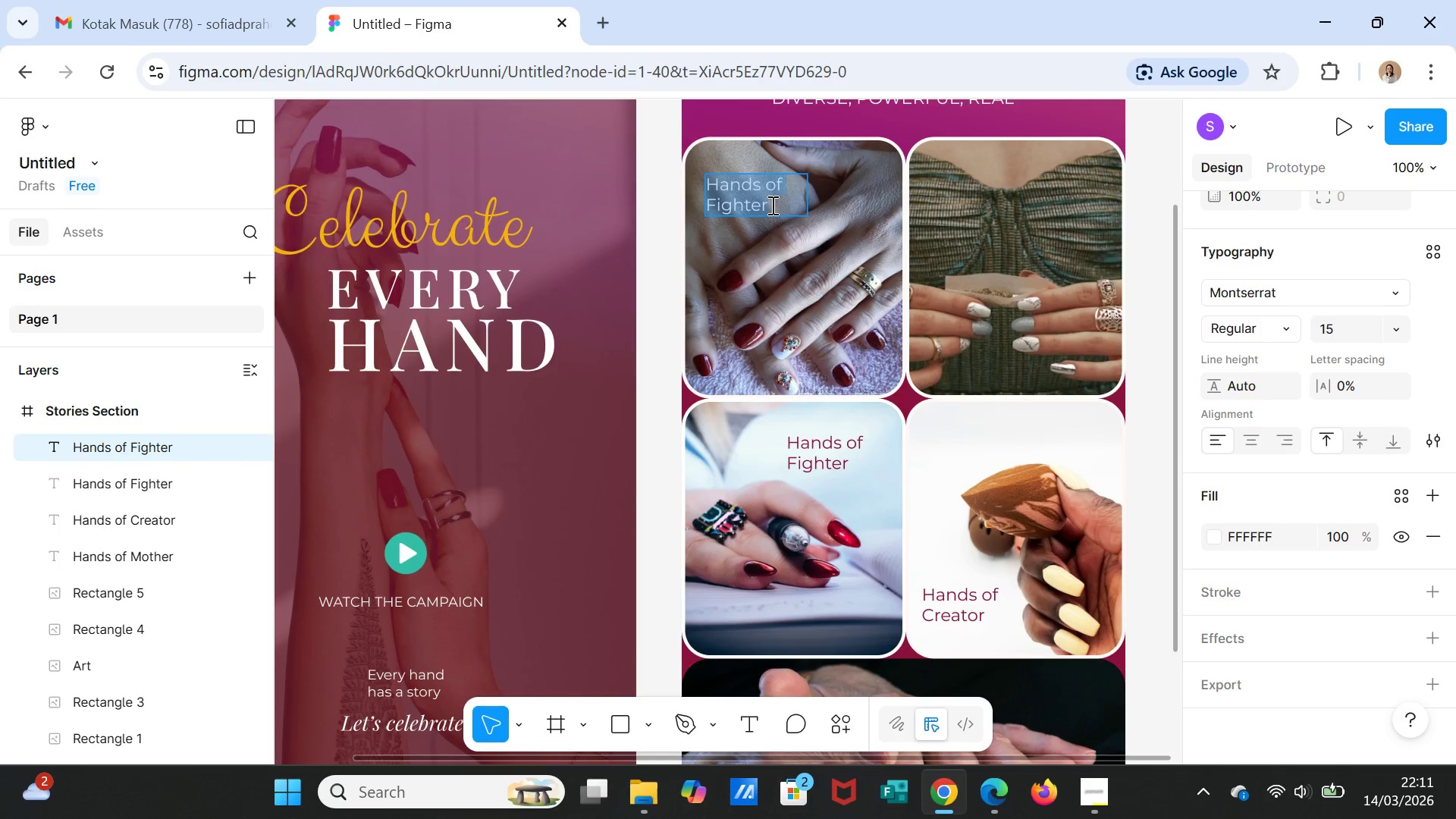 
left_click([771, 205])
 